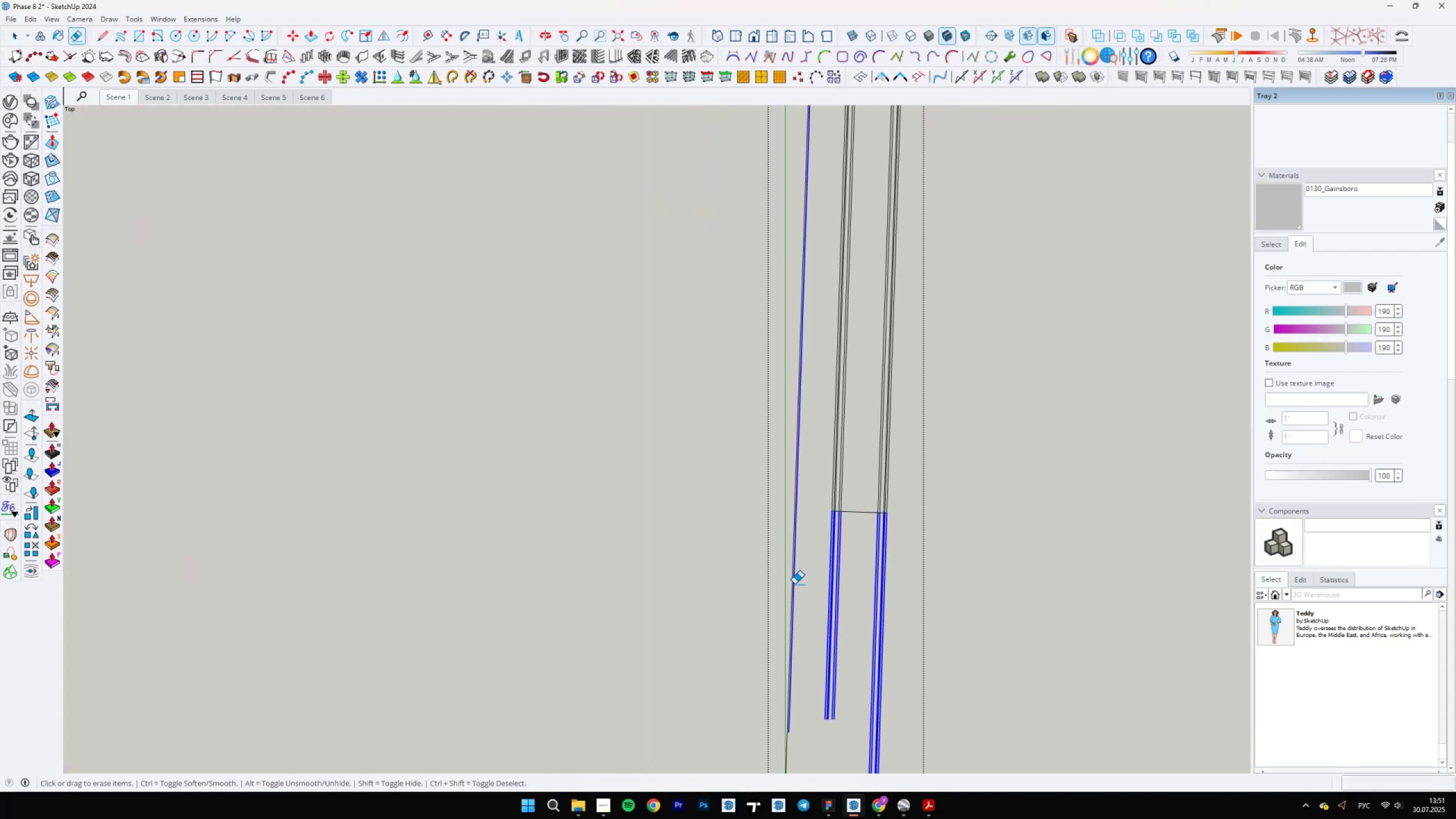 
key(Space)
 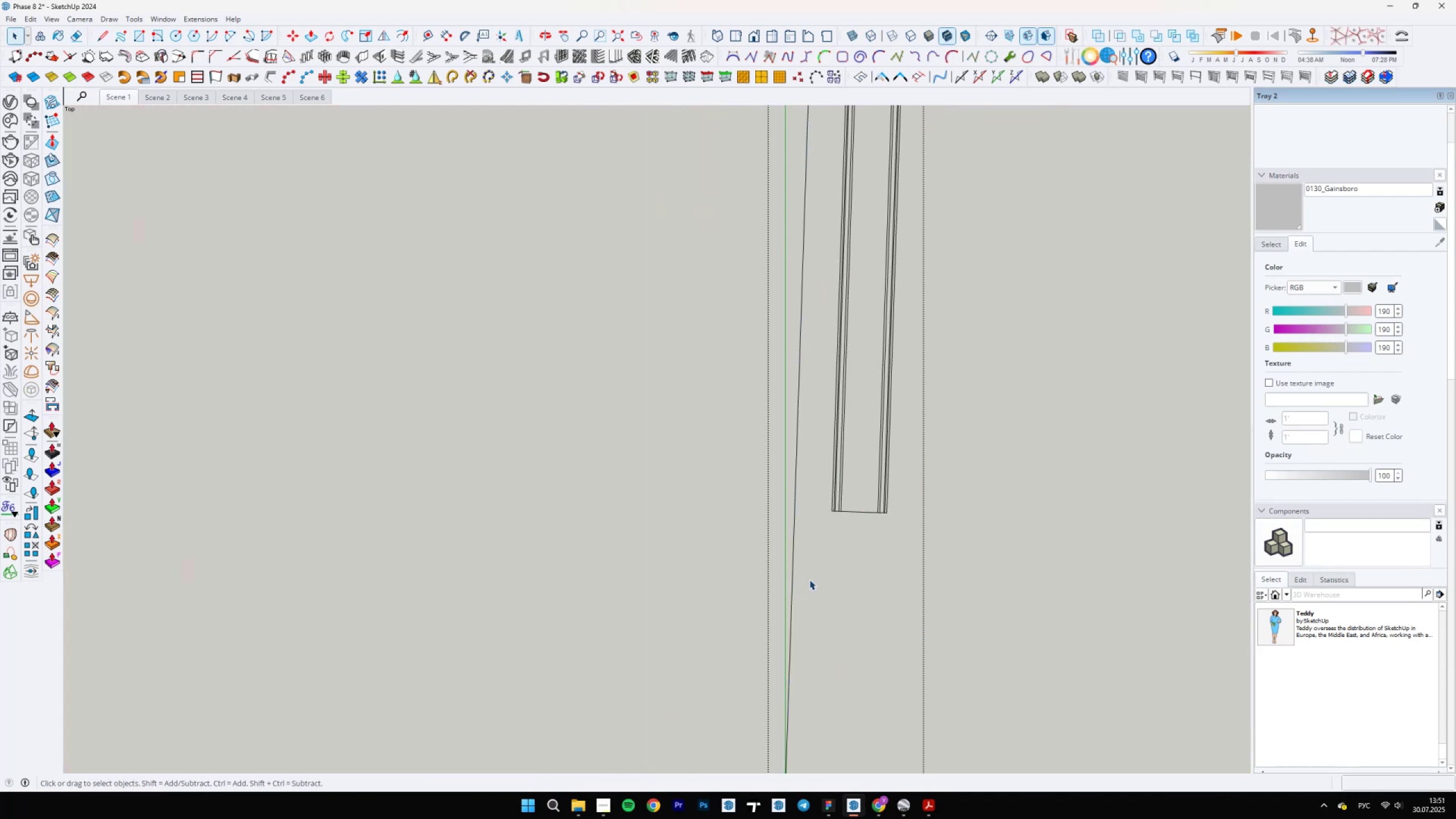 
key(Control+ControlLeft)
 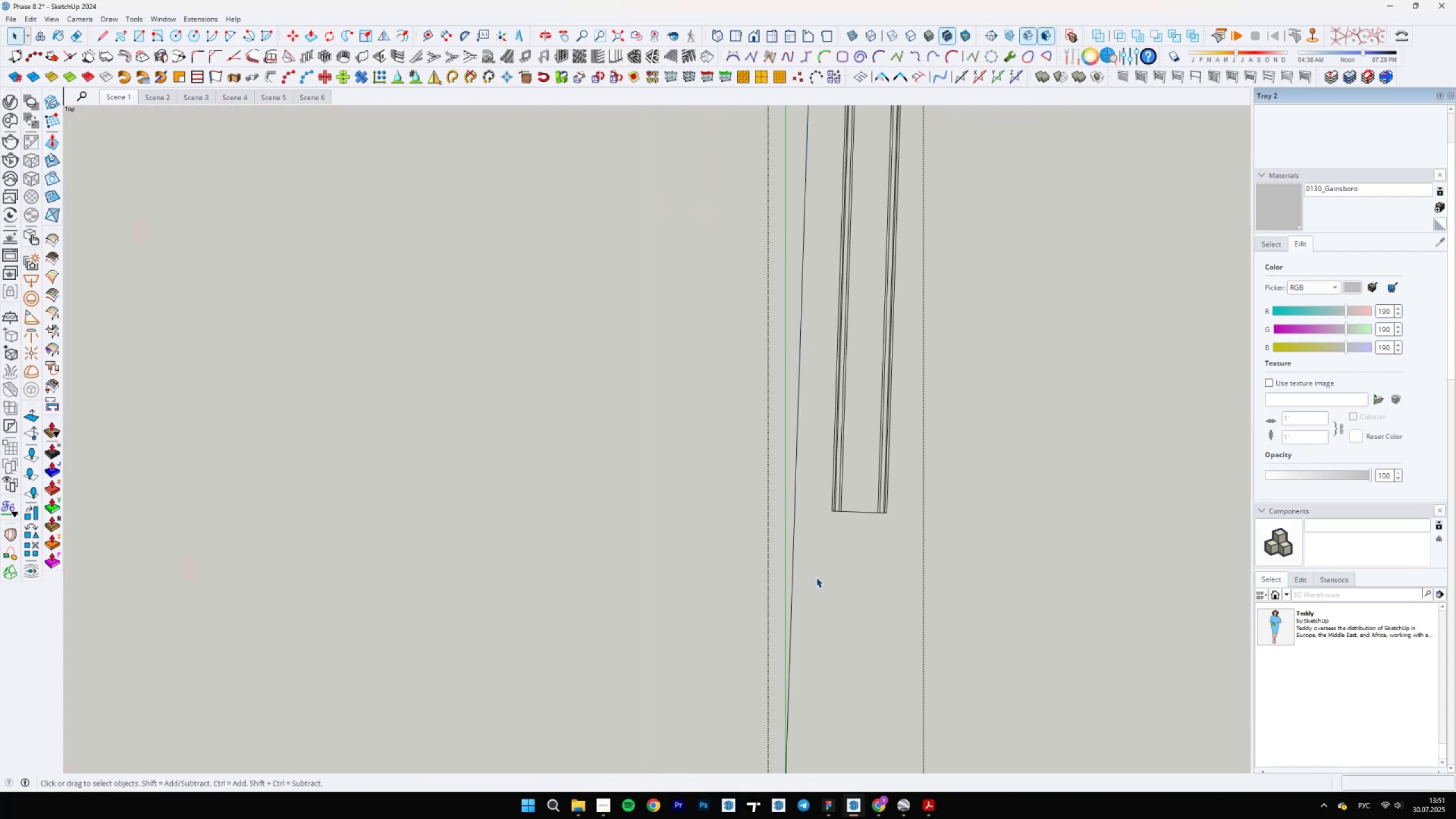 
key(Control+Z)
 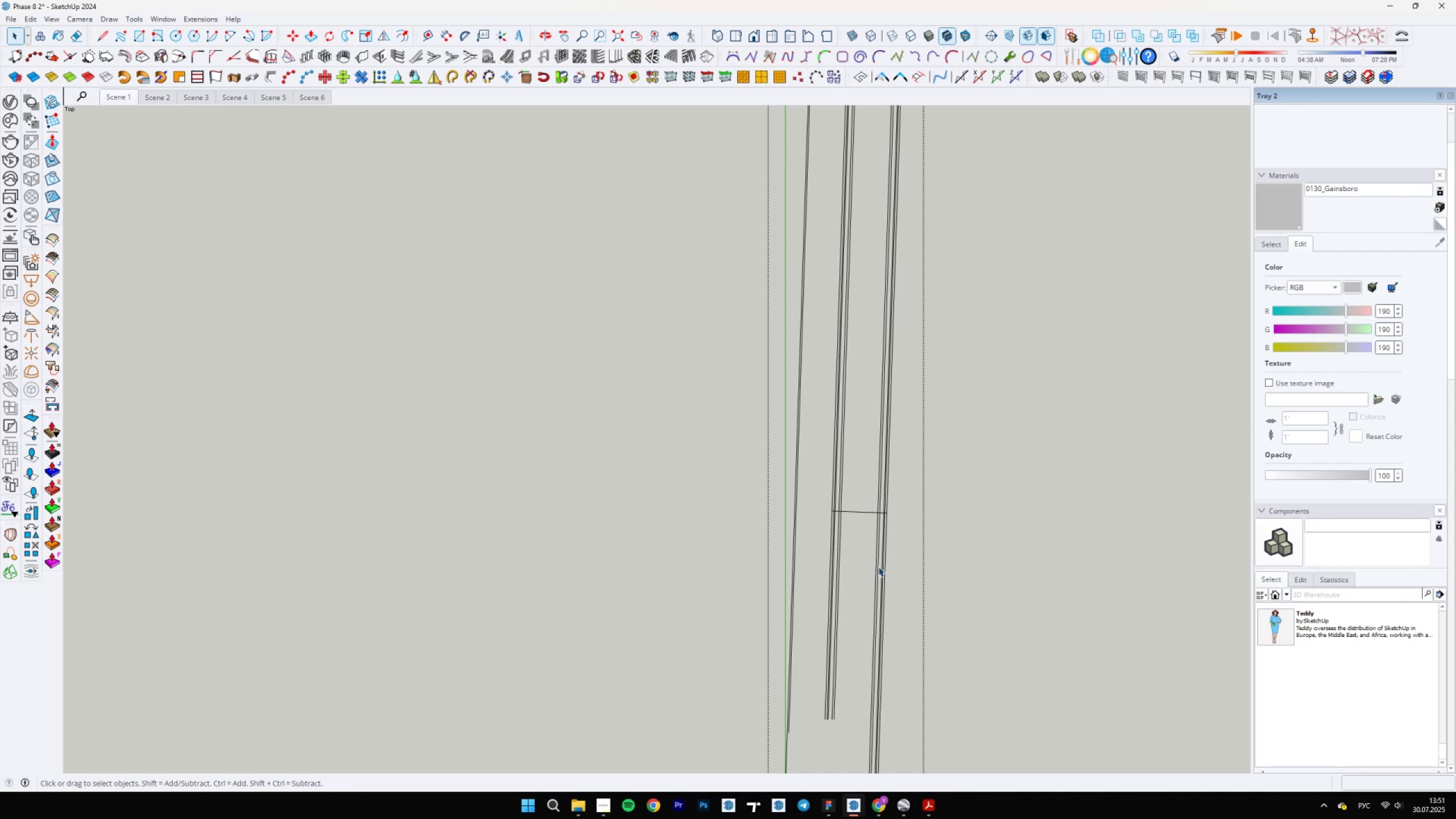 
key(E)
 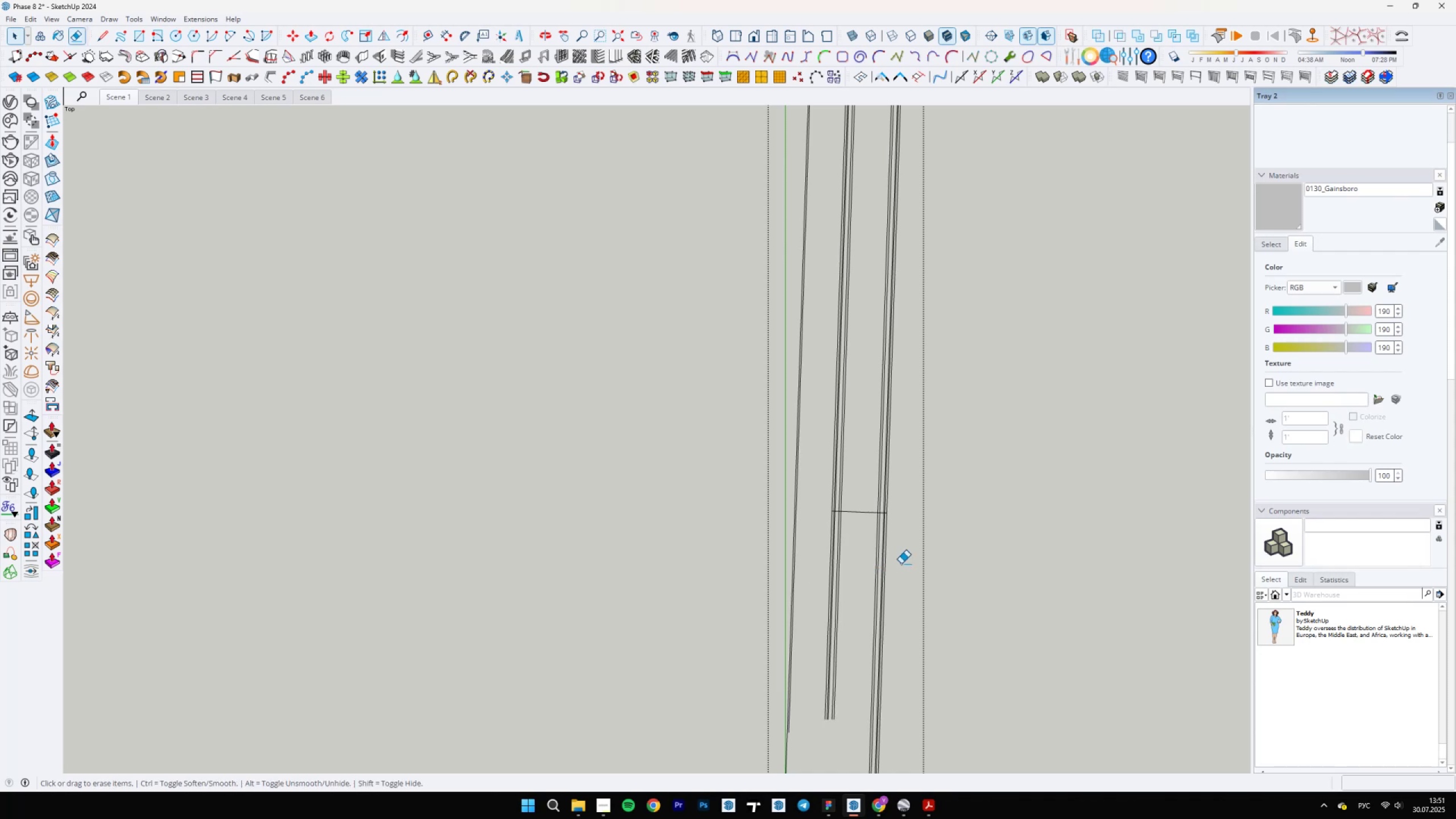 
left_click_drag(start_coordinate=[881, 553], to_coordinate=[819, 537])
 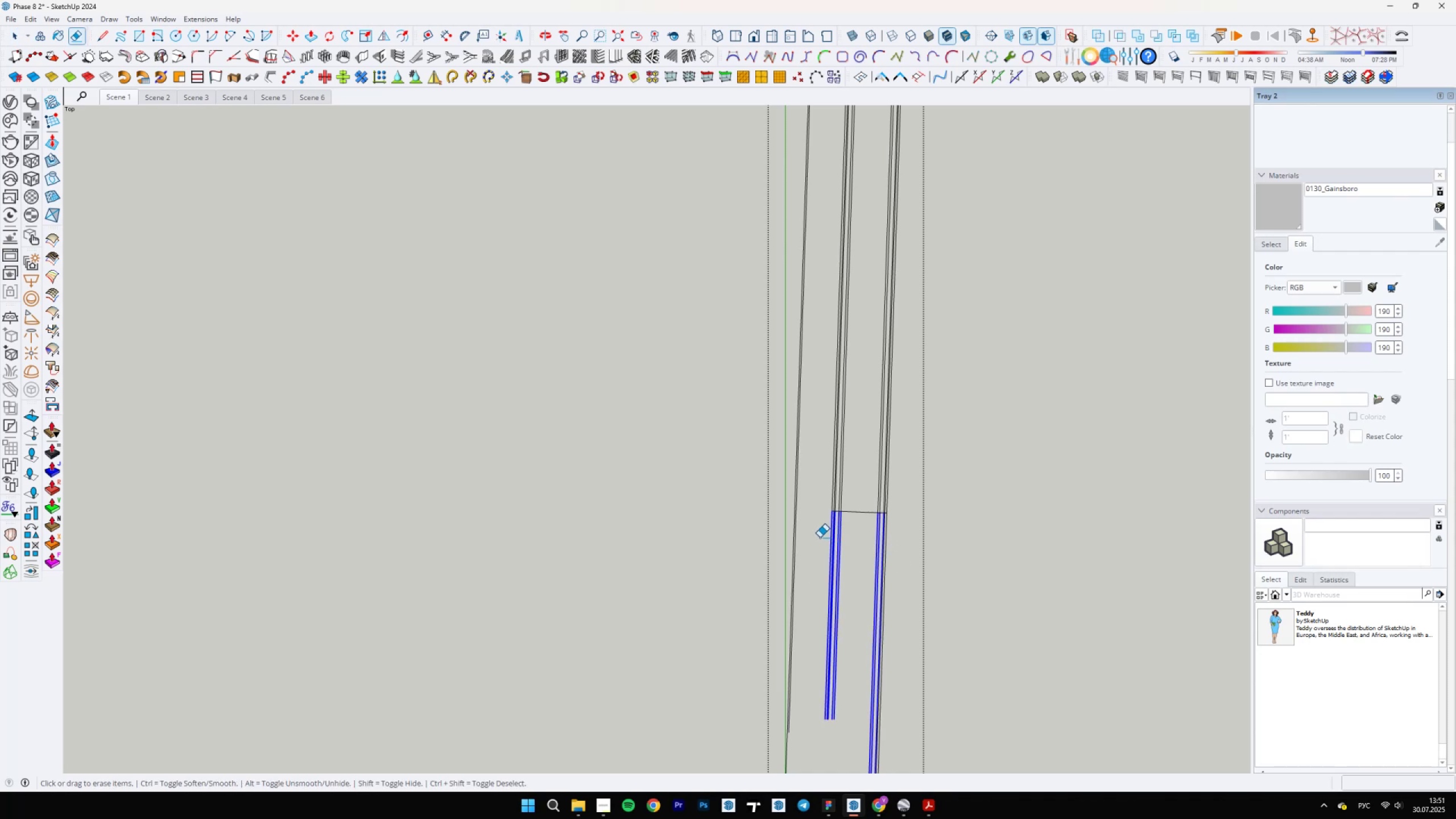 
key(Space)
 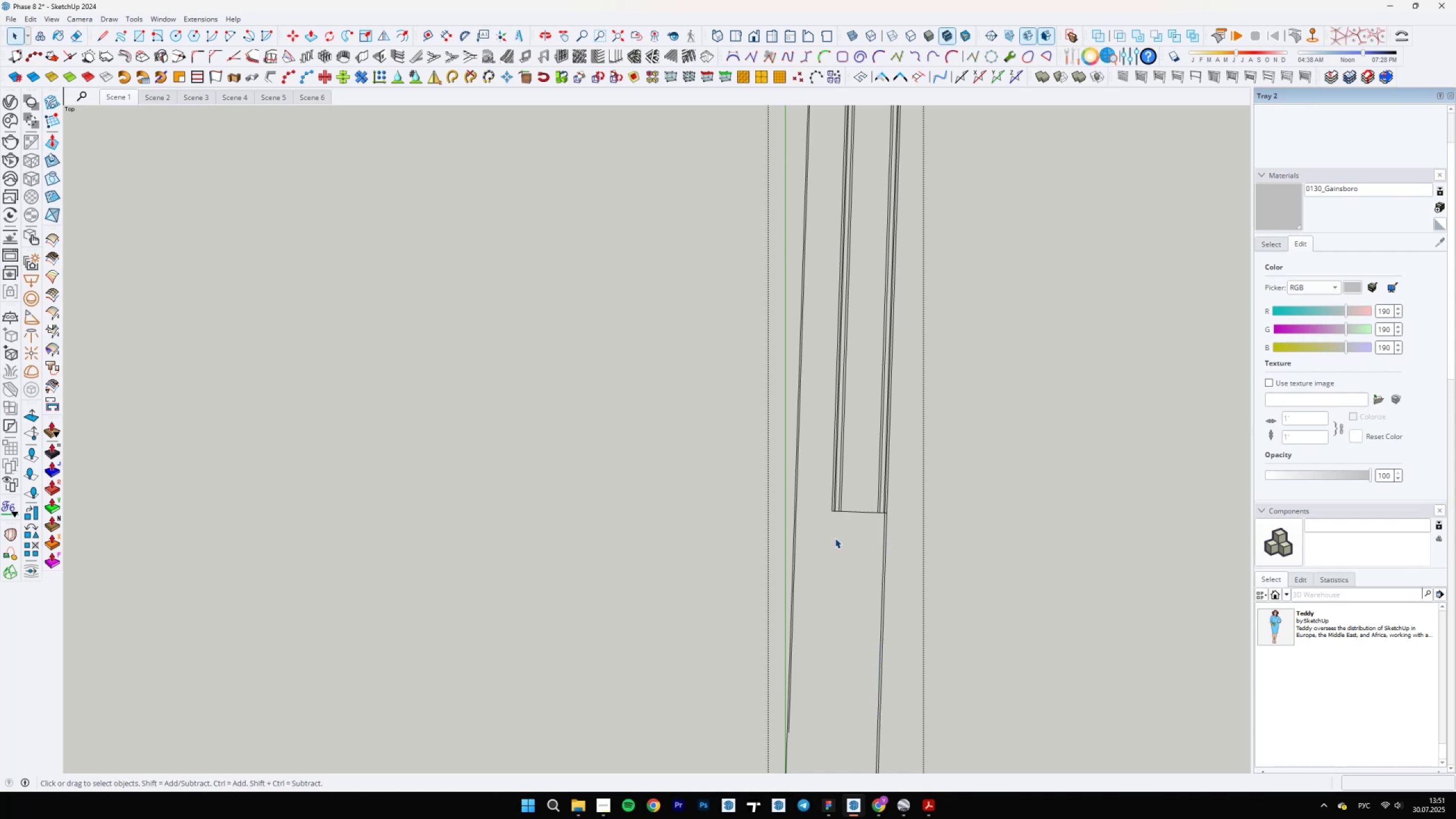 
key(E)
 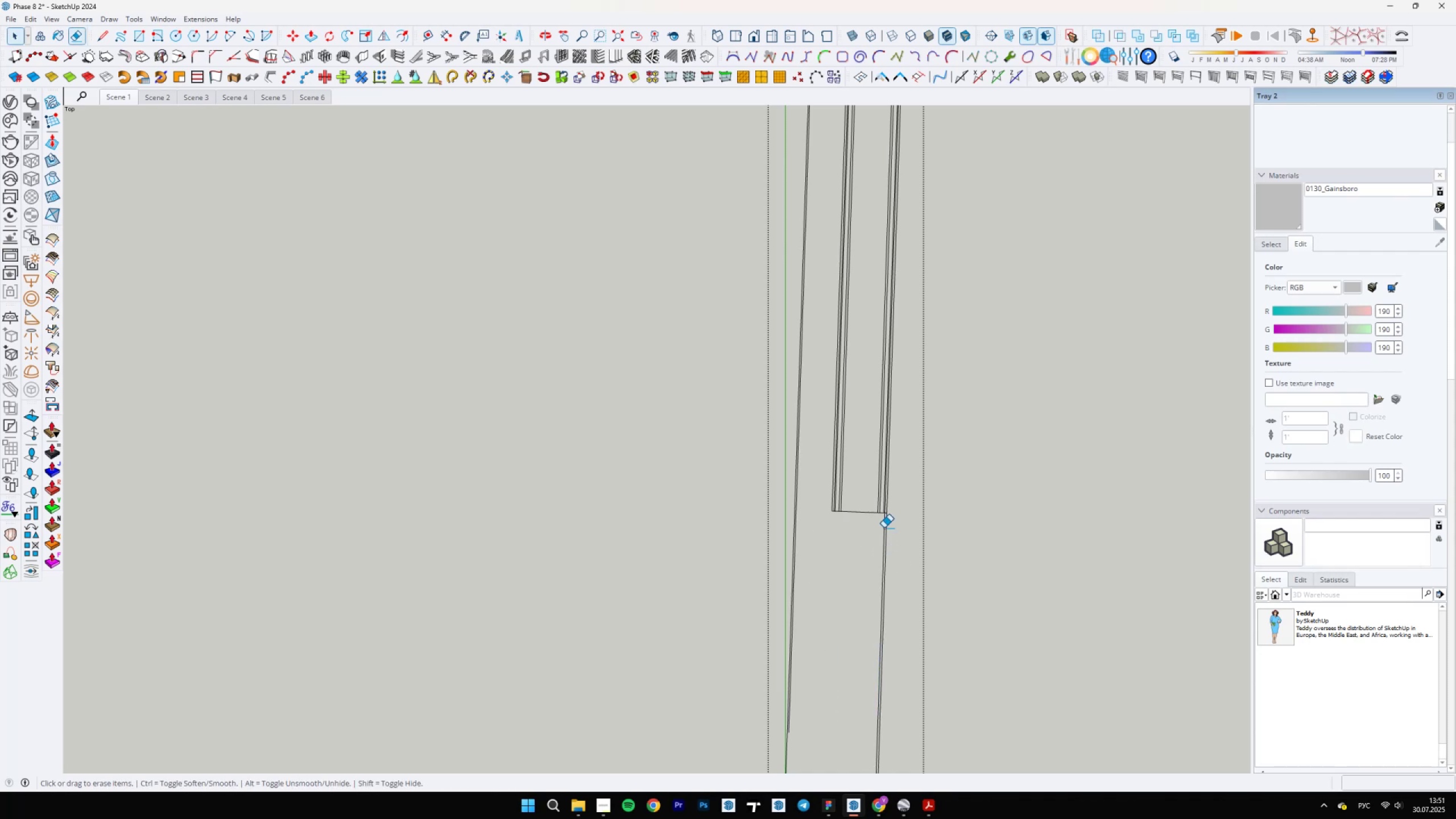 
left_click_drag(start_coordinate=[882, 531], to_coordinate=[901, 528])
 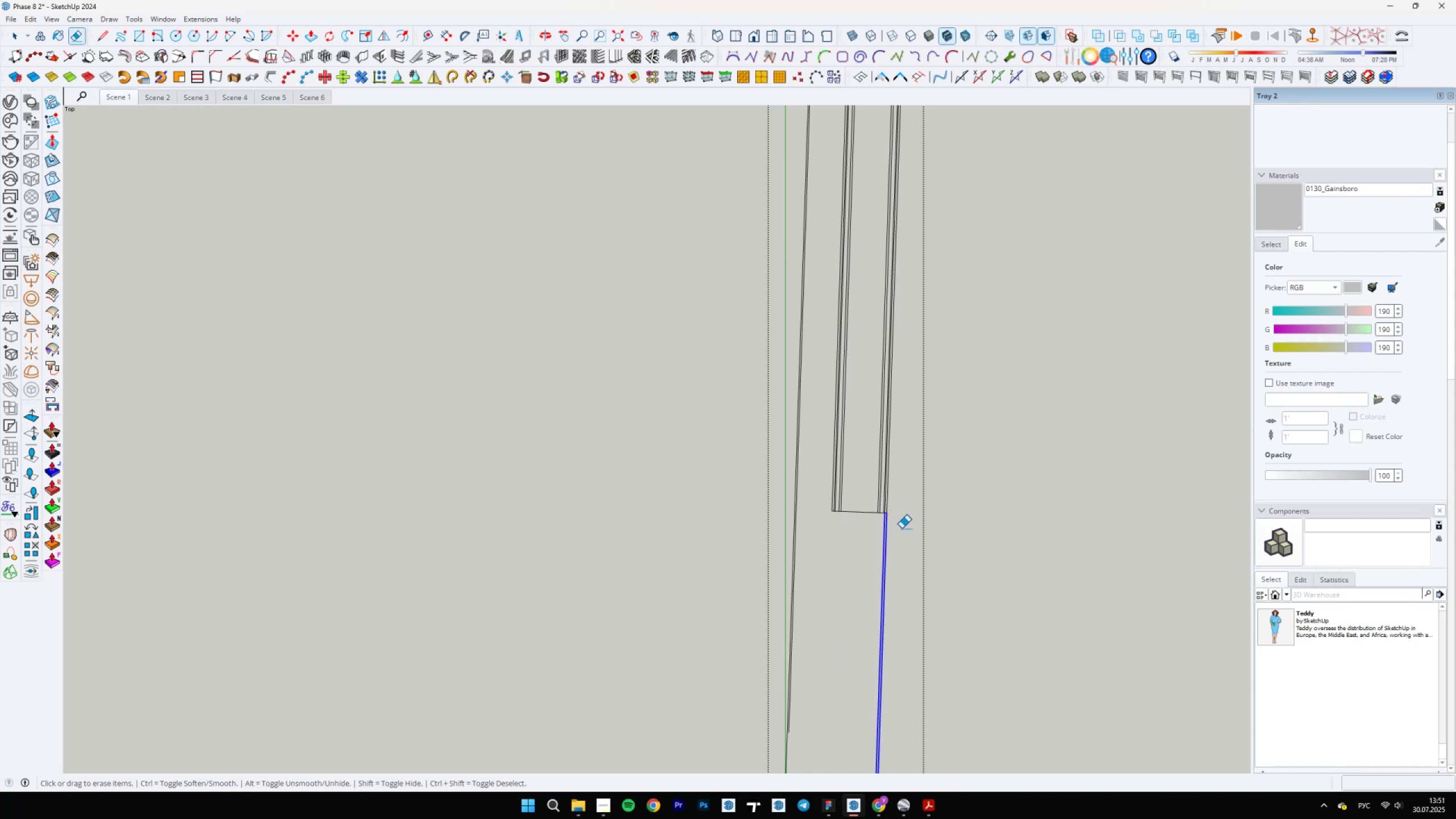 
key(Escape)
 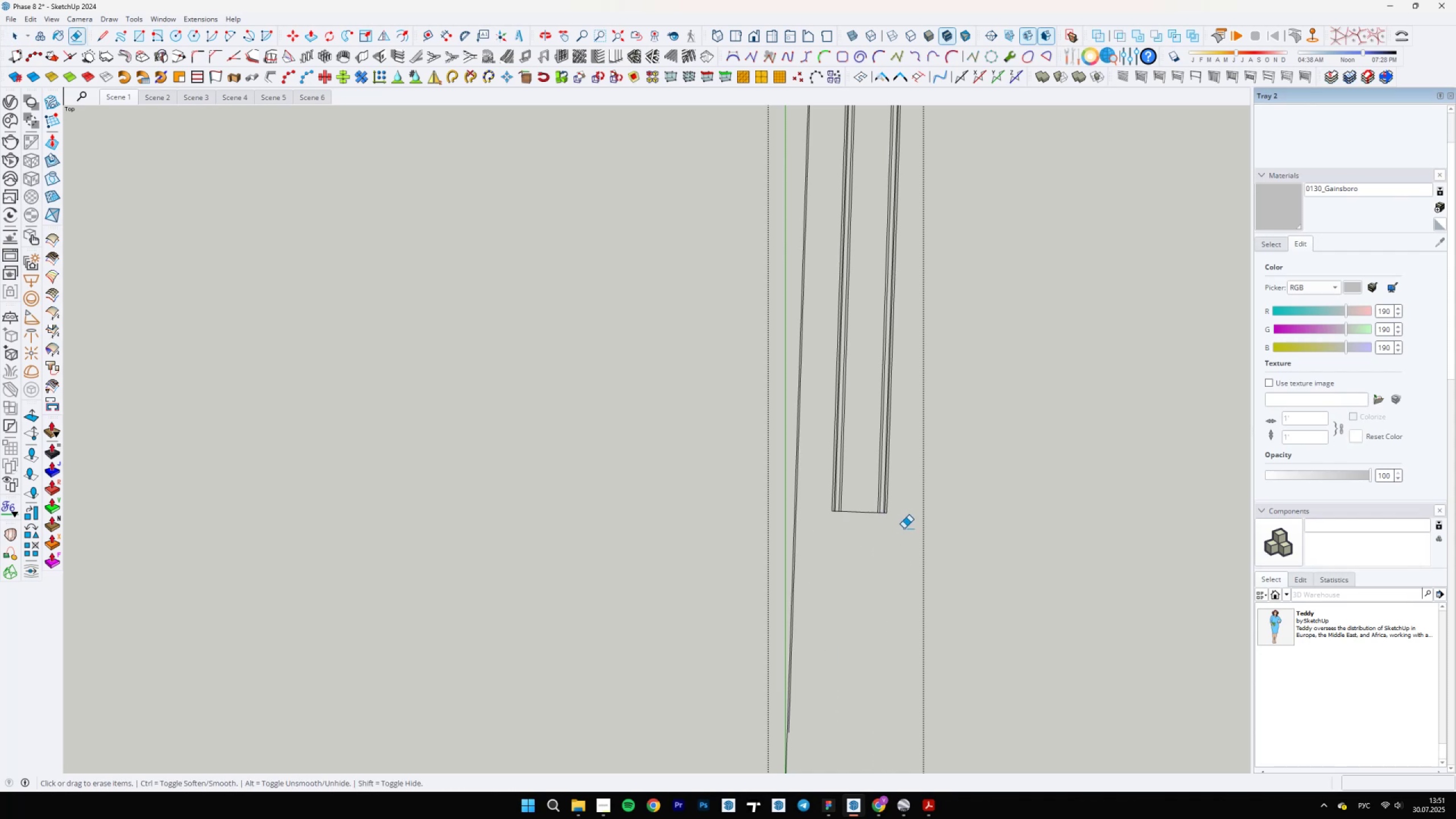 
scroll: coordinate [880, 530], scroll_direction: down, amount: 5.0
 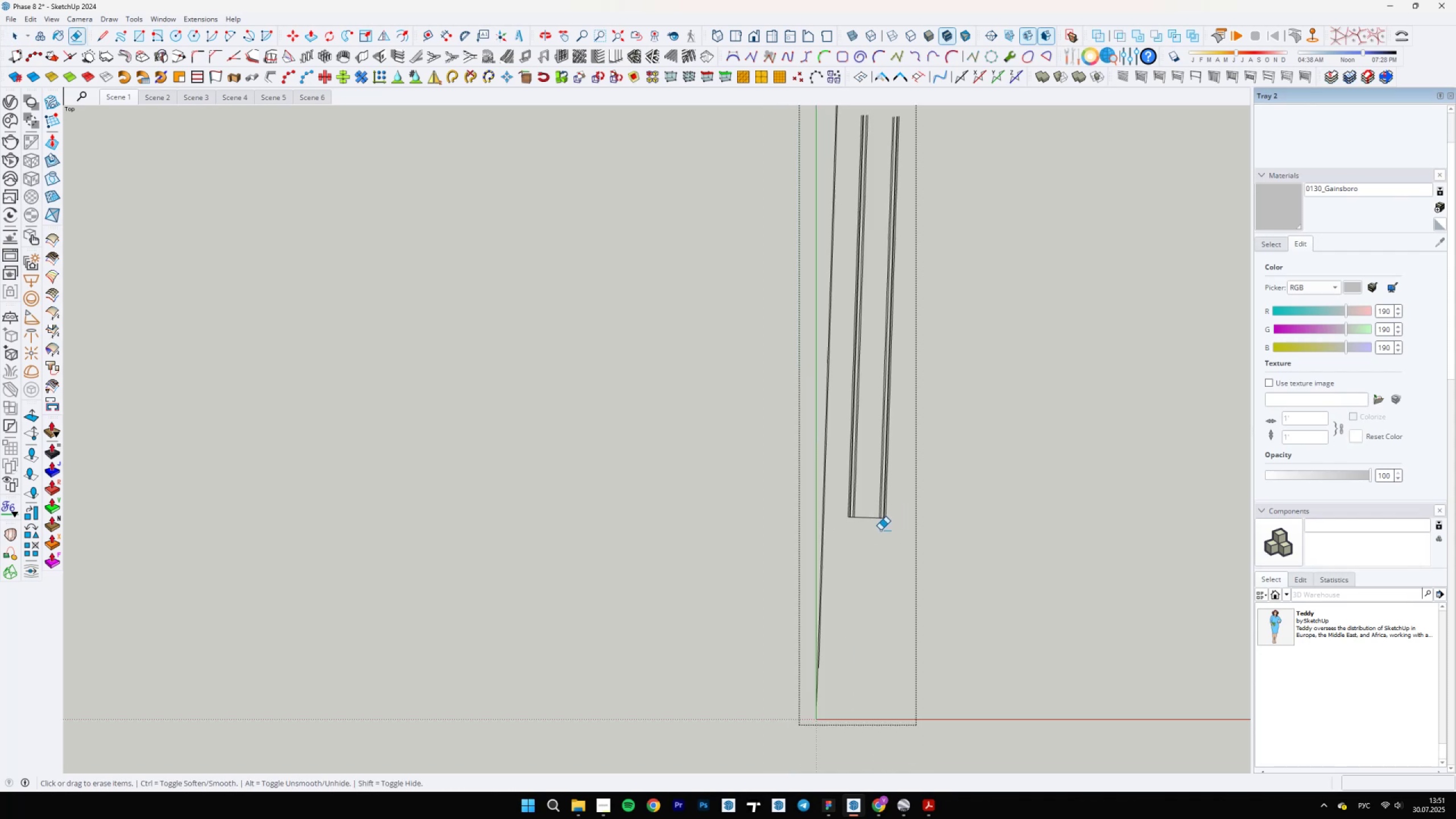 
key(Space)
 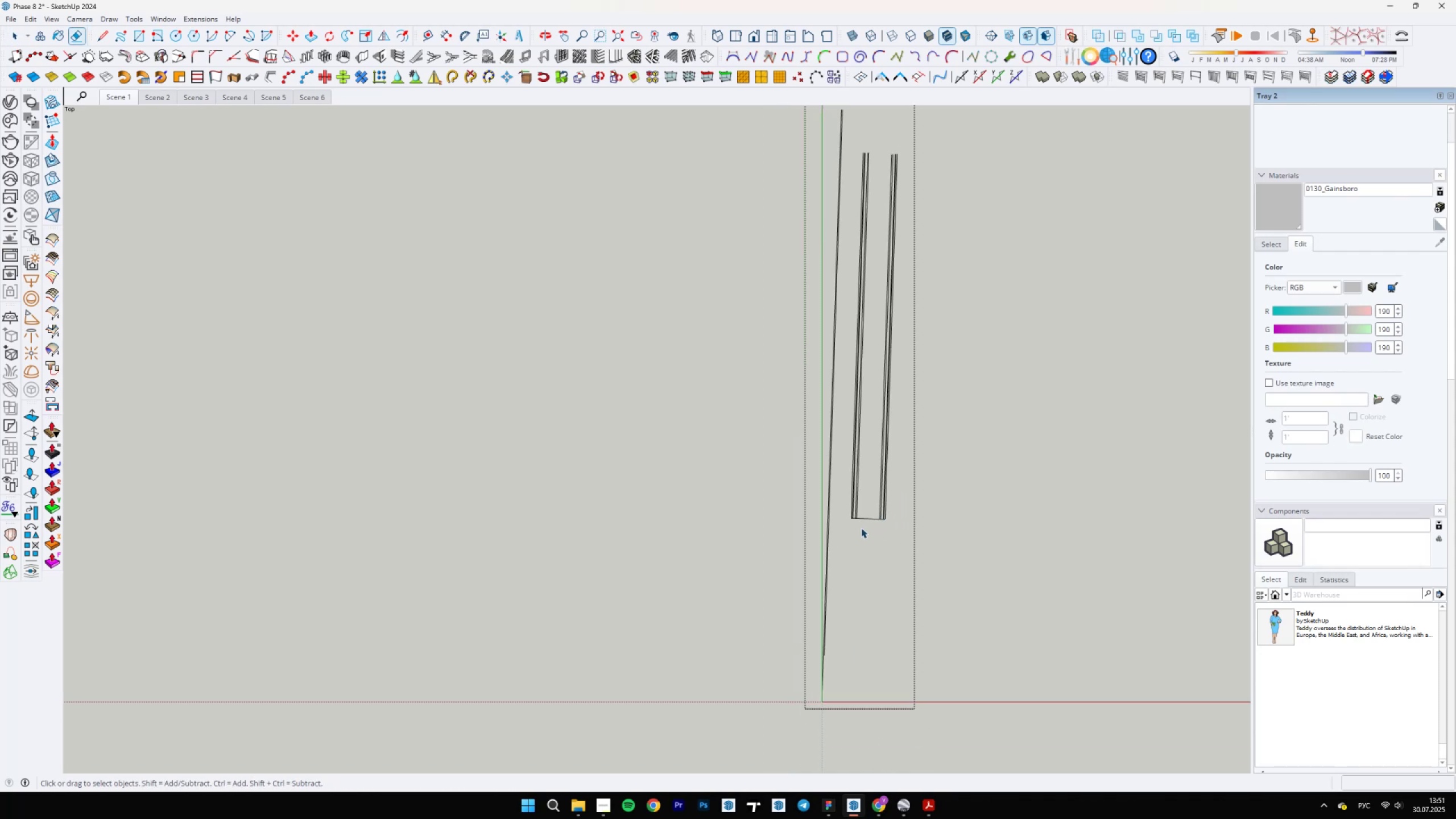 
key(Escape)
 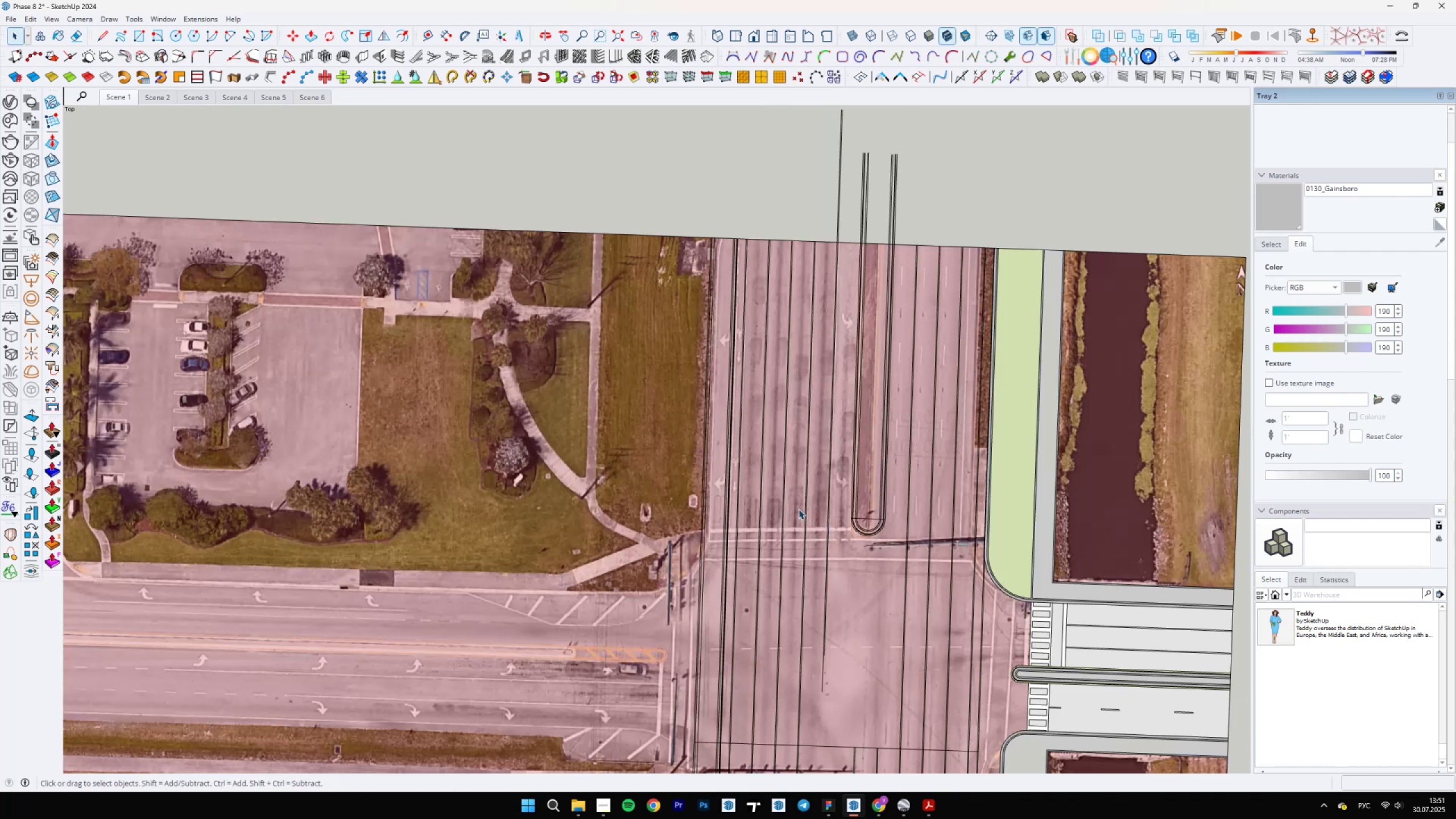 
scroll: coordinate [824, 431], scroll_direction: down, amount: 5.0
 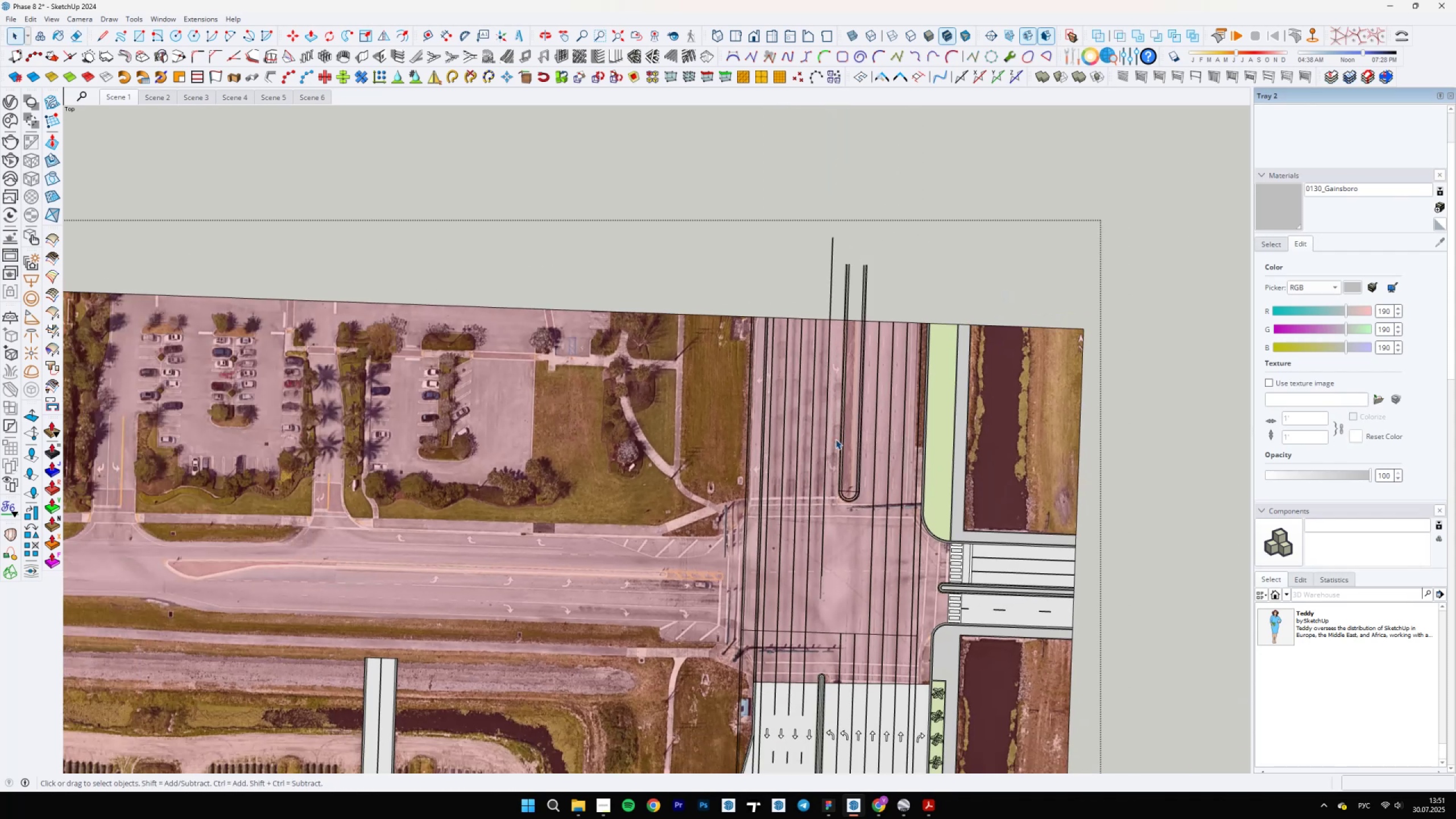 
scroll: coordinate [825, 494], scroll_direction: up, amount: 2.0
 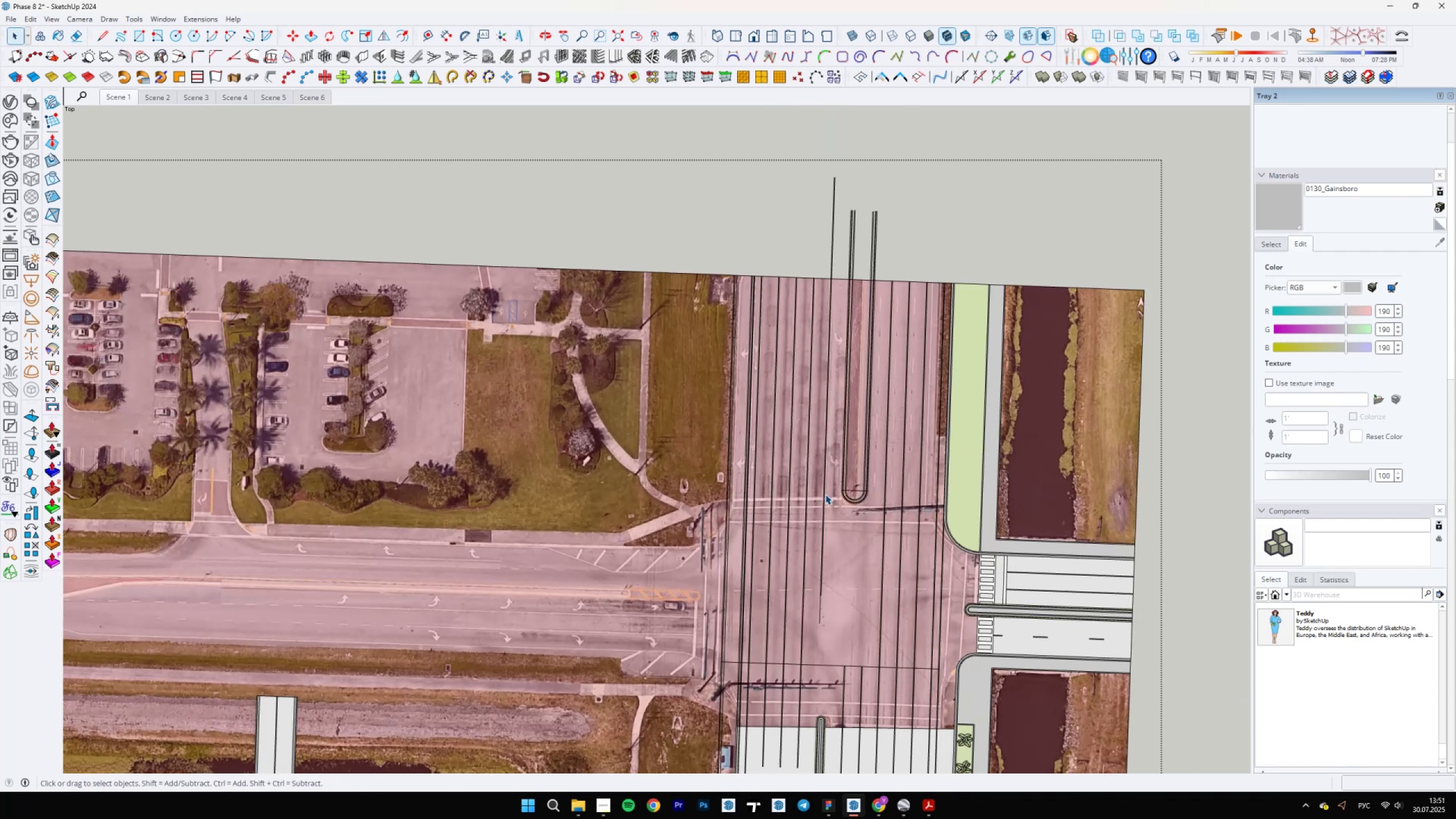 
wait(8.93)
 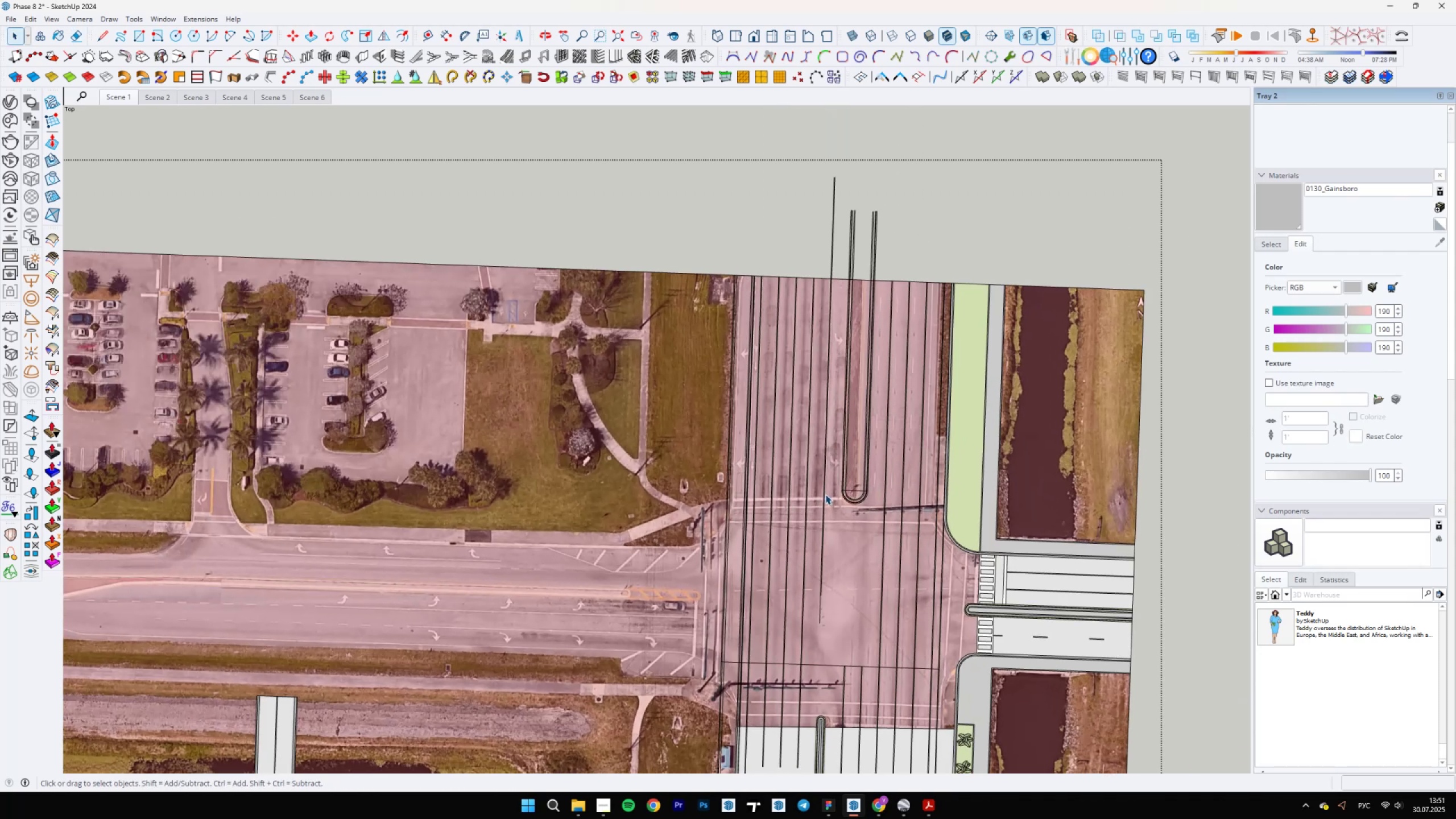 
scroll: coordinate [857, 403], scroll_direction: up, amount: 16.0
 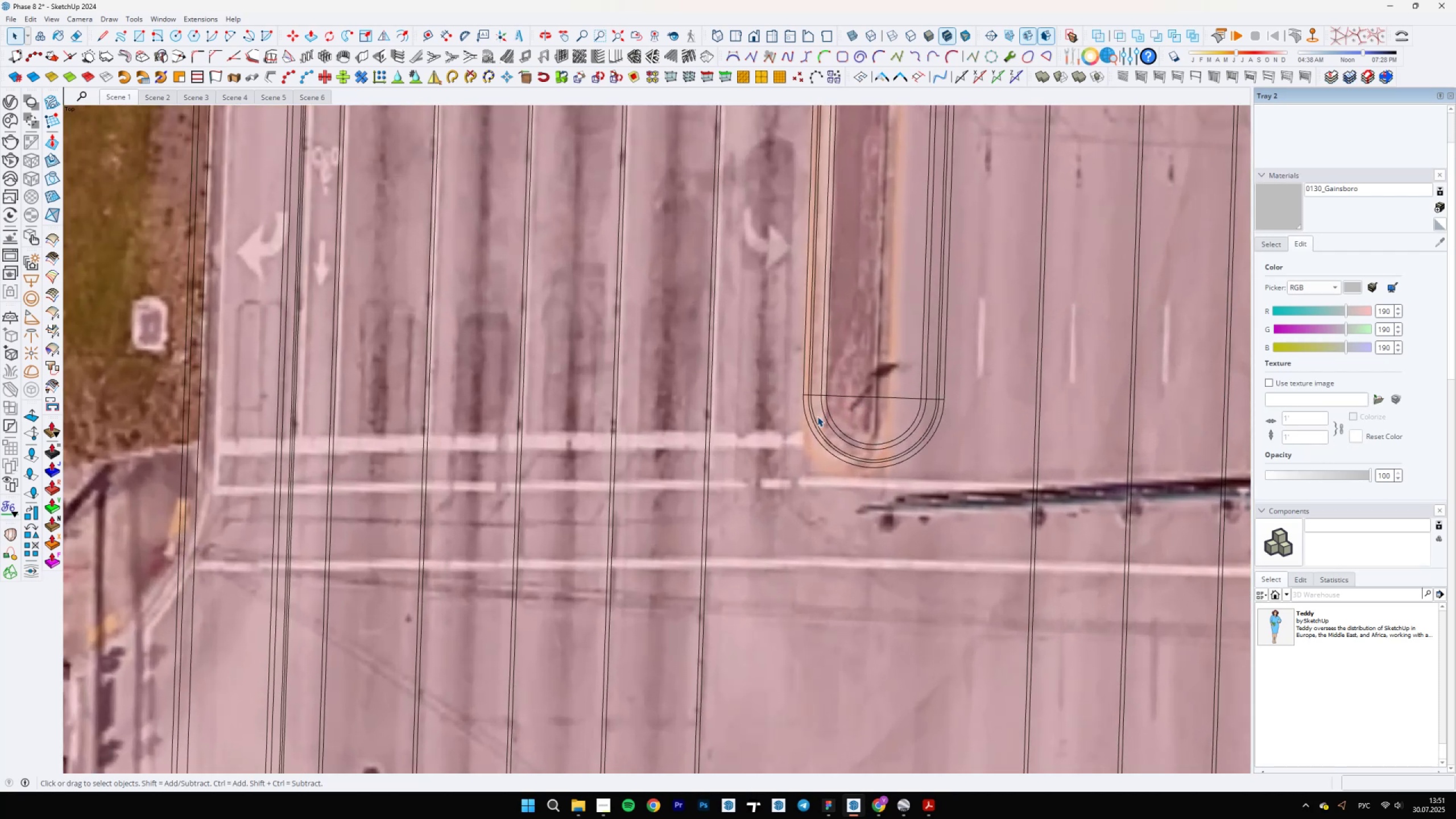 
scroll: coordinate [760, 465], scroll_direction: down, amount: 5.0
 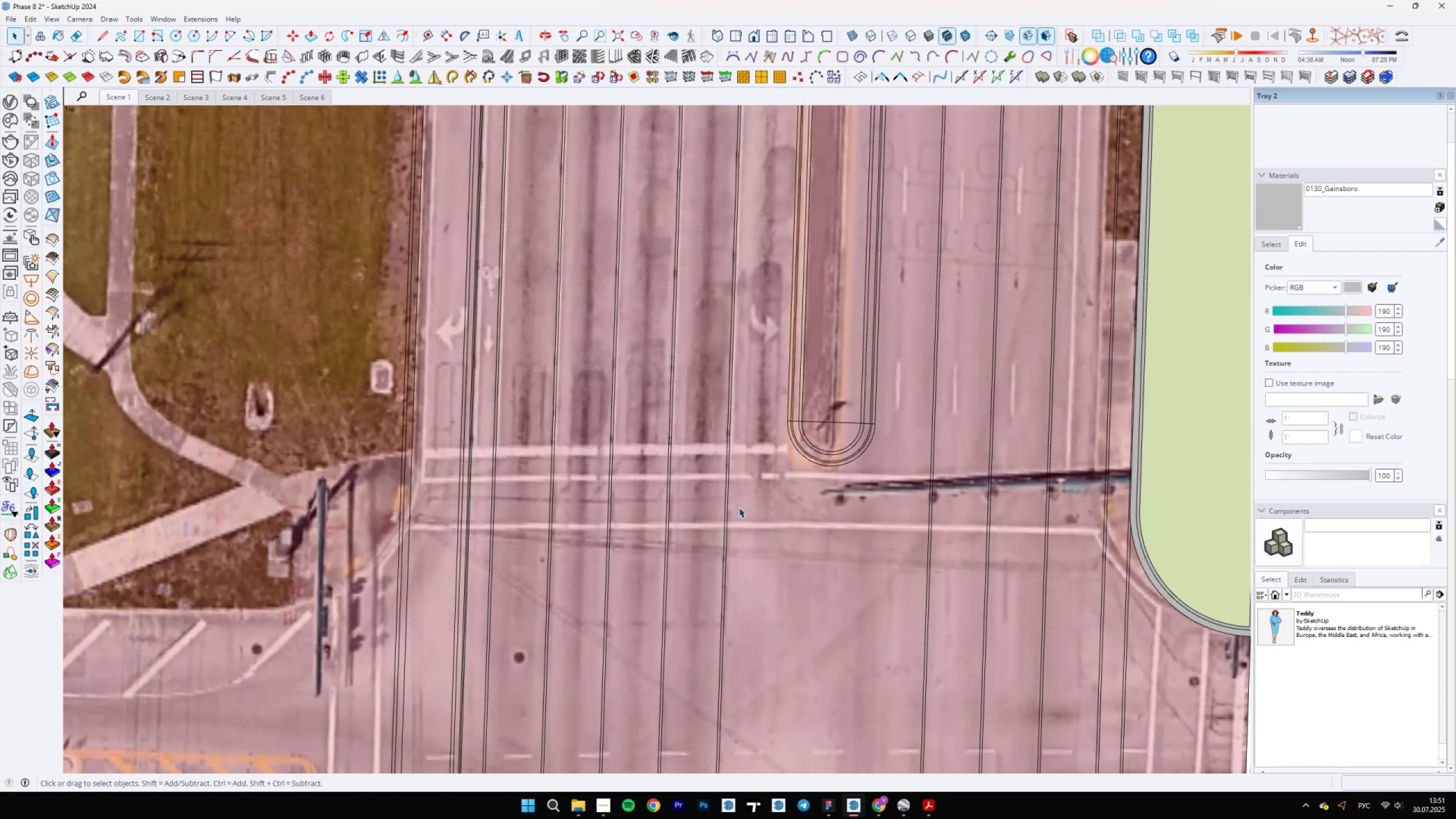 
scroll: coordinate [806, 516], scroll_direction: up, amount: 7.0
 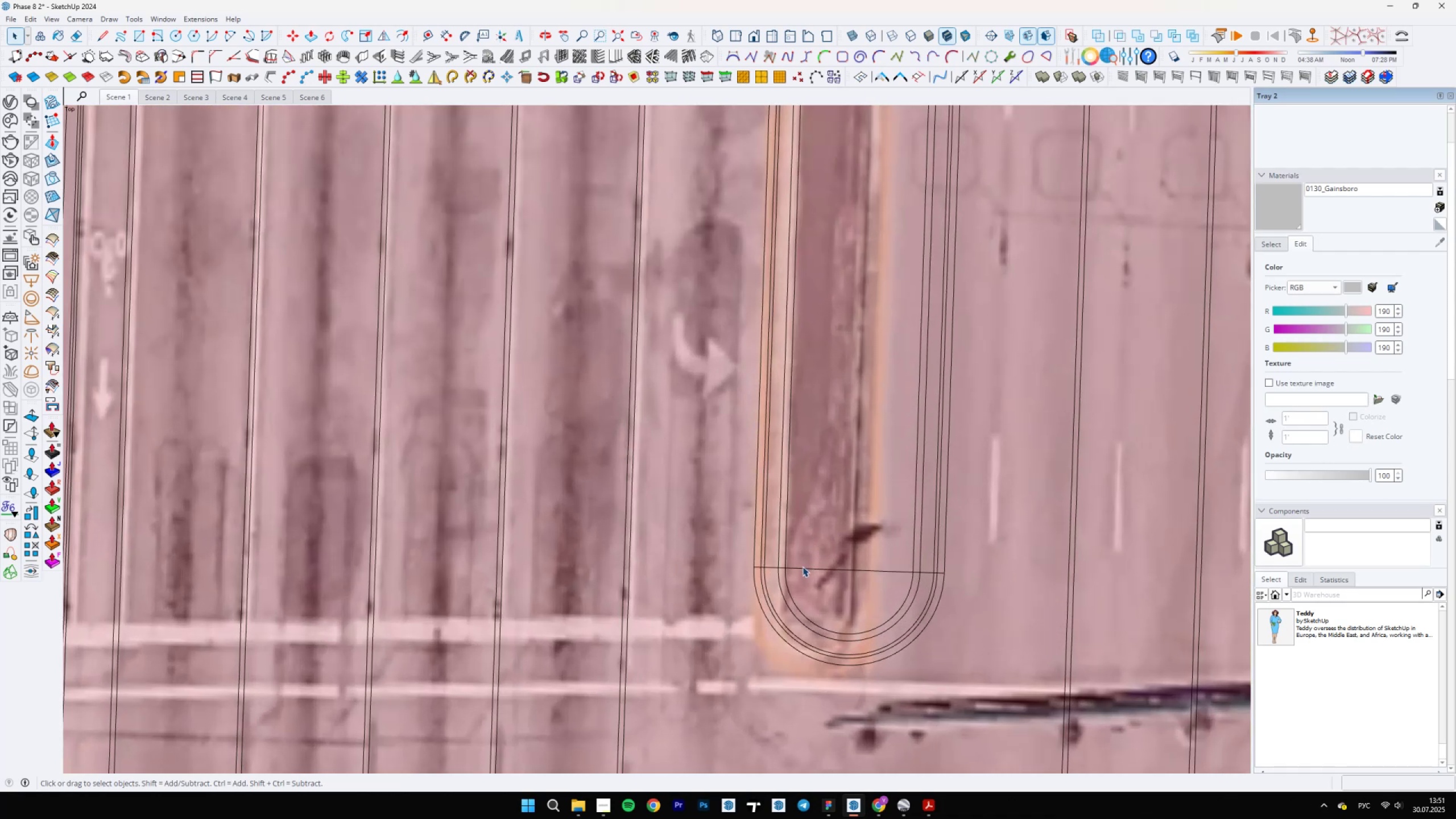 
double_click([800, 569])
 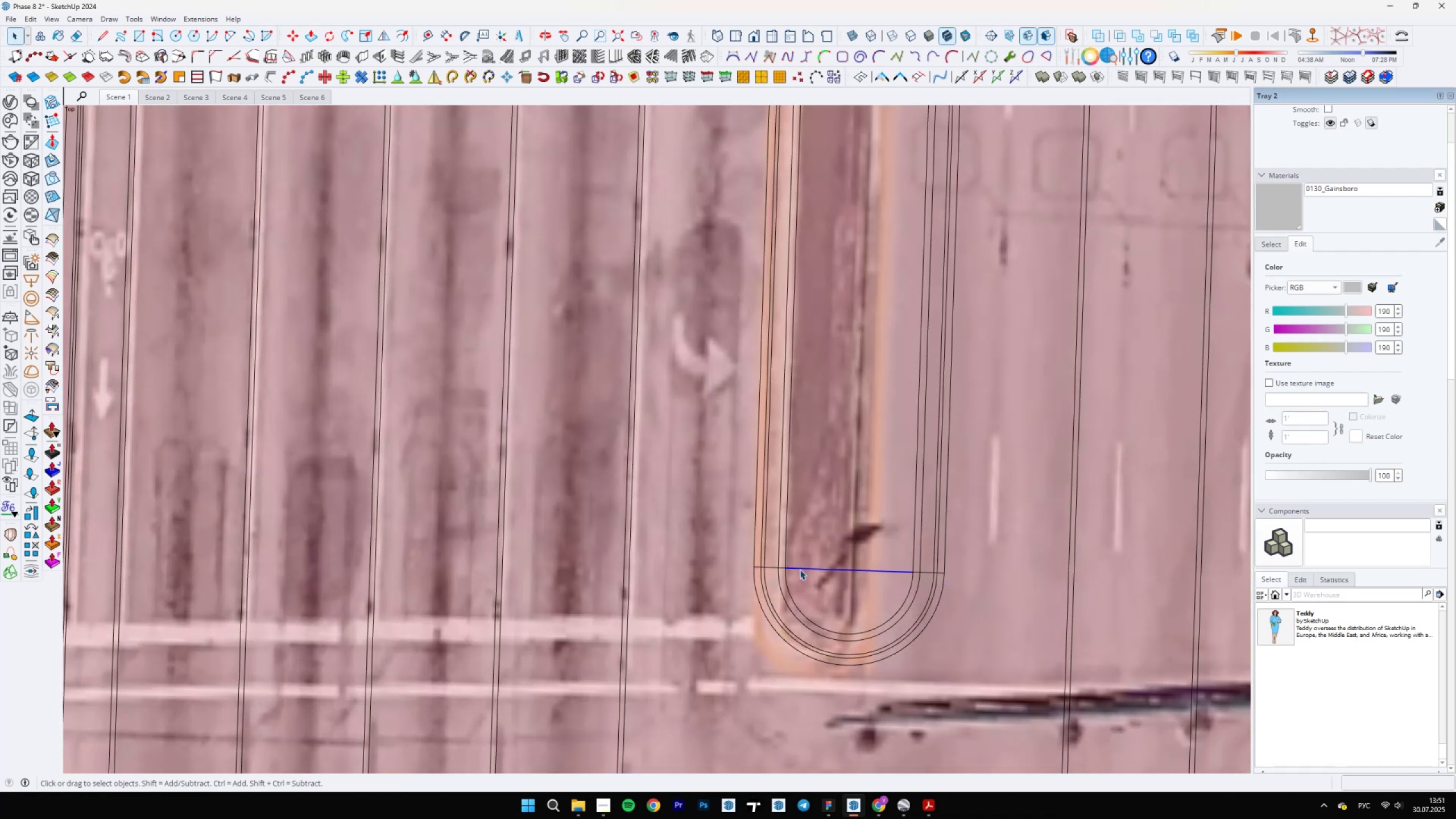 
scroll: coordinate [801, 568], scroll_direction: down, amount: 2.0
 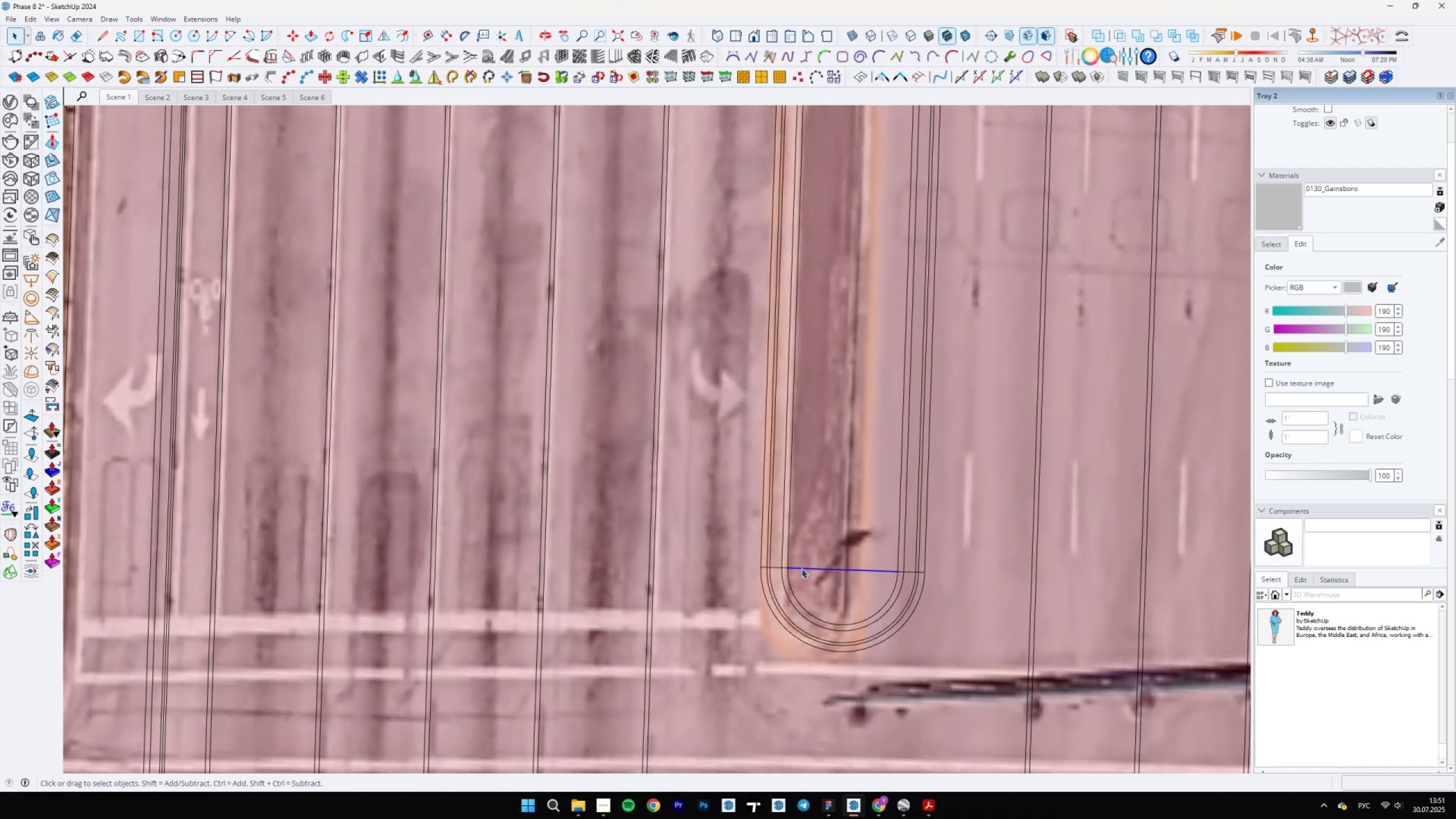 
key(E)
 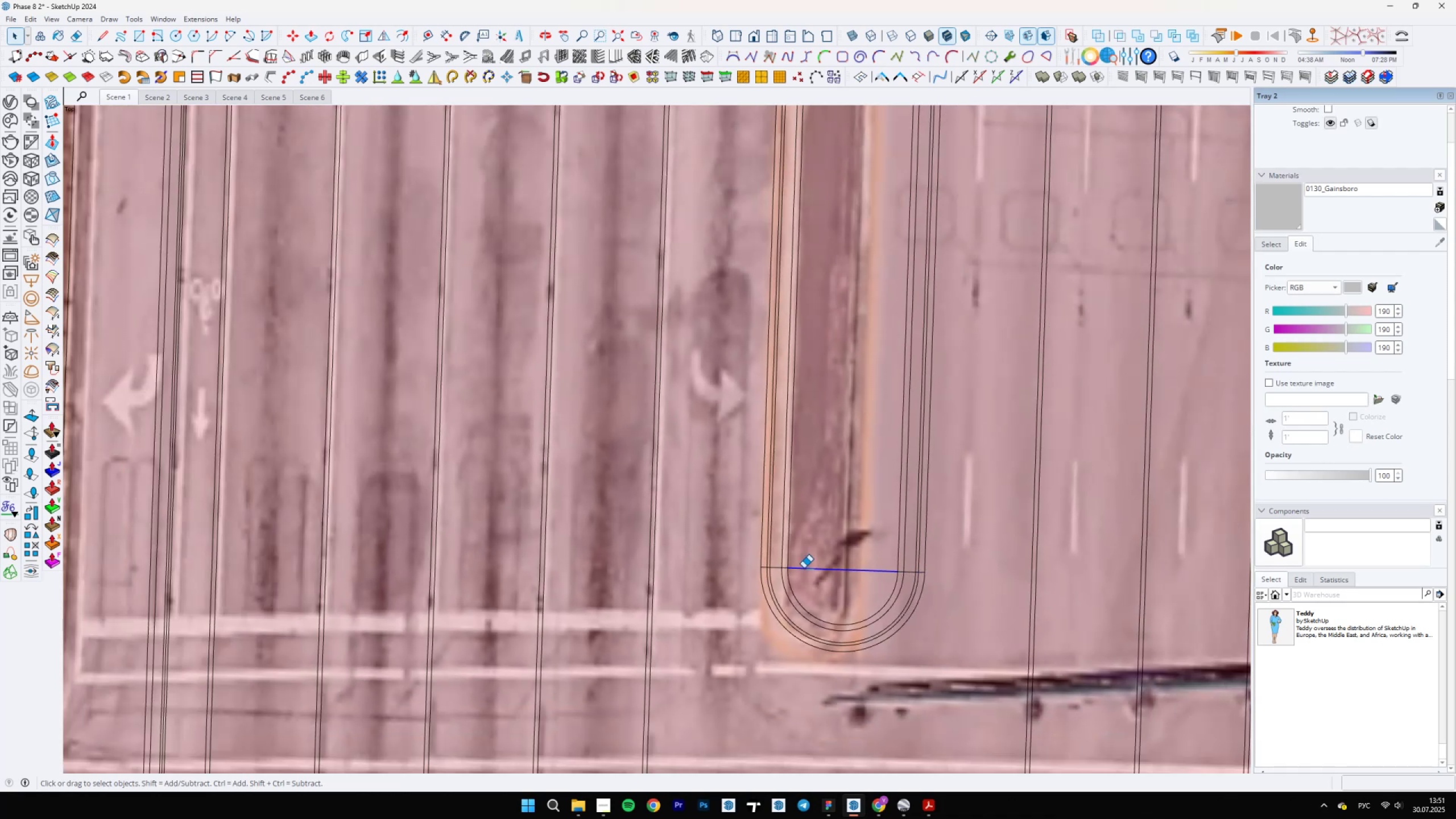 
left_click_drag(start_coordinate=[804, 568], to_coordinate=[803, 578])
 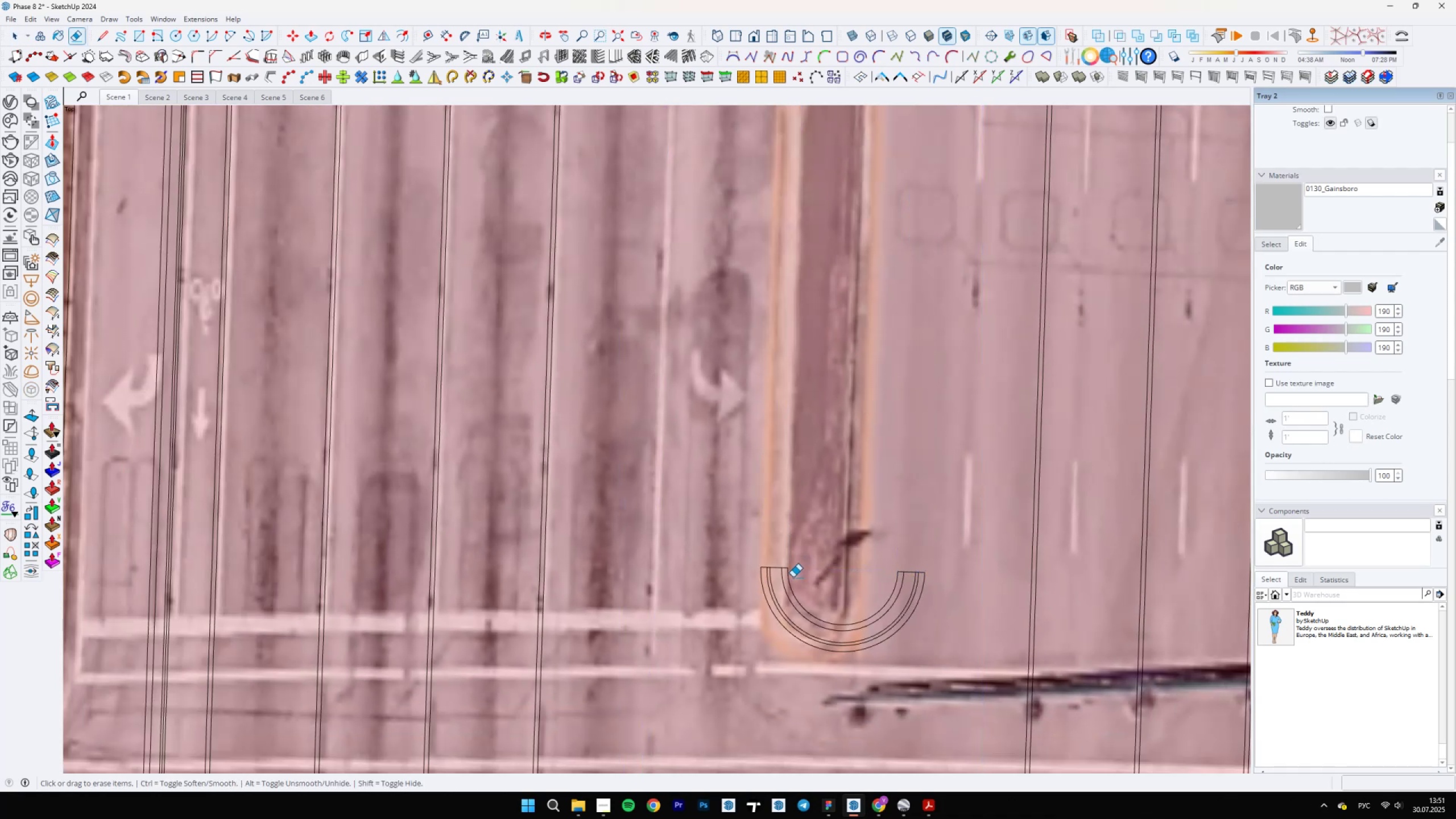 
key(Control+ControlLeft)
 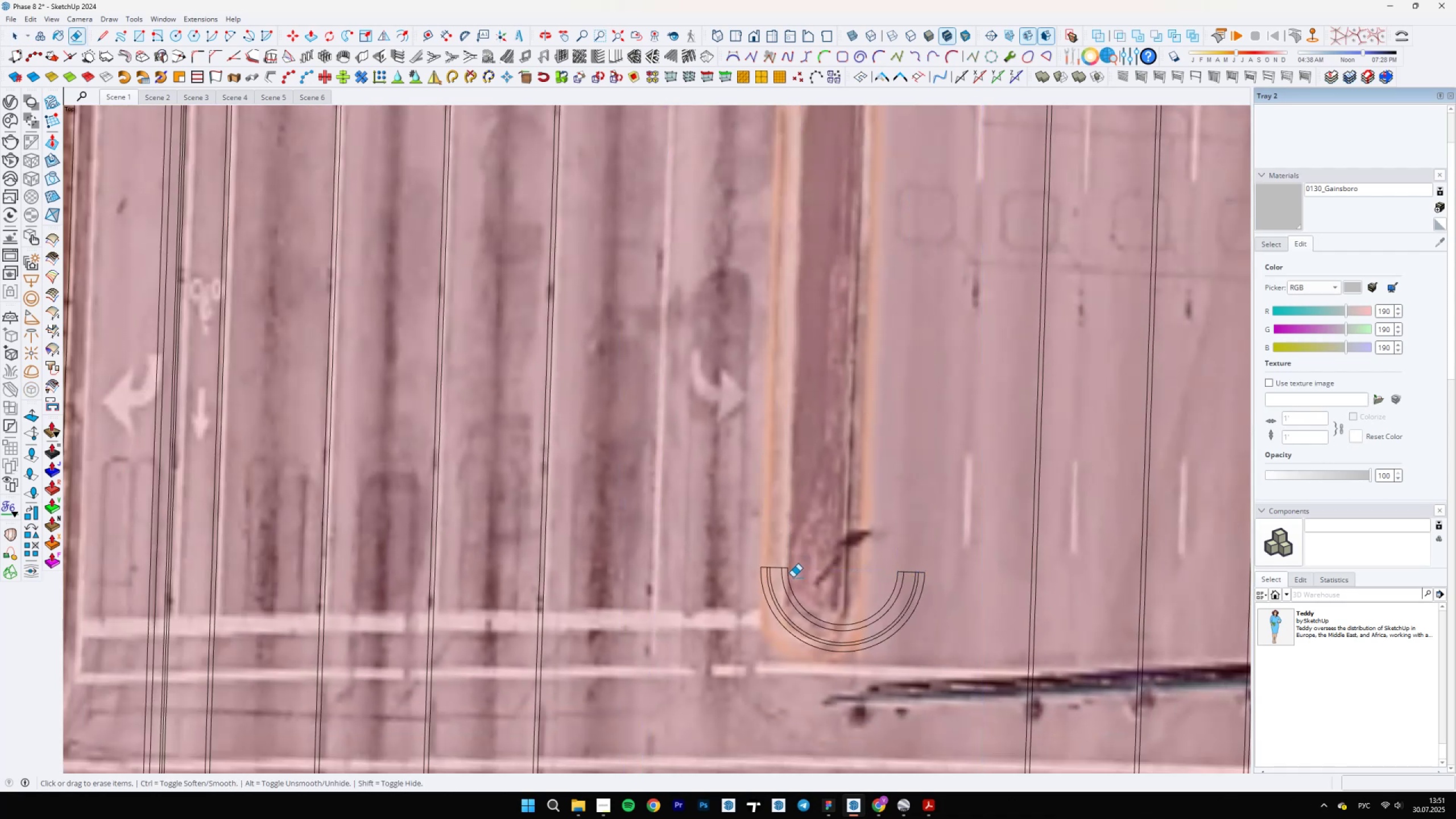 
key(Control+Z)
 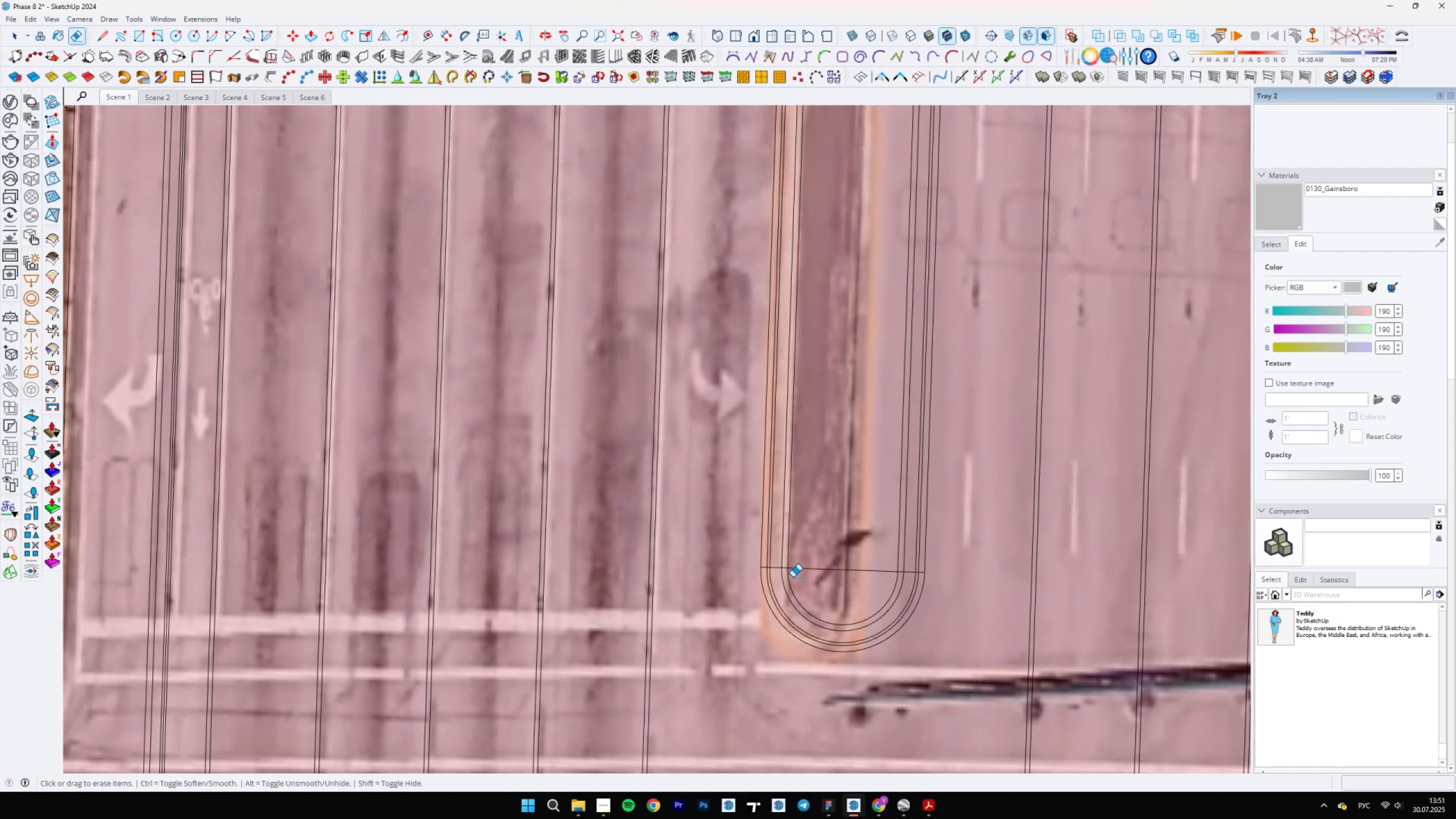 
key(Space)
 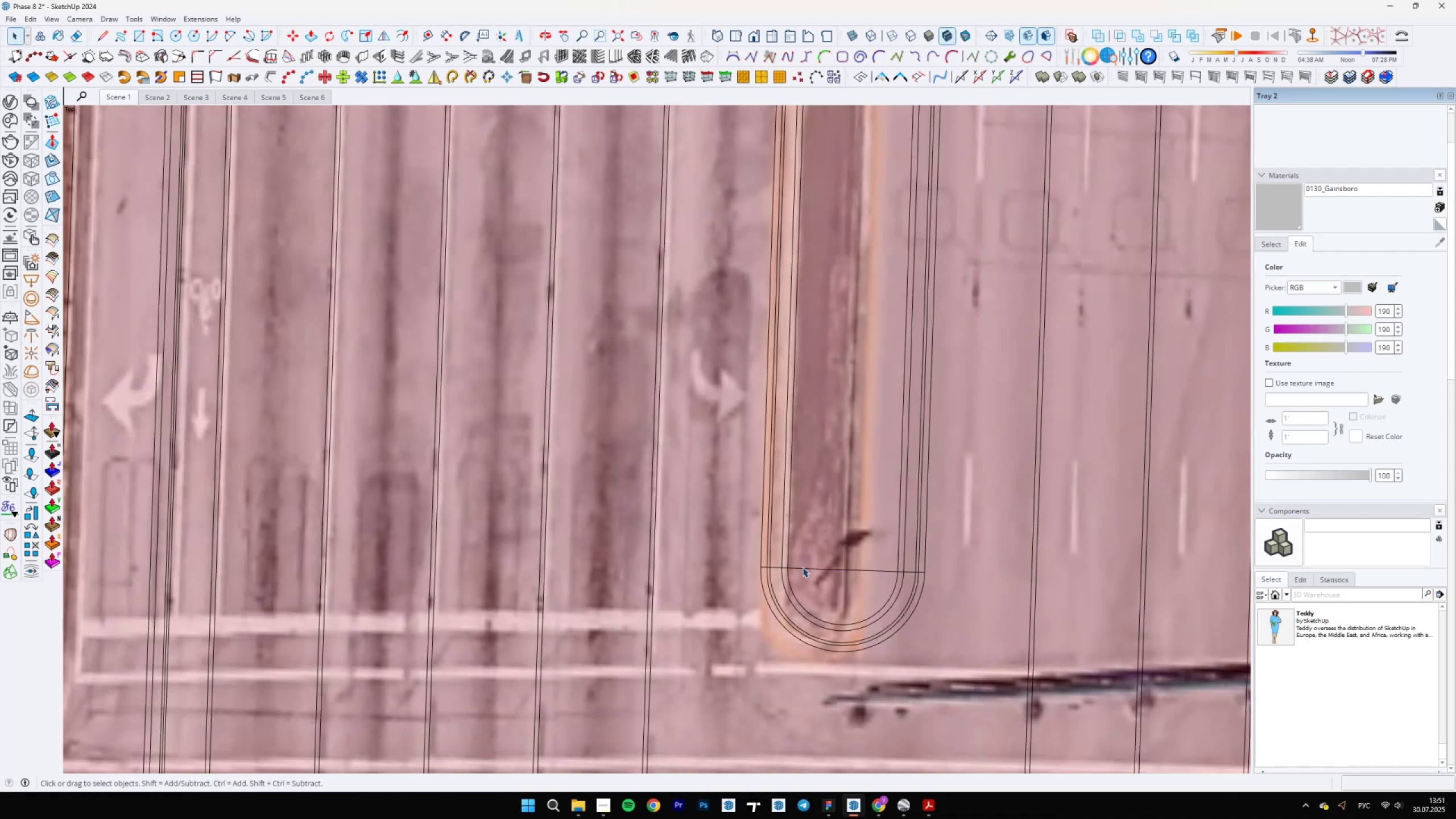 
left_click([800, 569])
 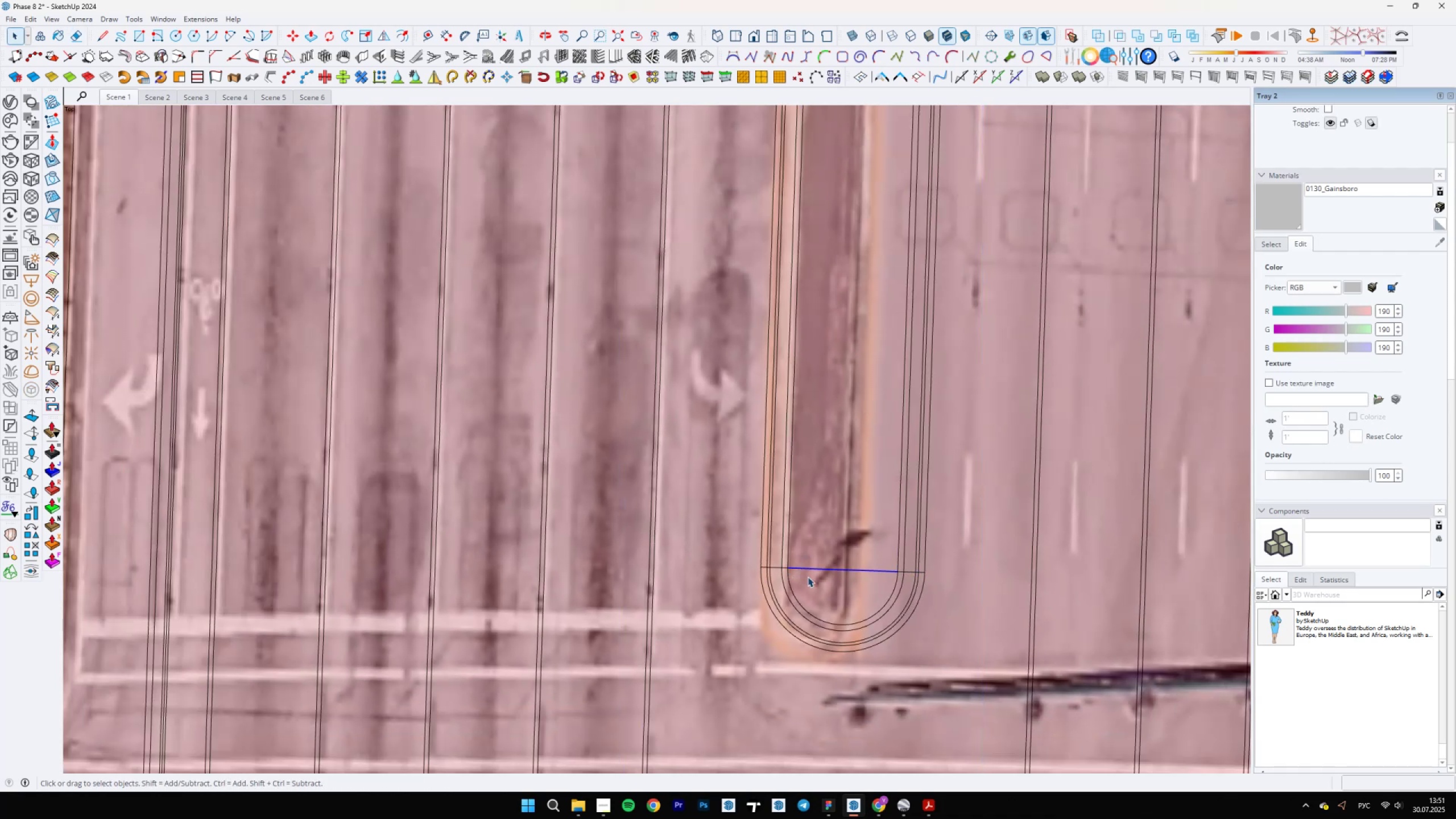 
scroll: coordinate [781, 554], scroll_direction: up, amount: 4.0
 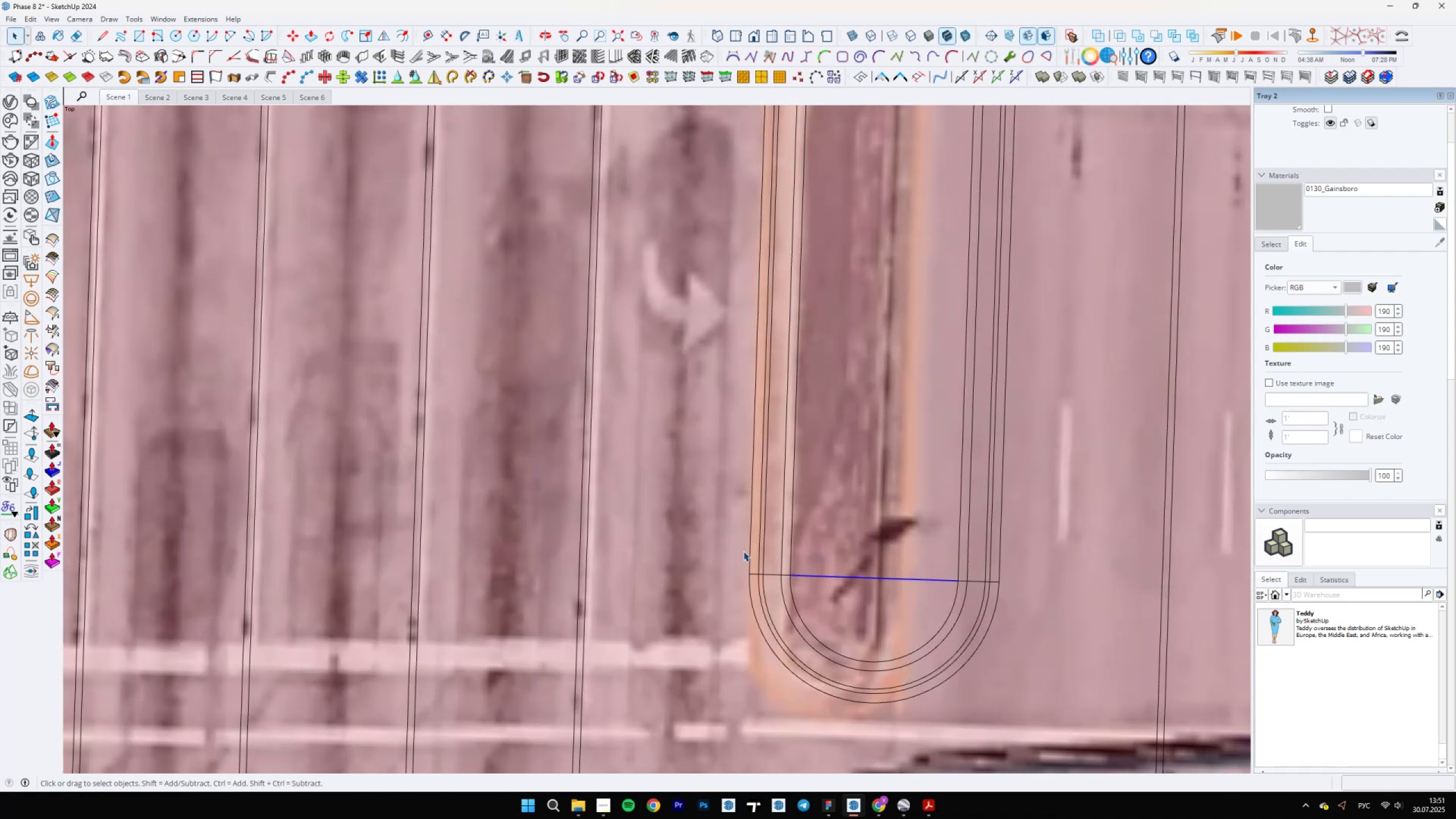 
left_click_drag(start_coordinate=[710, 546], to_coordinate=[1148, 597])
 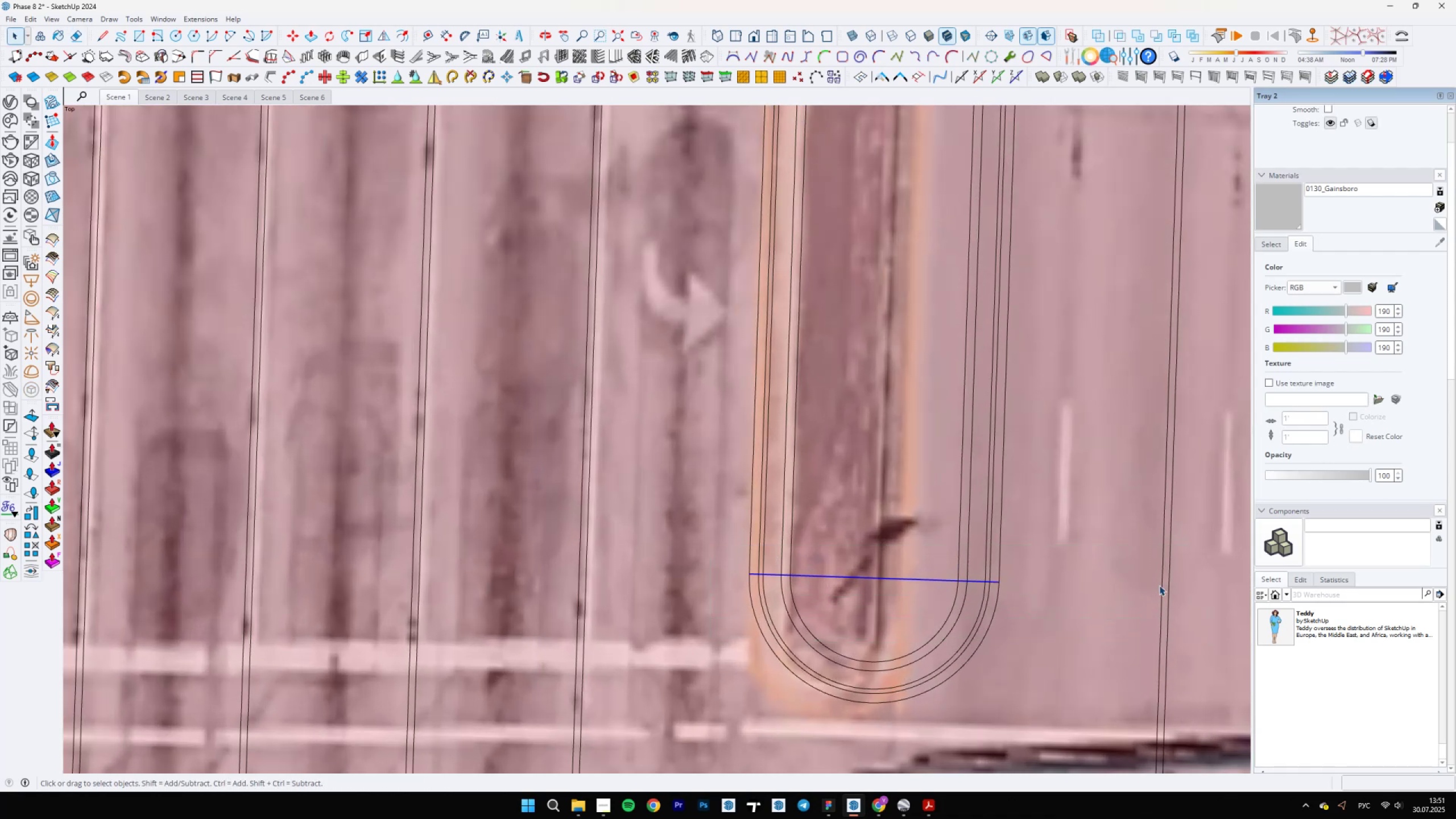 
key(Delete)
 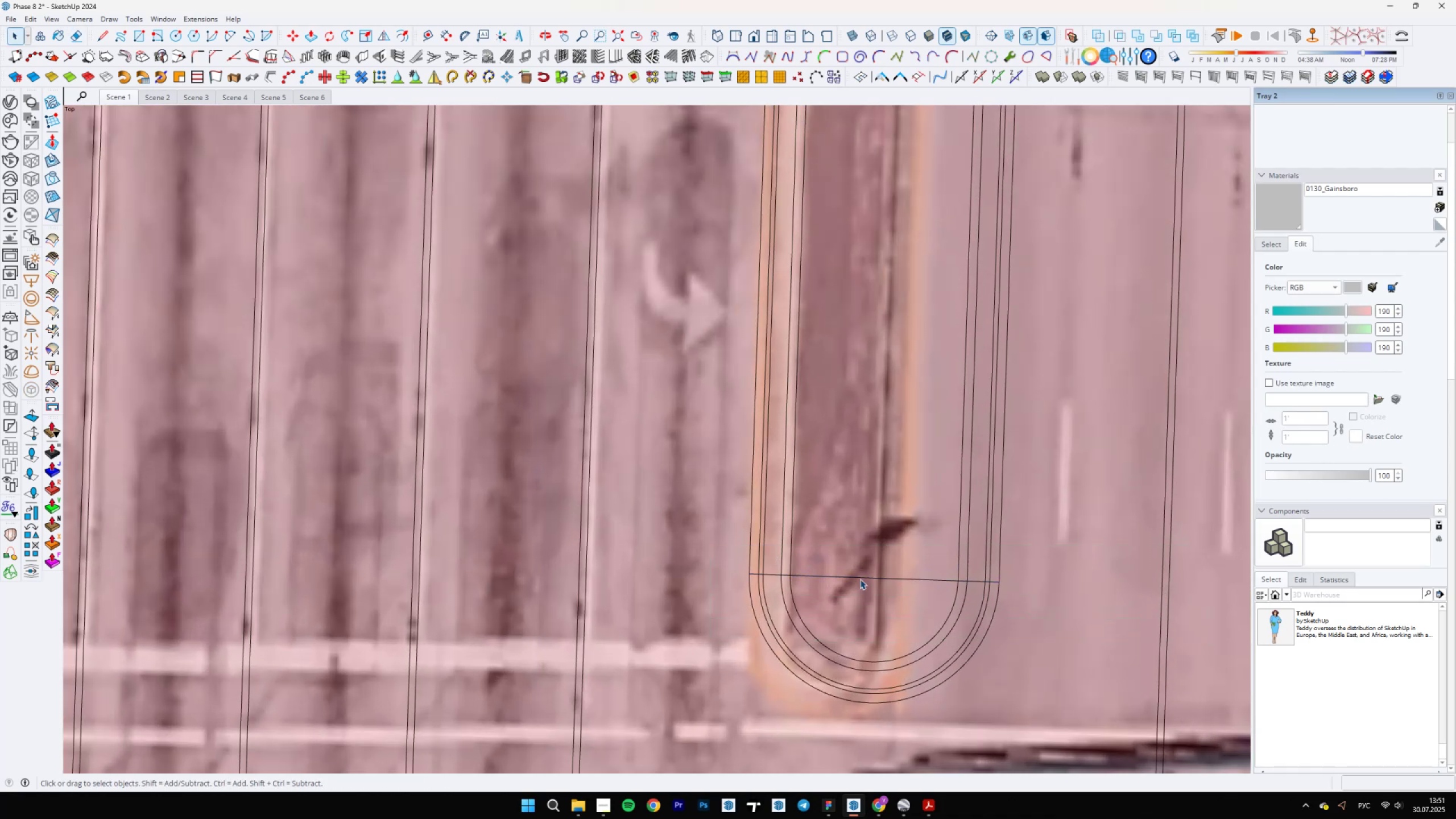 
double_click([861, 578])
 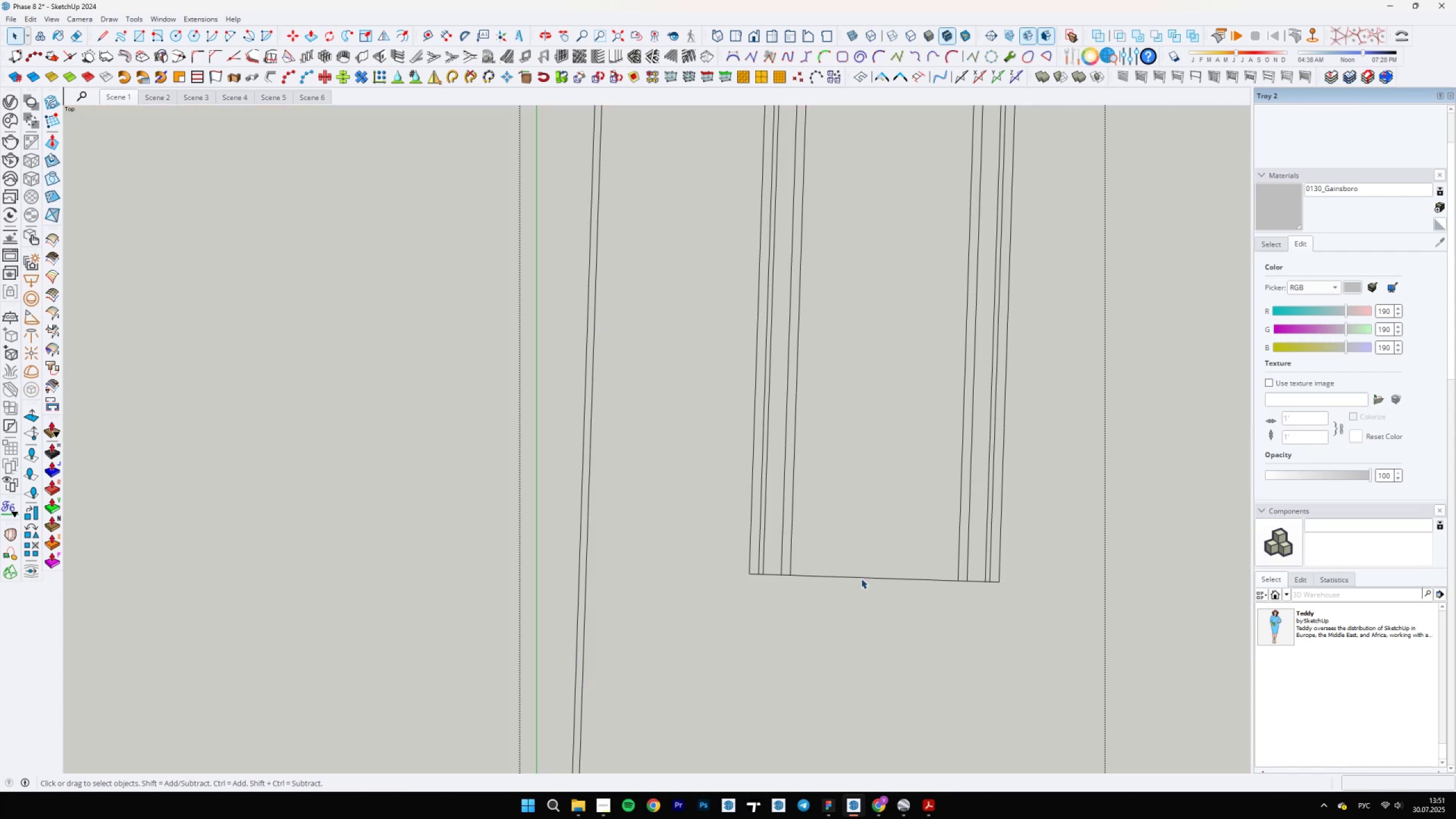 
triple_click([861, 578])
 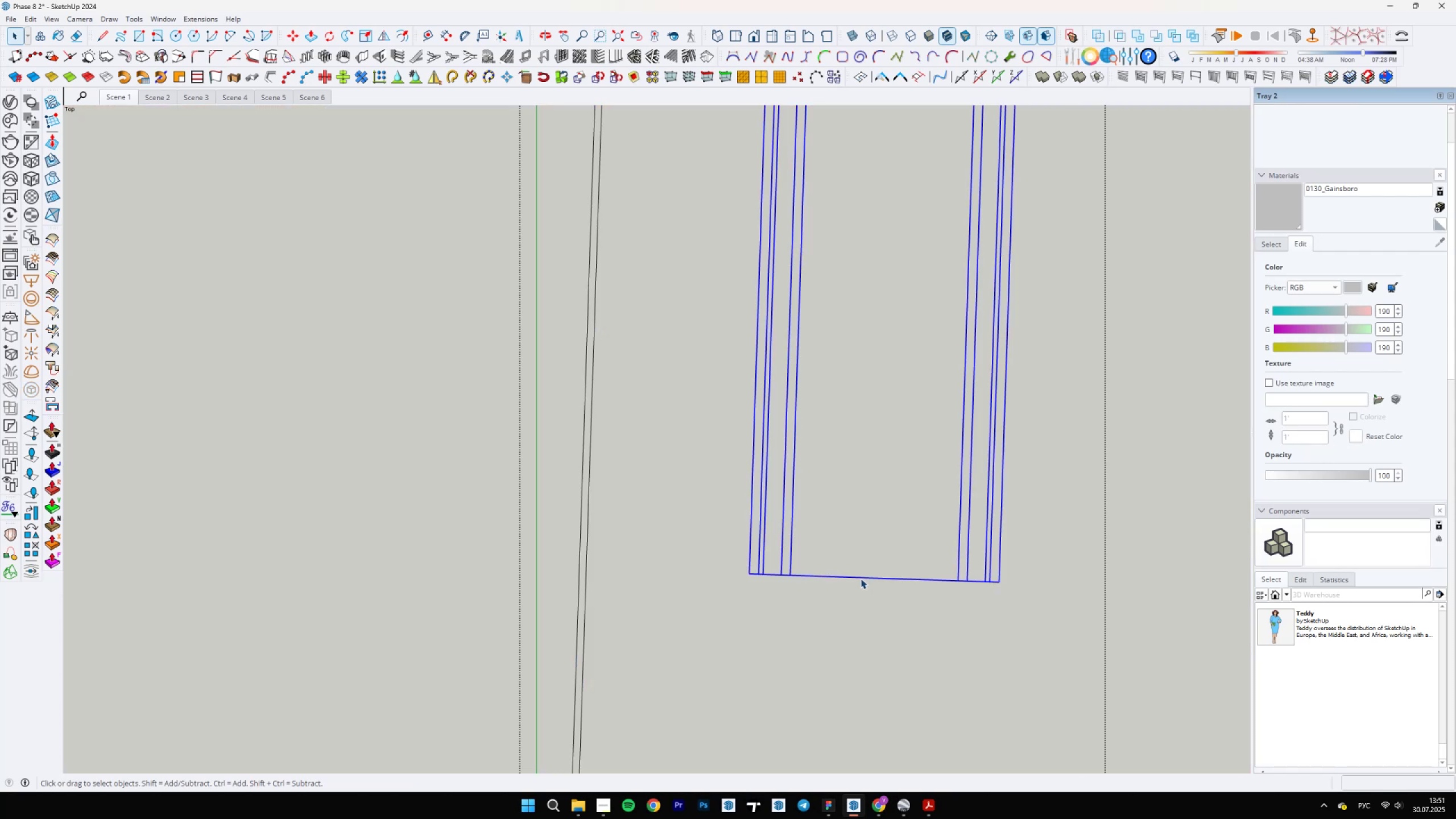 
triple_click([861, 578])
 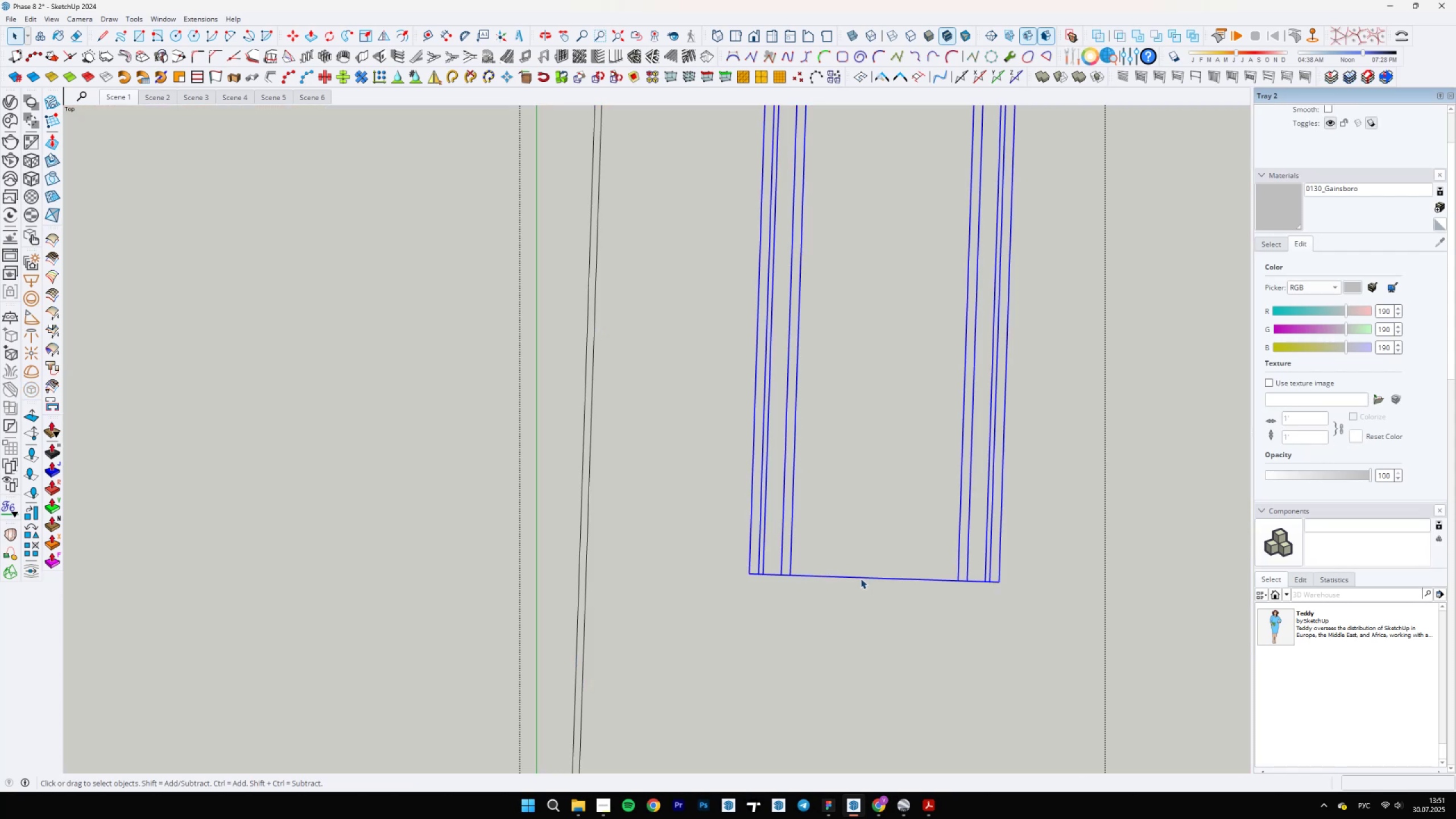 
triple_click([861, 578])
 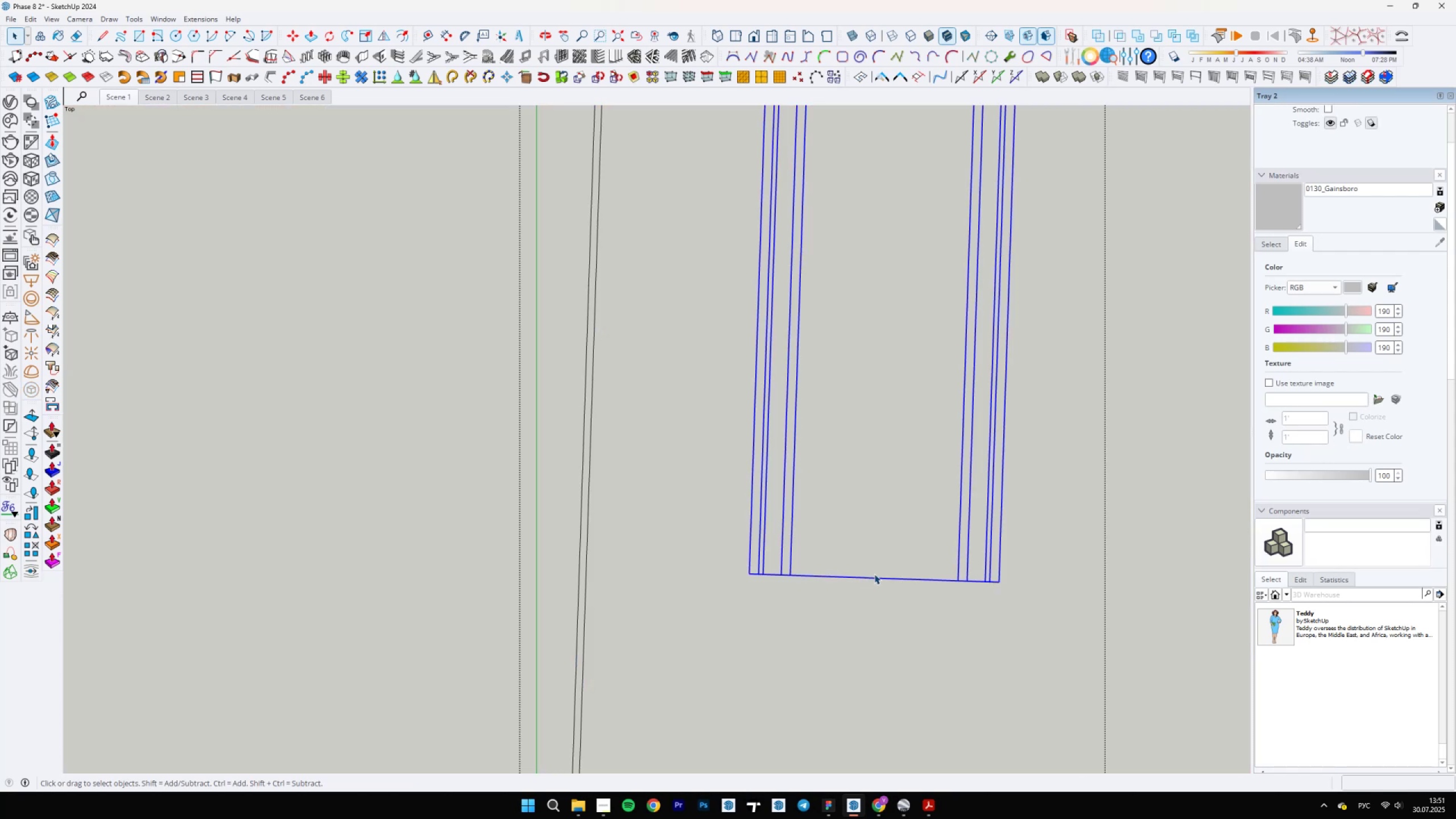 
key(E)
 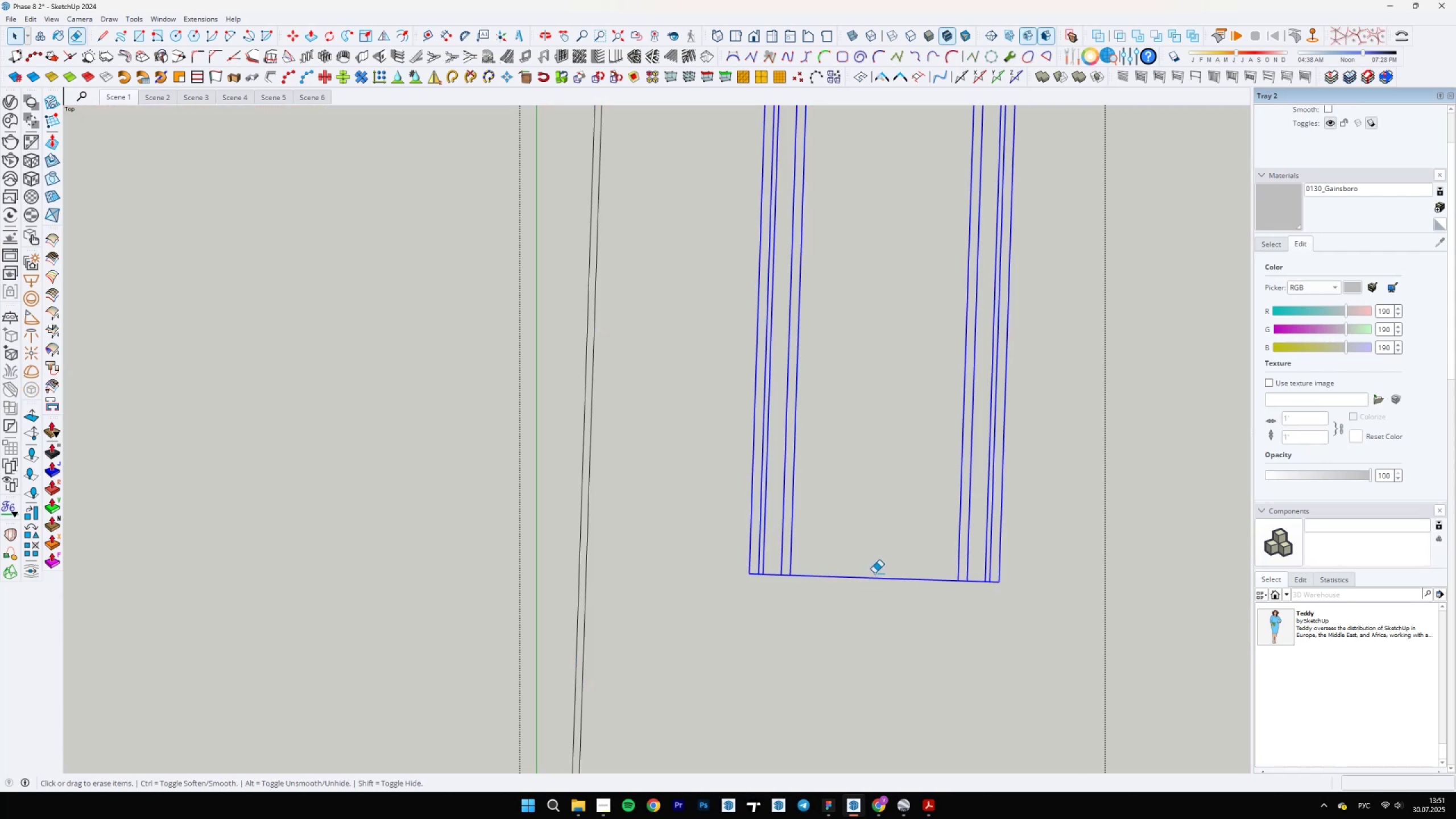 
key(Space)
 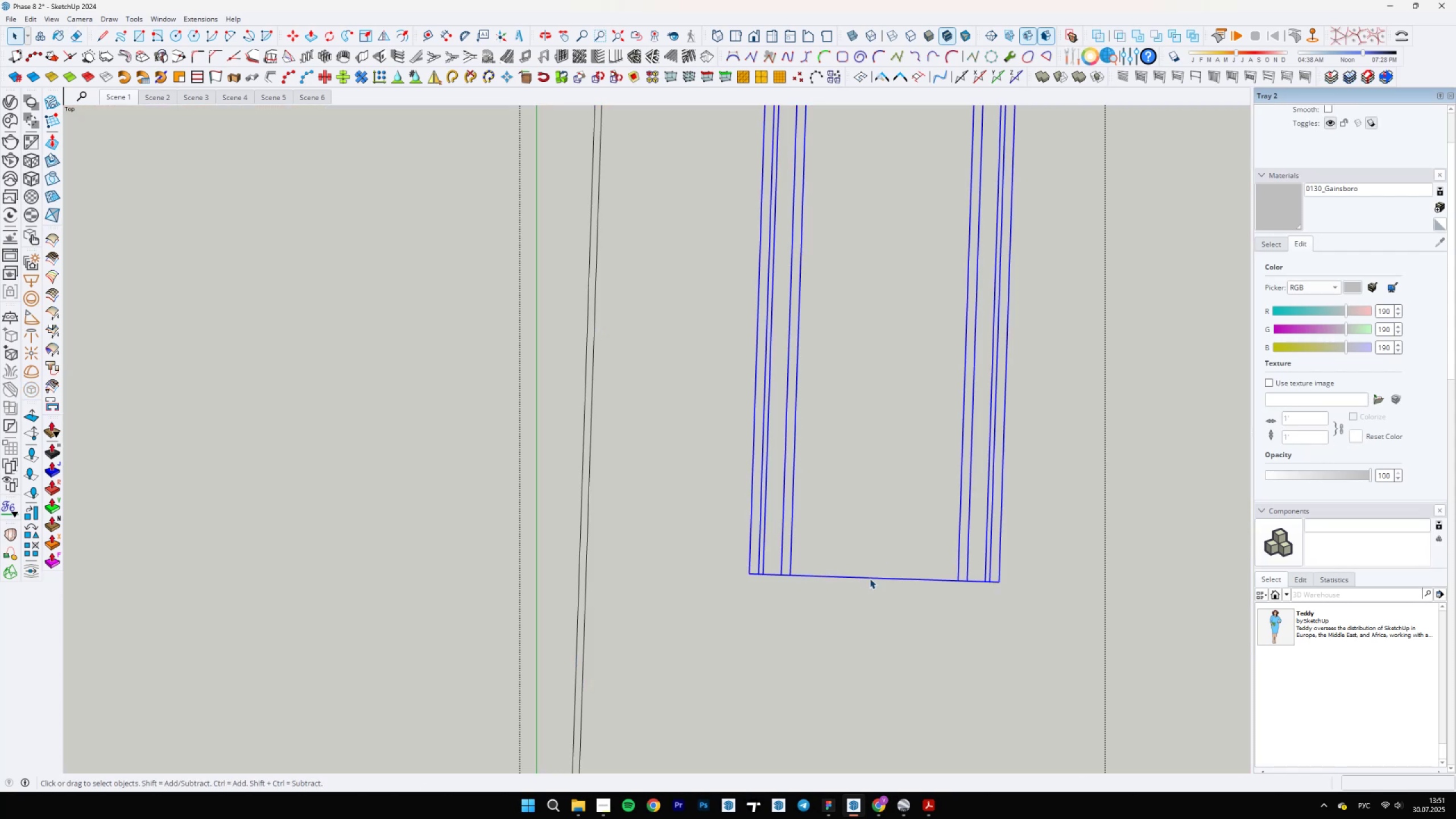 
double_click([870, 578])
 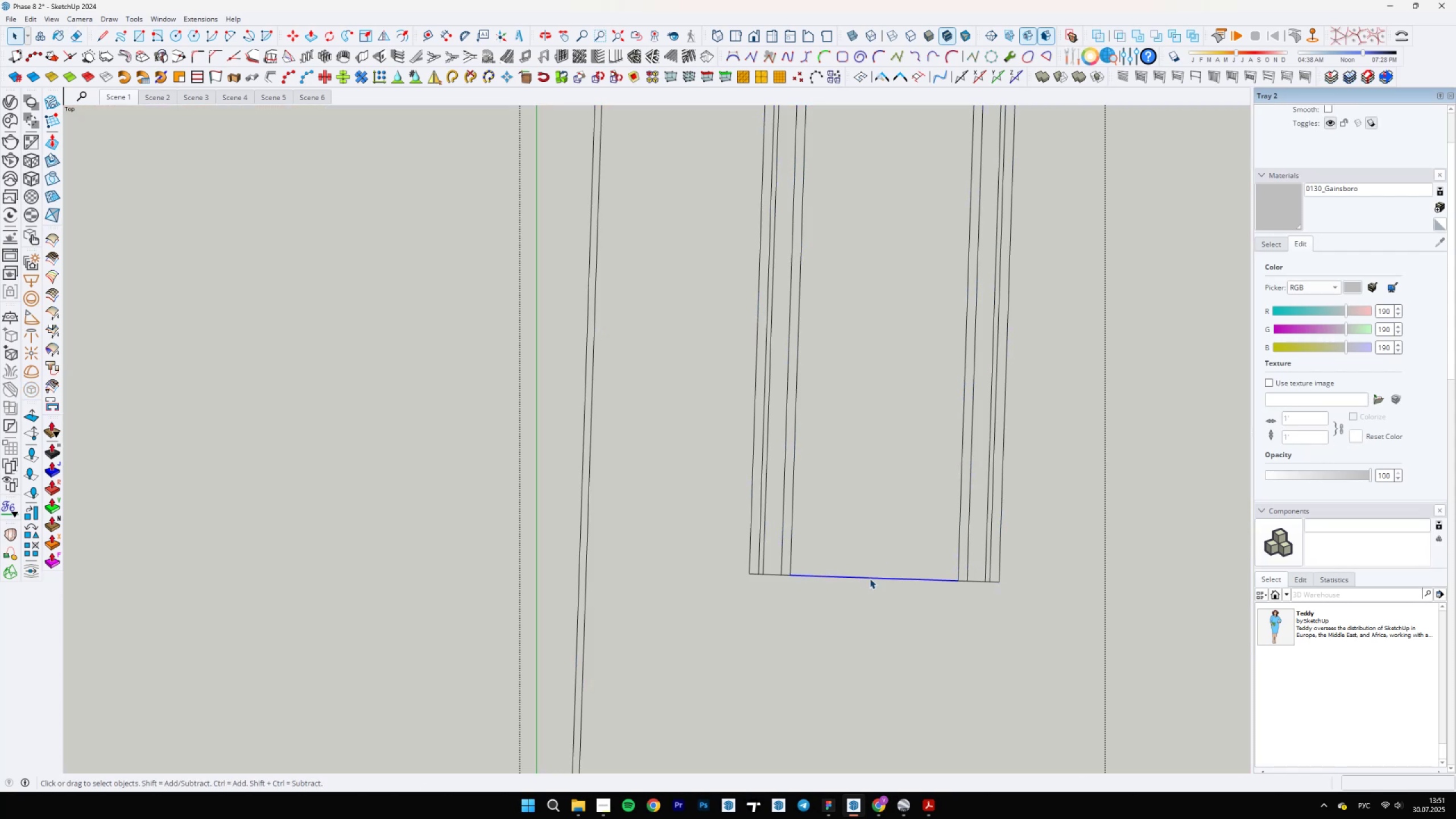 
key(E)
 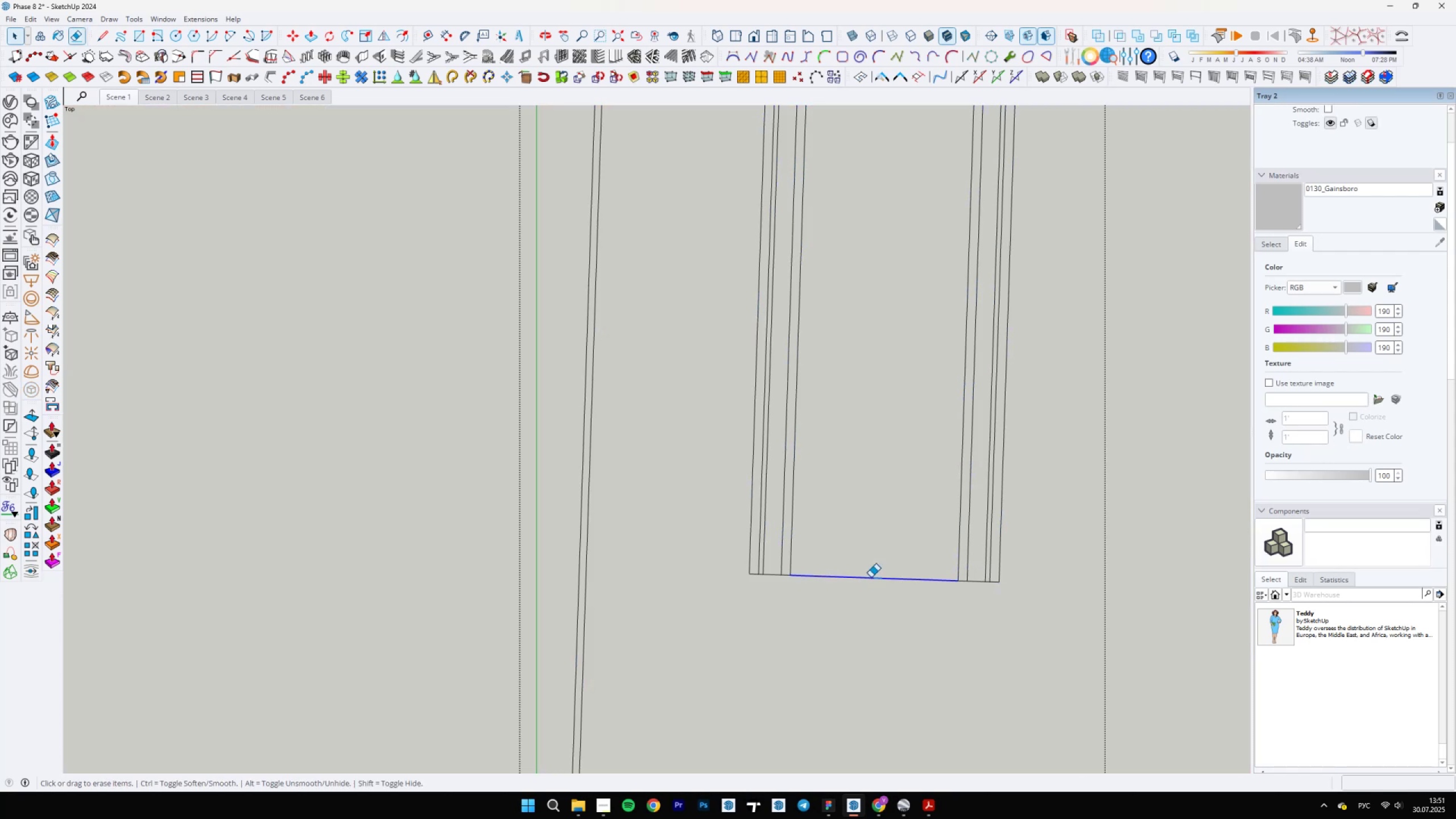 
left_click_drag(start_coordinate=[874, 576], to_coordinate=[872, 590])
 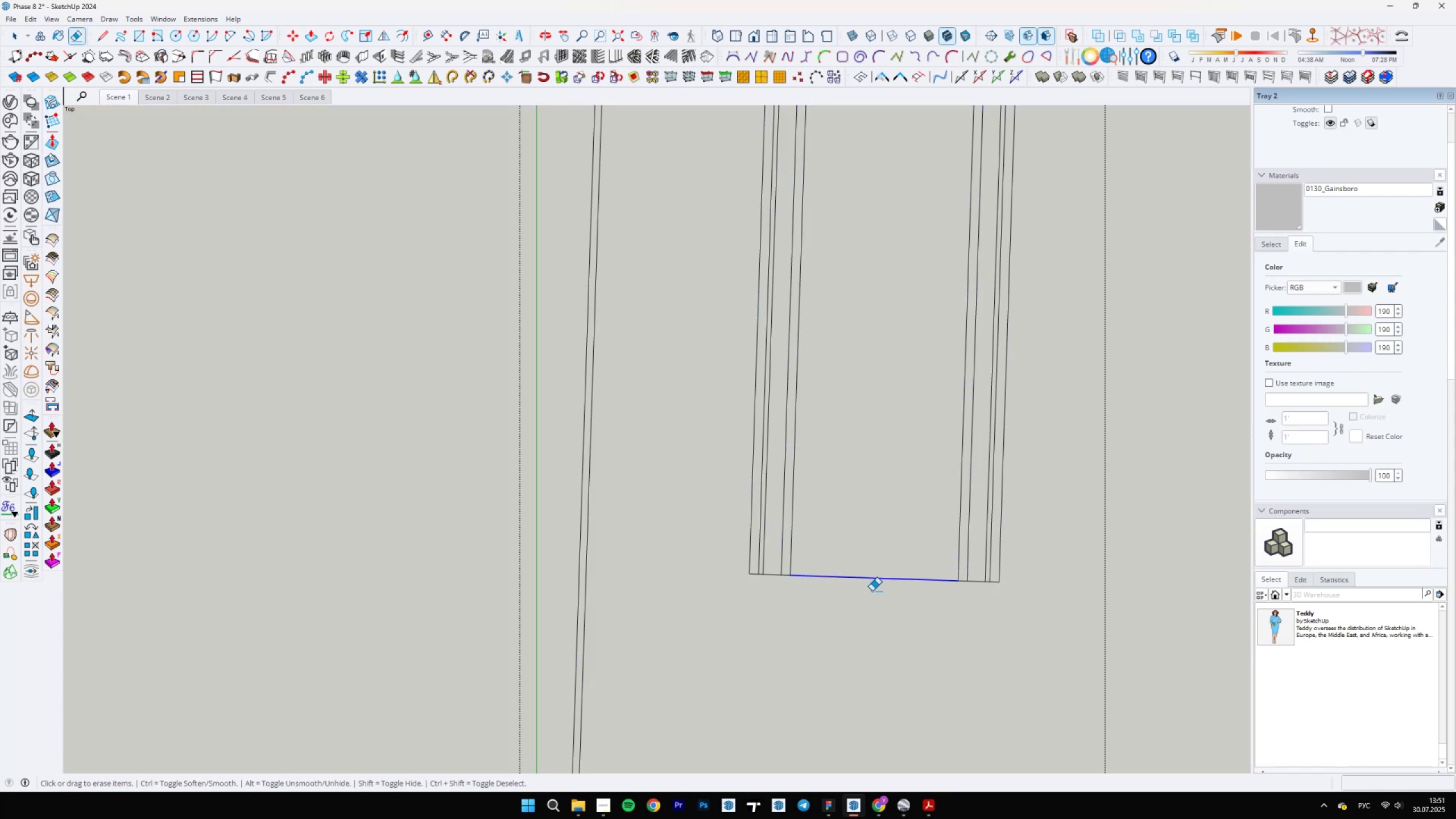 
scroll: coordinate [971, 582], scroll_direction: up, amount: 8.0
 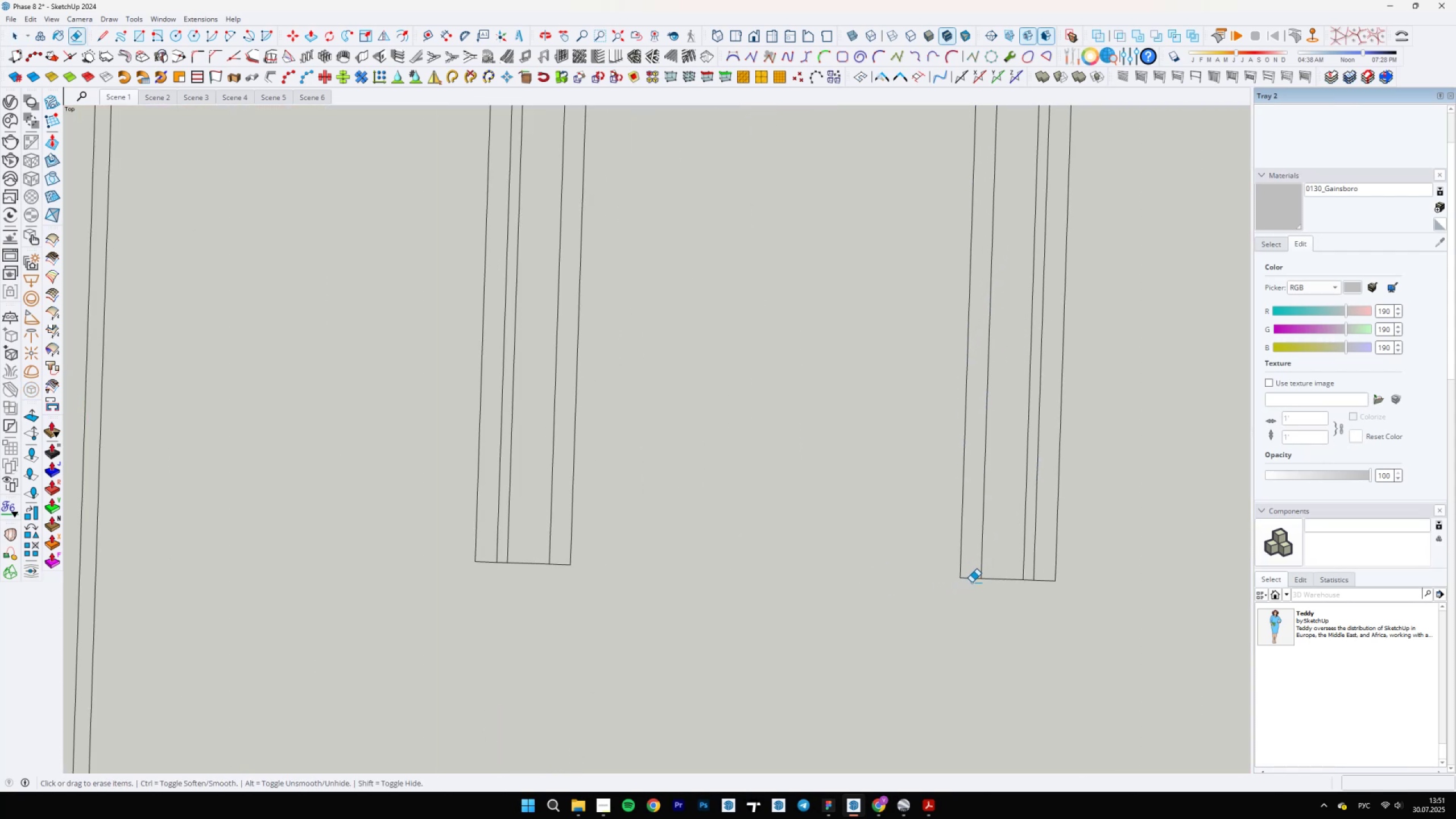 
left_click_drag(start_coordinate=[975, 571], to_coordinate=[971, 602])
 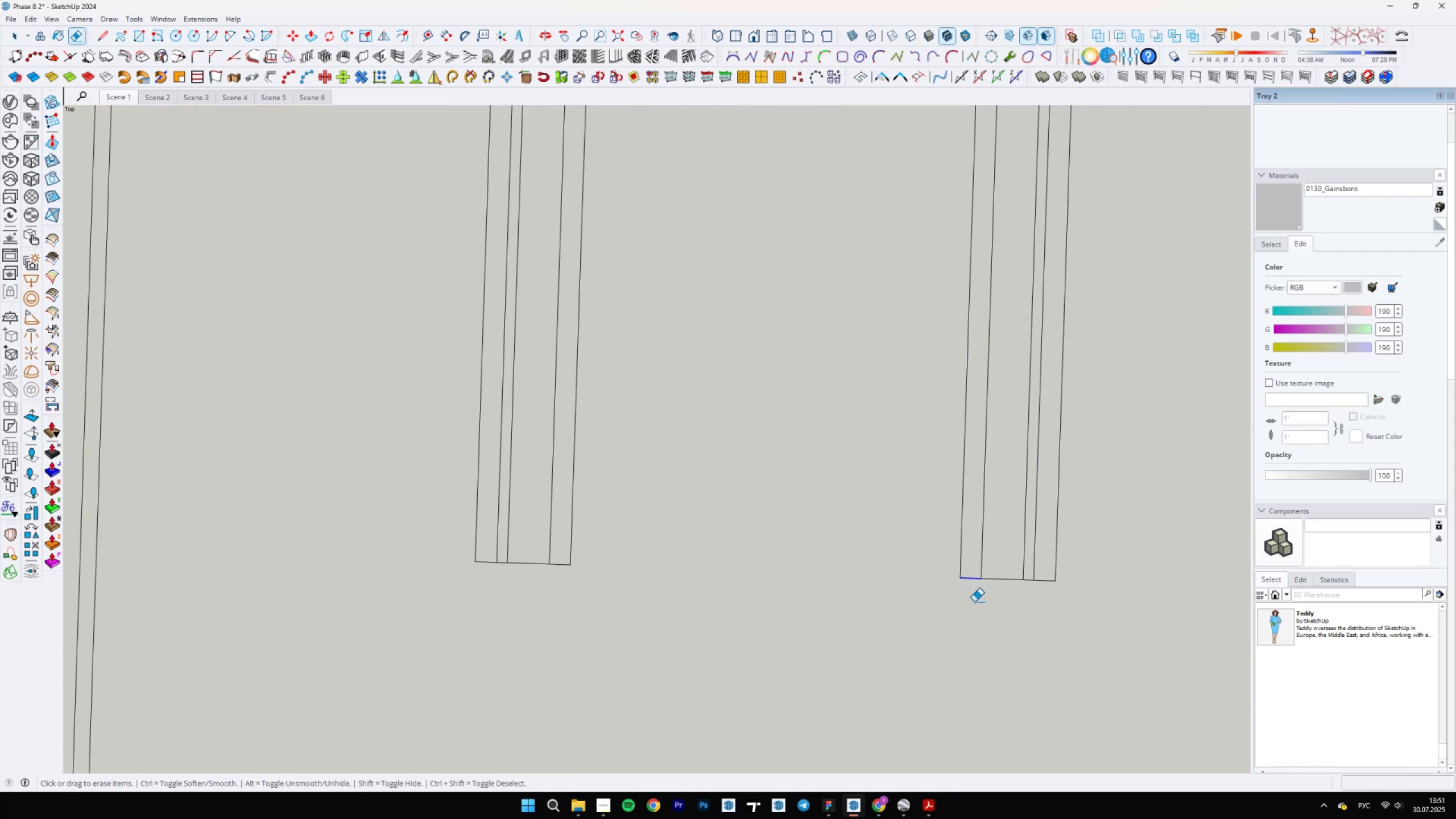 
left_click_drag(start_coordinate=[996, 579], to_coordinate=[1003, 601])
 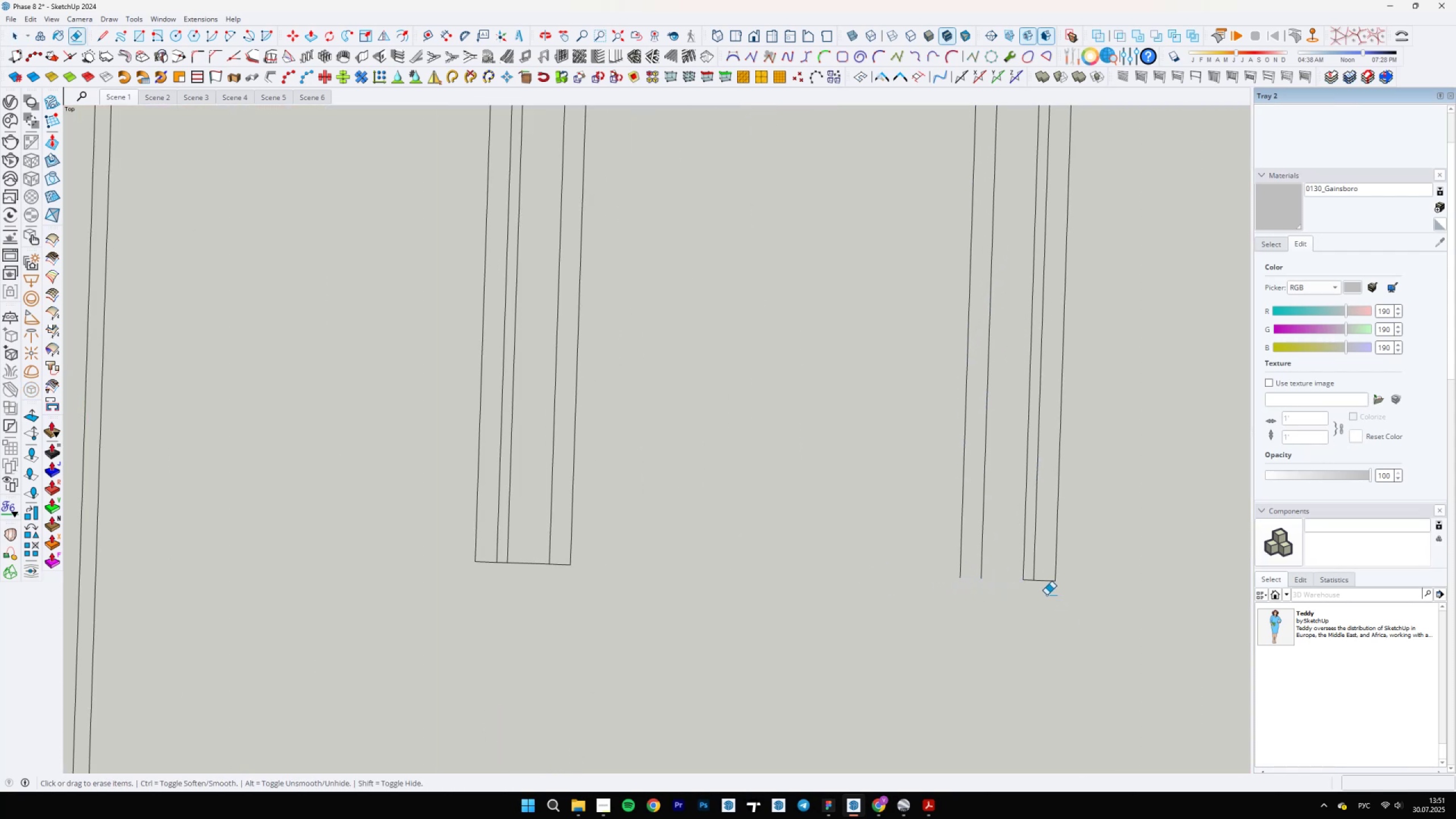 
scroll: coordinate [1037, 588], scroll_direction: up, amount: 4.0
 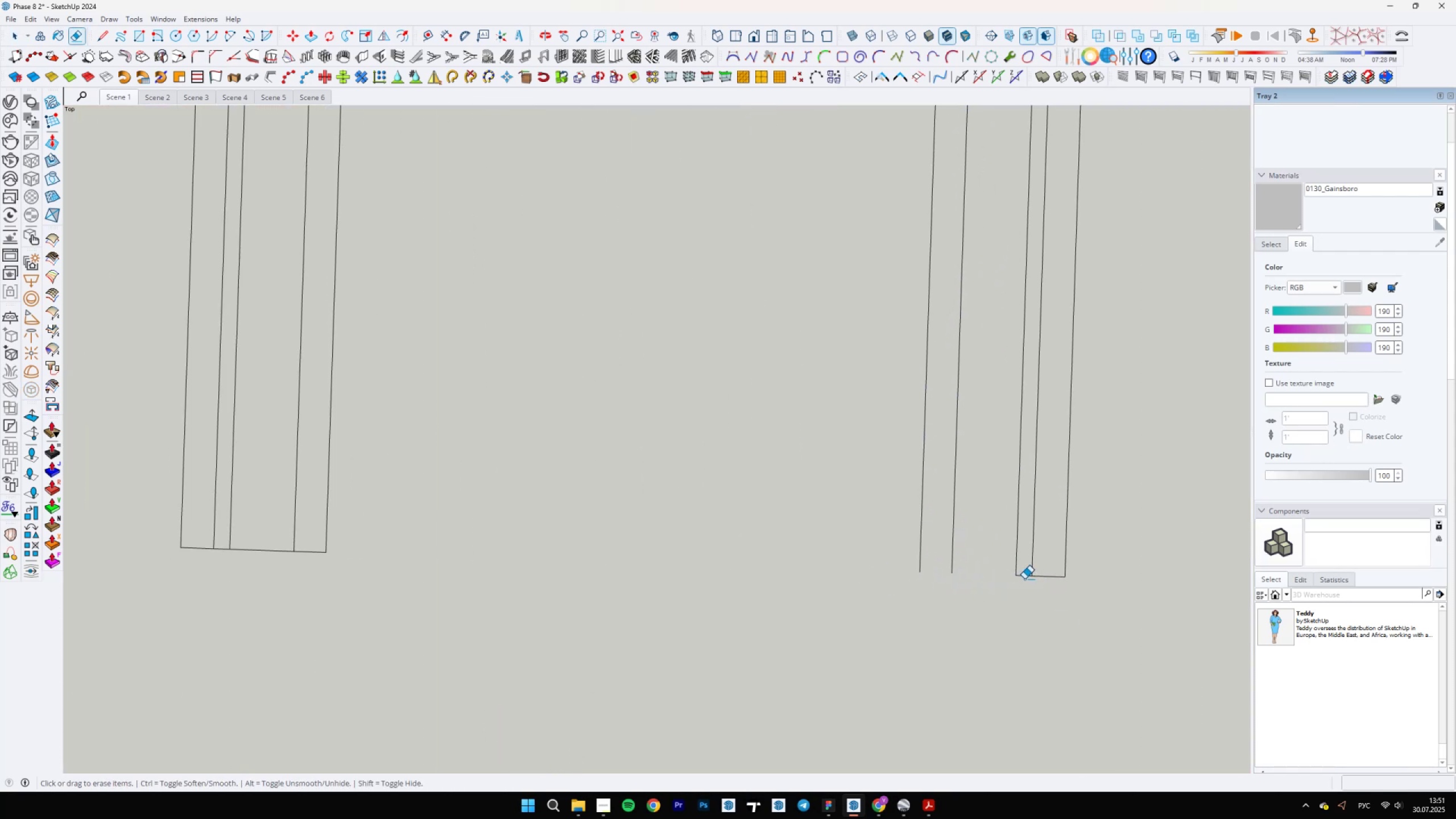 
left_click_drag(start_coordinate=[1027, 577], to_coordinate=[1028, 583])
 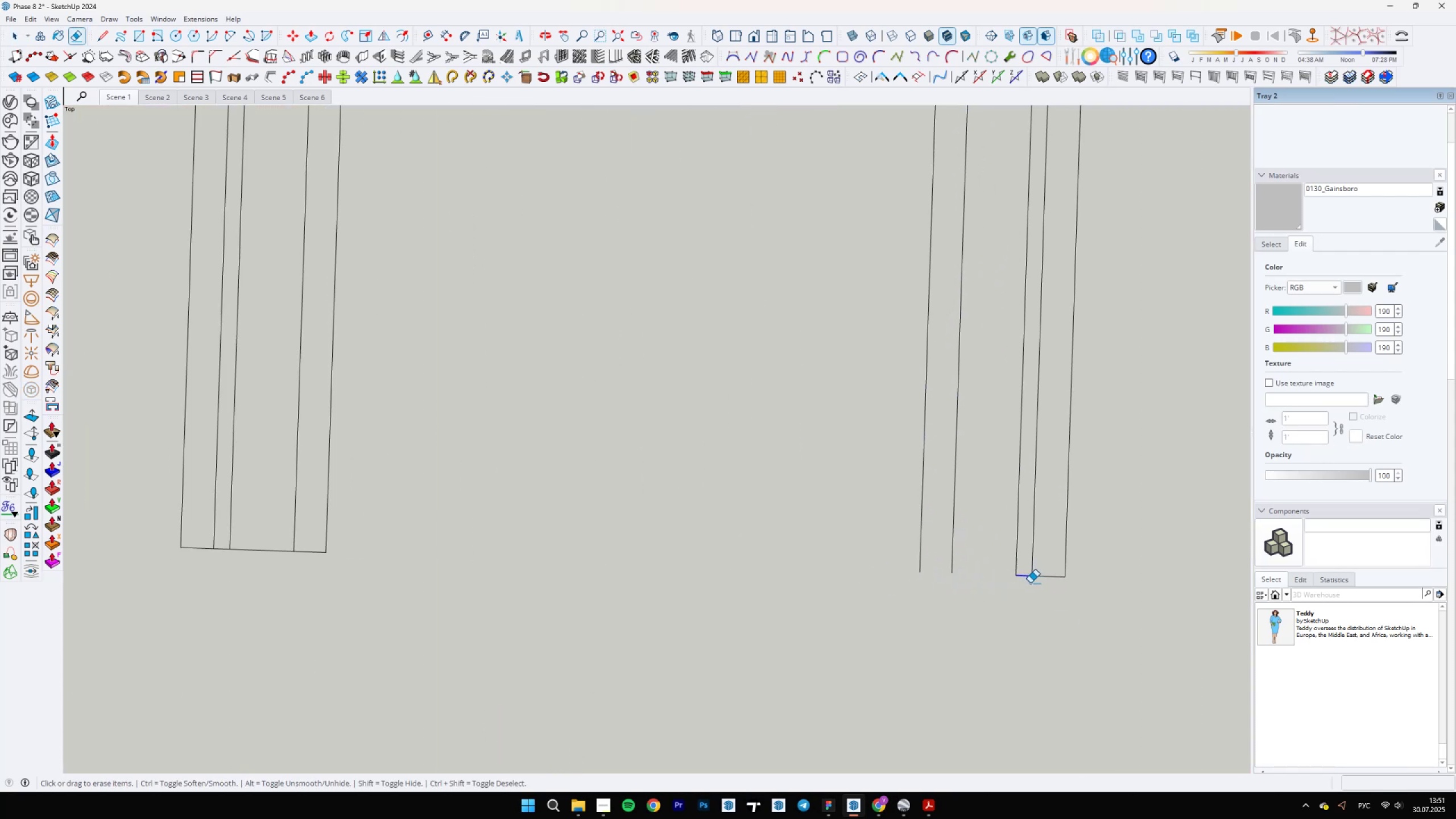 
left_click_drag(start_coordinate=[1042, 570], to_coordinate=[1045, 589])
 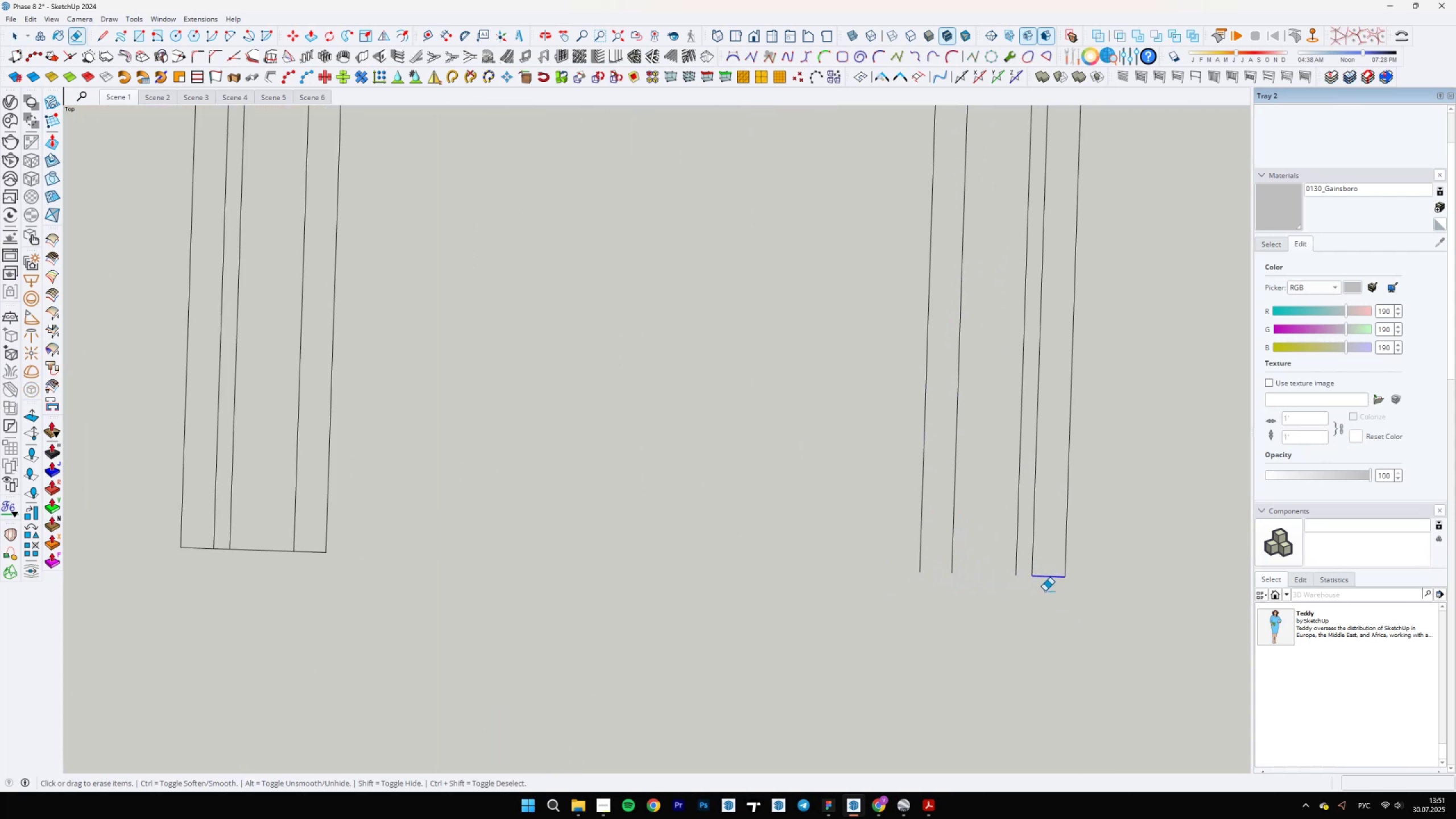 
scroll: coordinate [501, 553], scroll_direction: up, amount: 1.0
 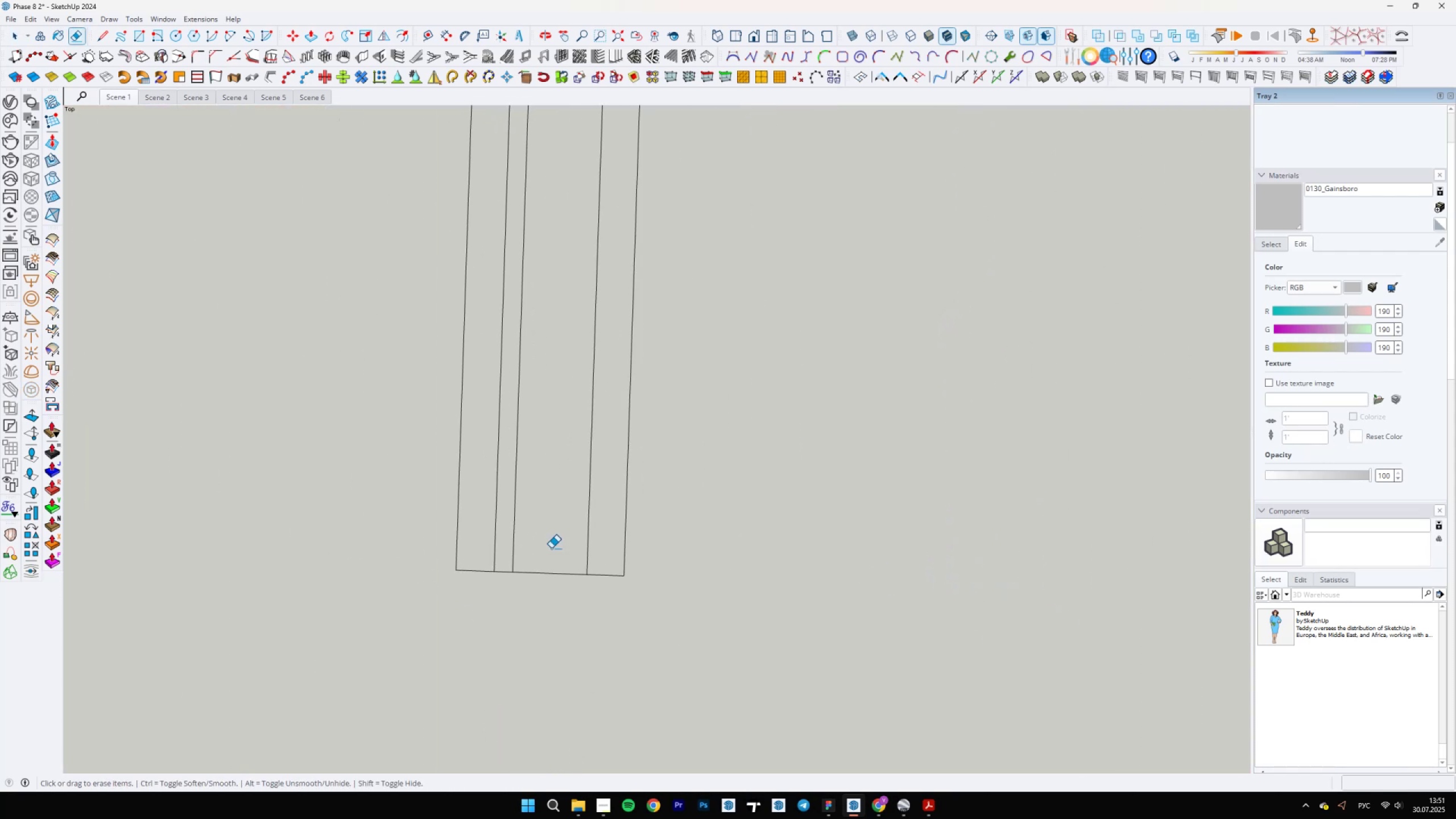 
left_click_drag(start_coordinate=[548, 567], to_coordinate=[534, 602])
 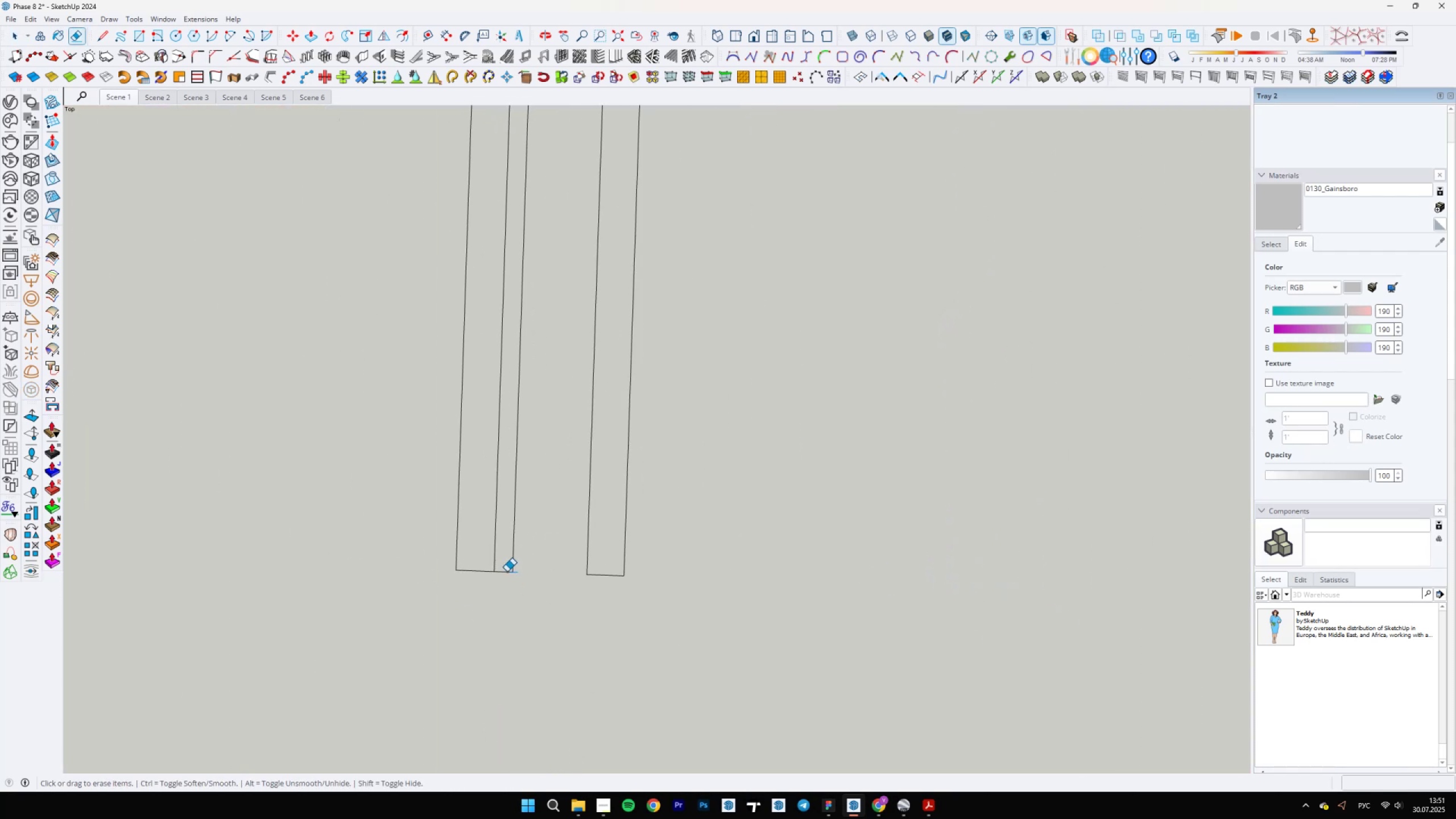 
left_click_drag(start_coordinate=[507, 570], to_coordinate=[502, 584])
 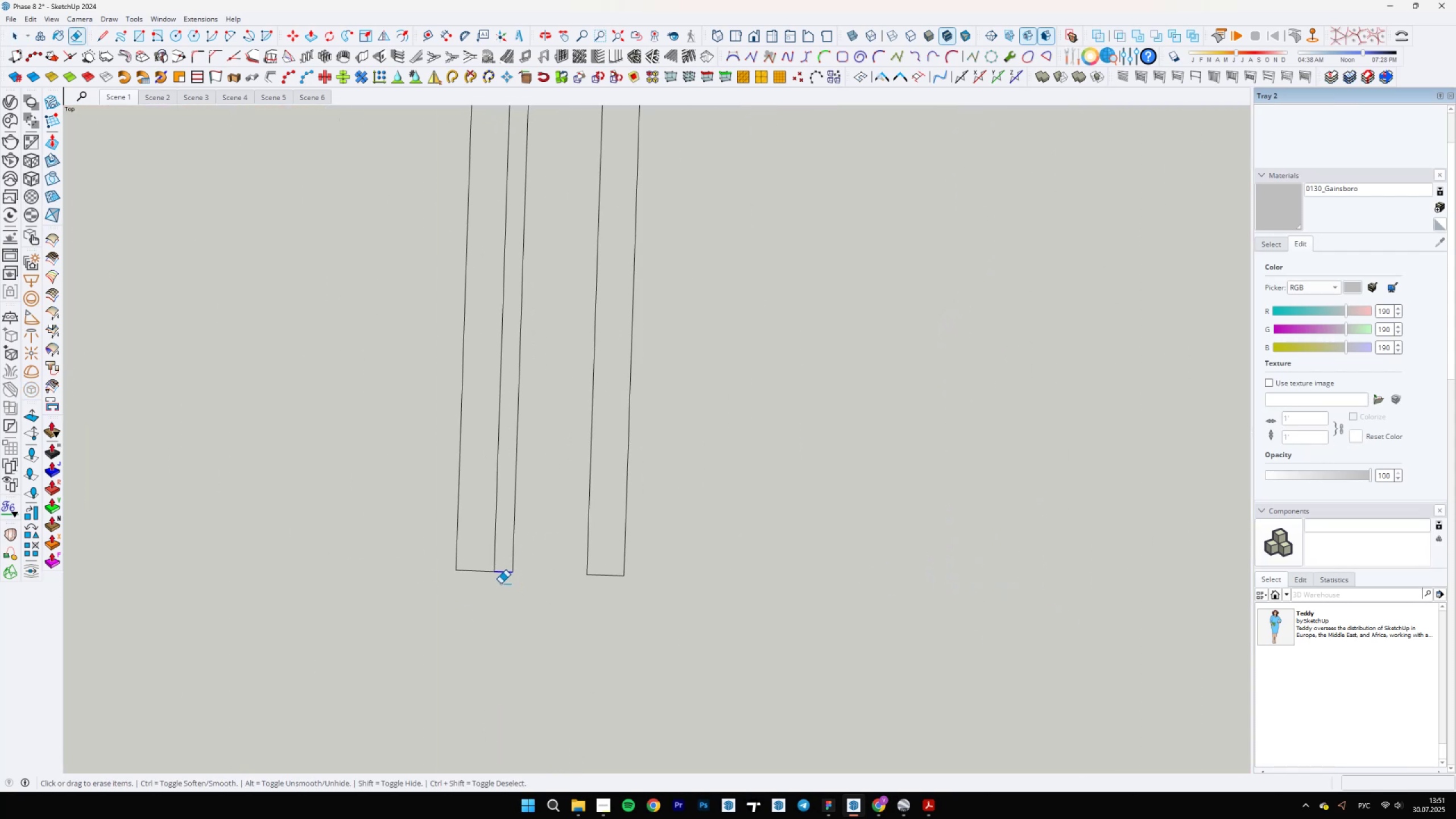 
left_click_drag(start_coordinate=[478, 567], to_coordinate=[483, 595])
 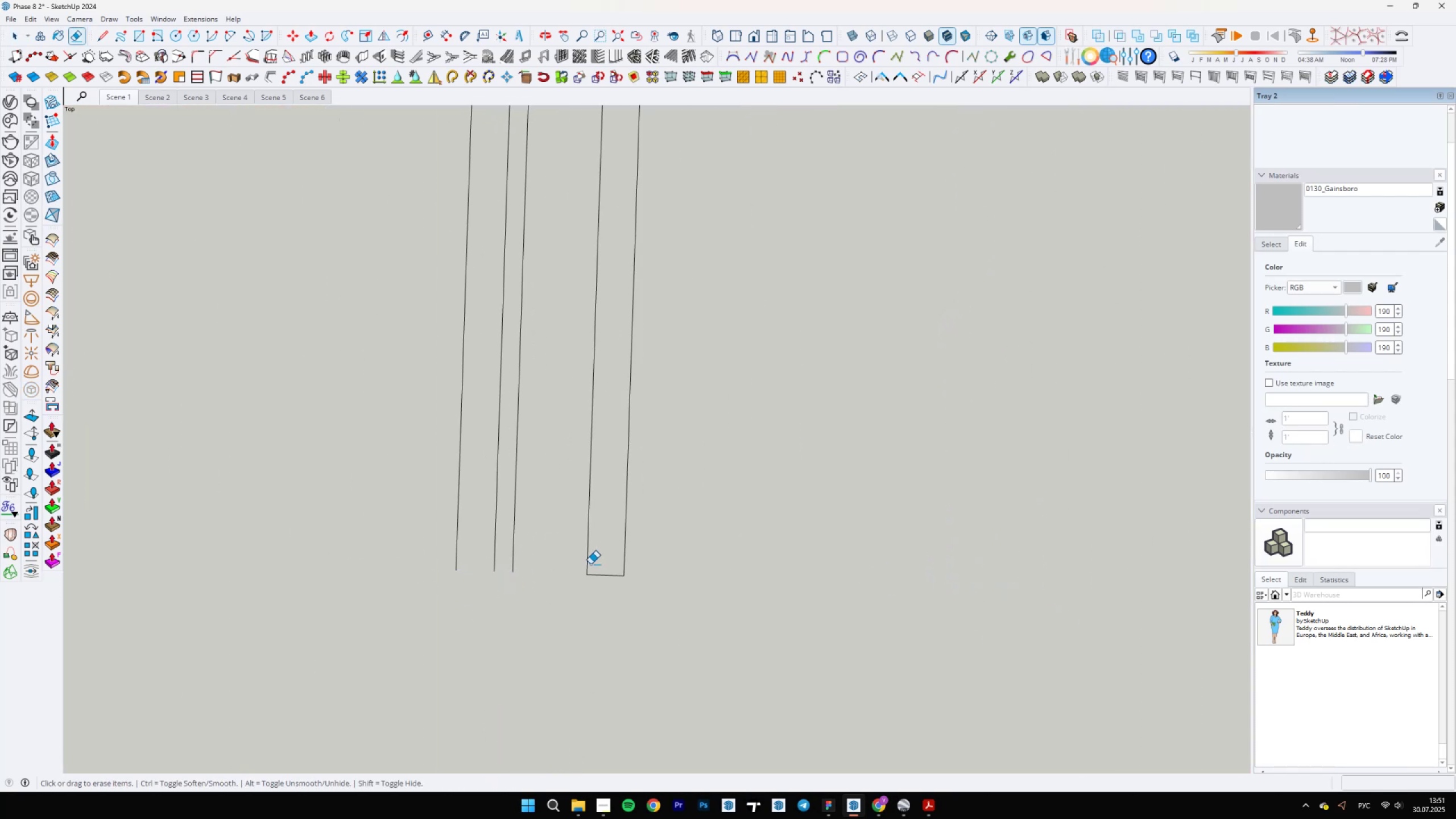 
left_click_drag(start_coordinate=[603, 566], to_coordinate=[601, 614])
 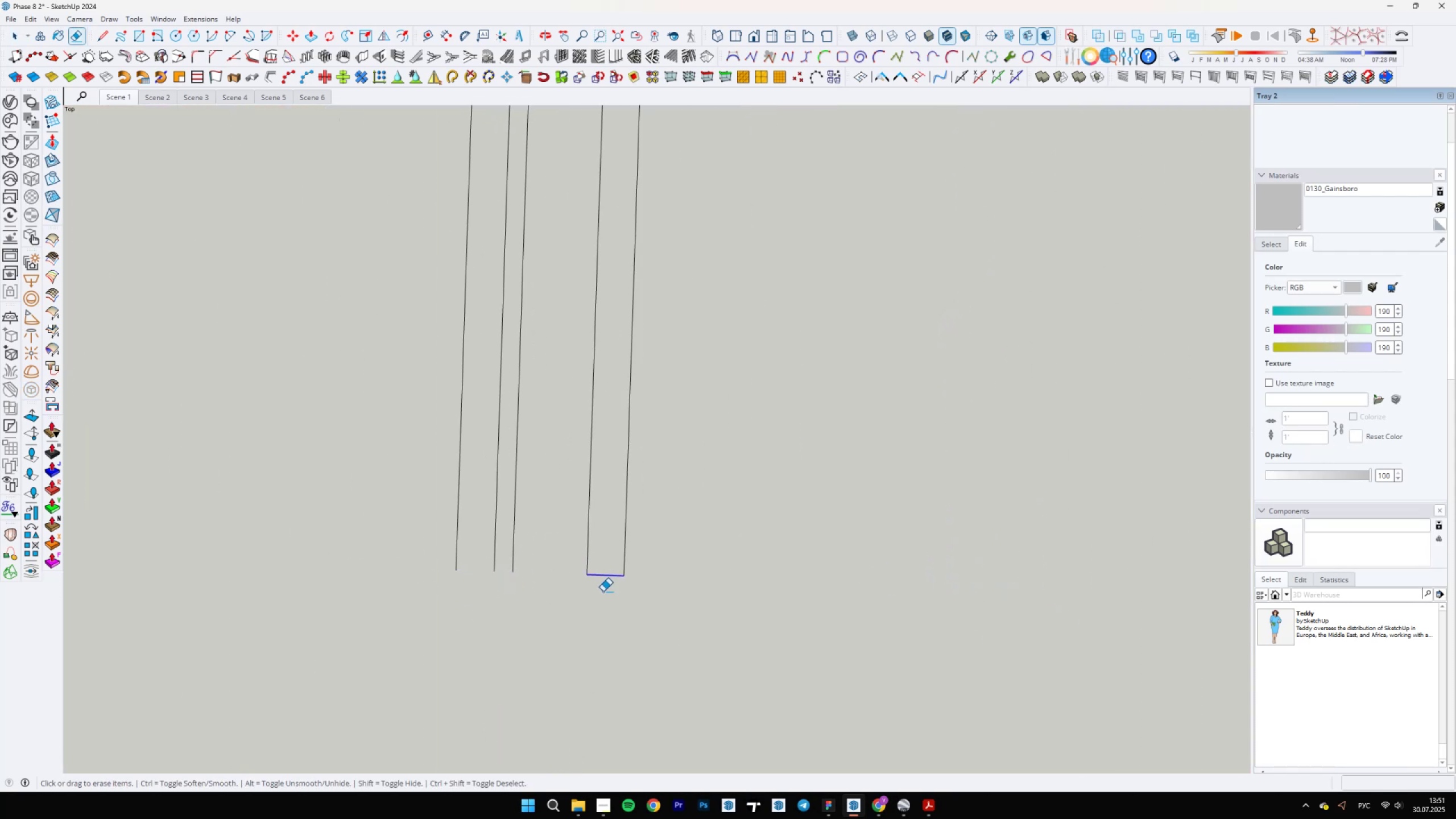 
key(Space)
 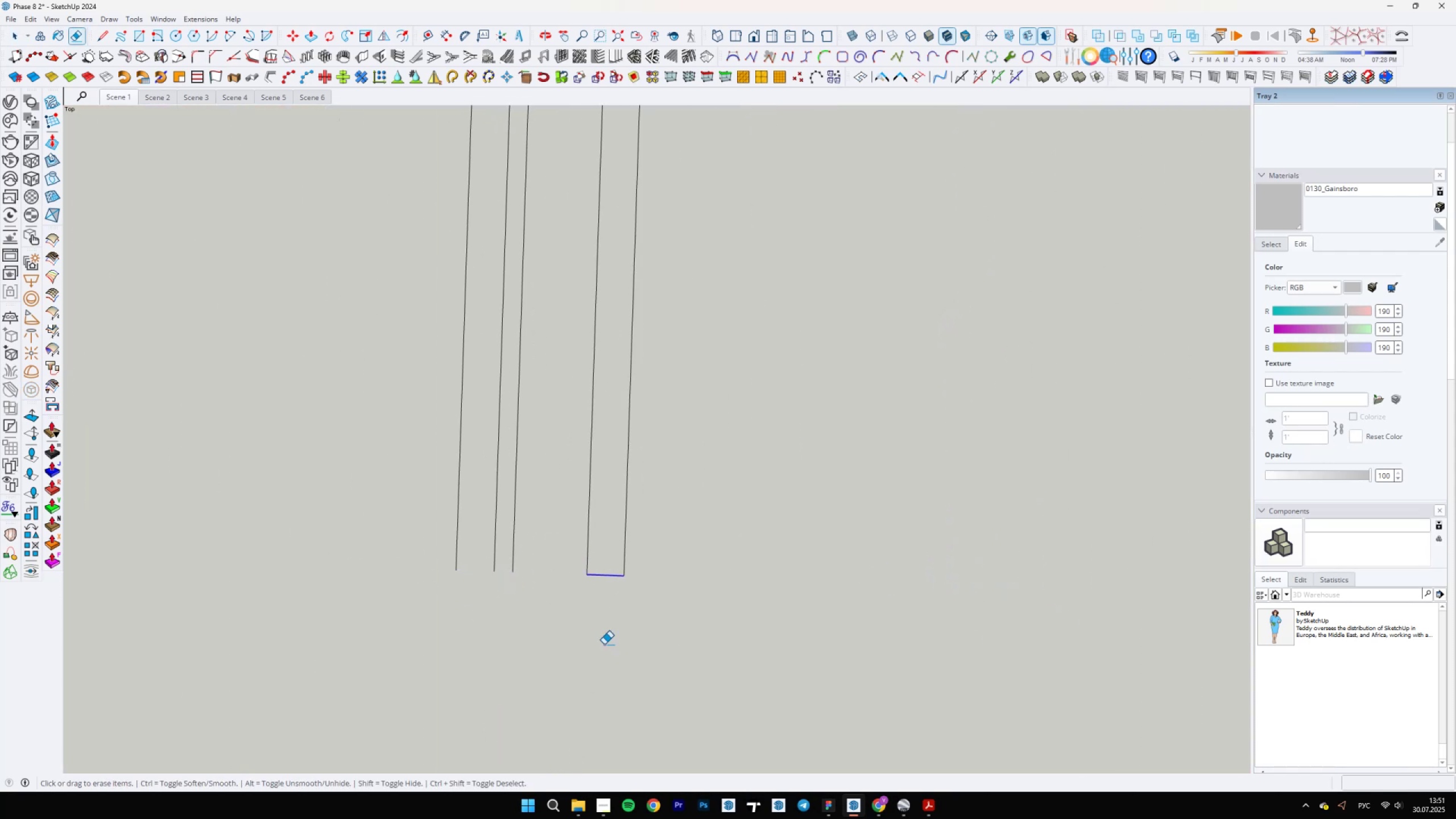 
scroll: coordinate [741, 600], scroll_direction: down, amount: 17.0
 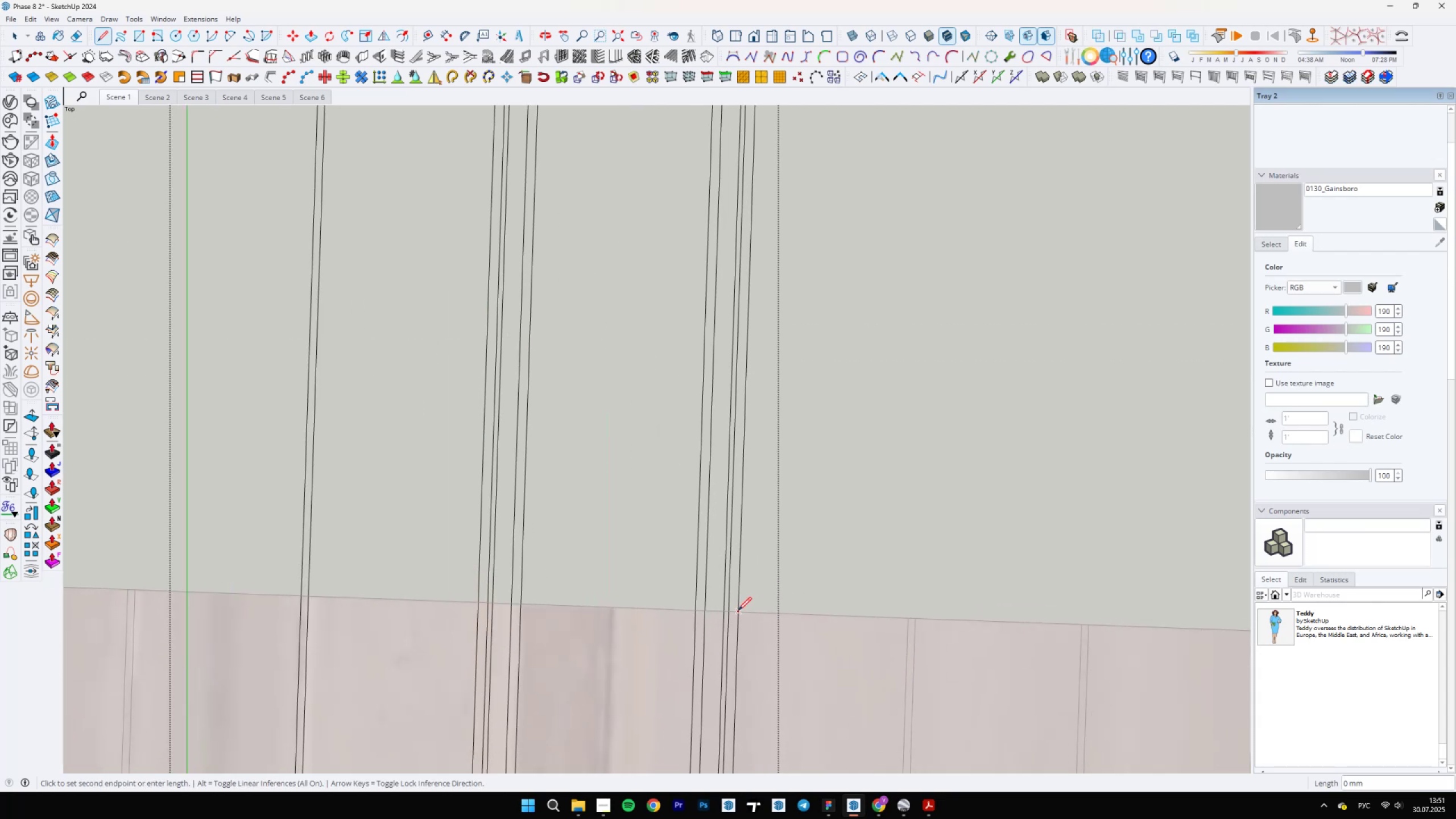 
key(L)
 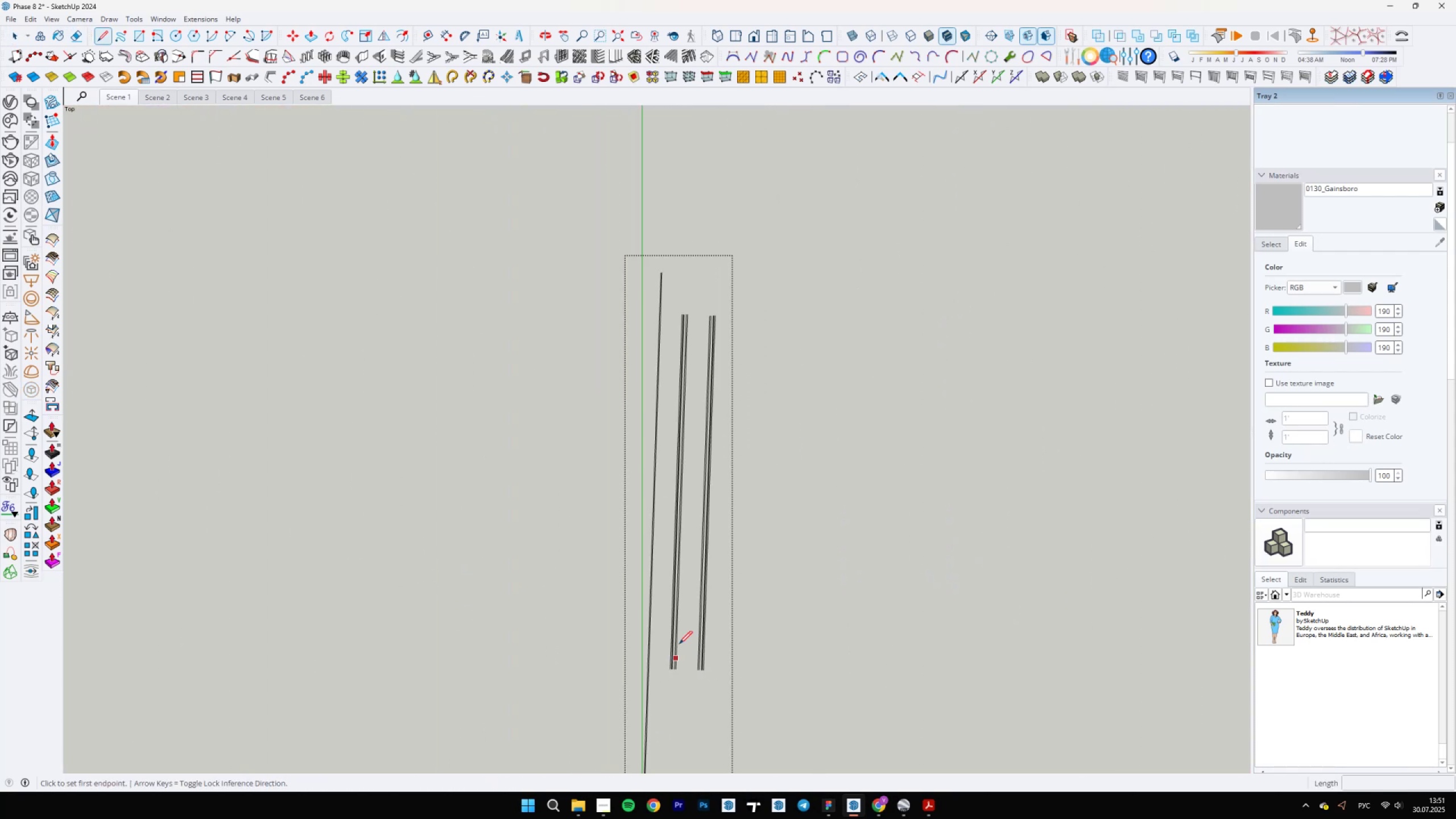 
key(Backslash)
 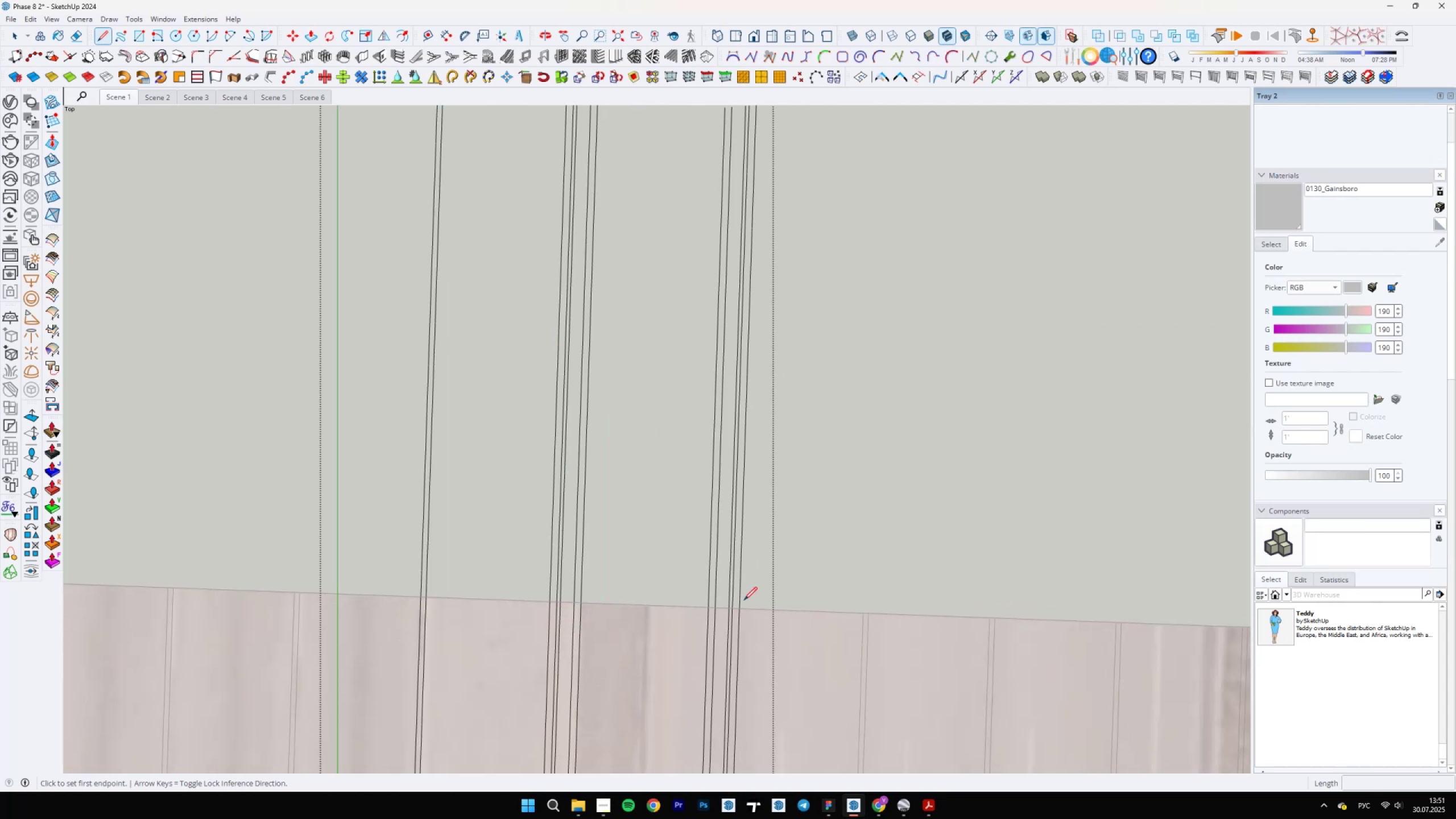 
left_click([738, 610])
 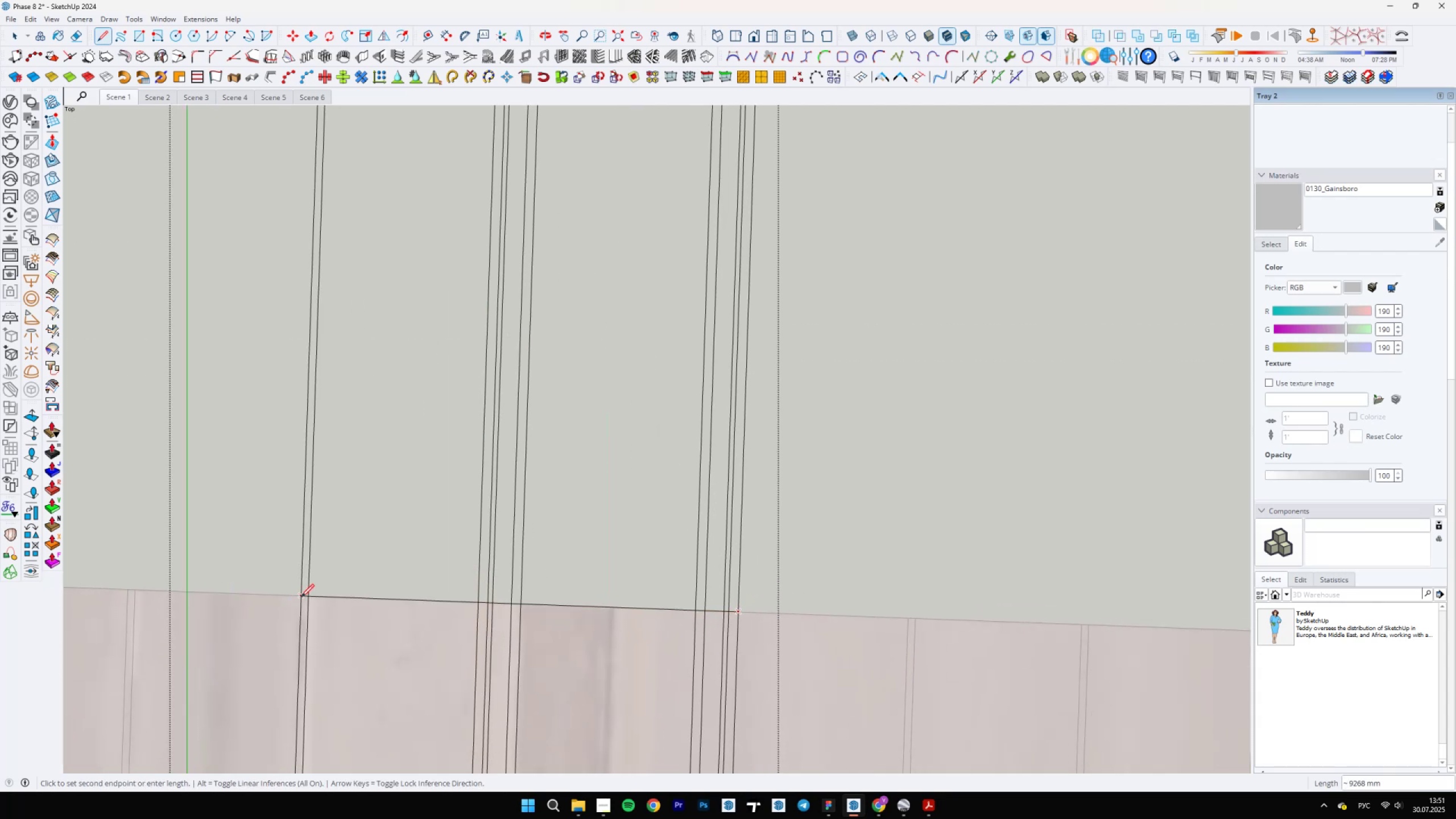 
left_click([303, 597])
 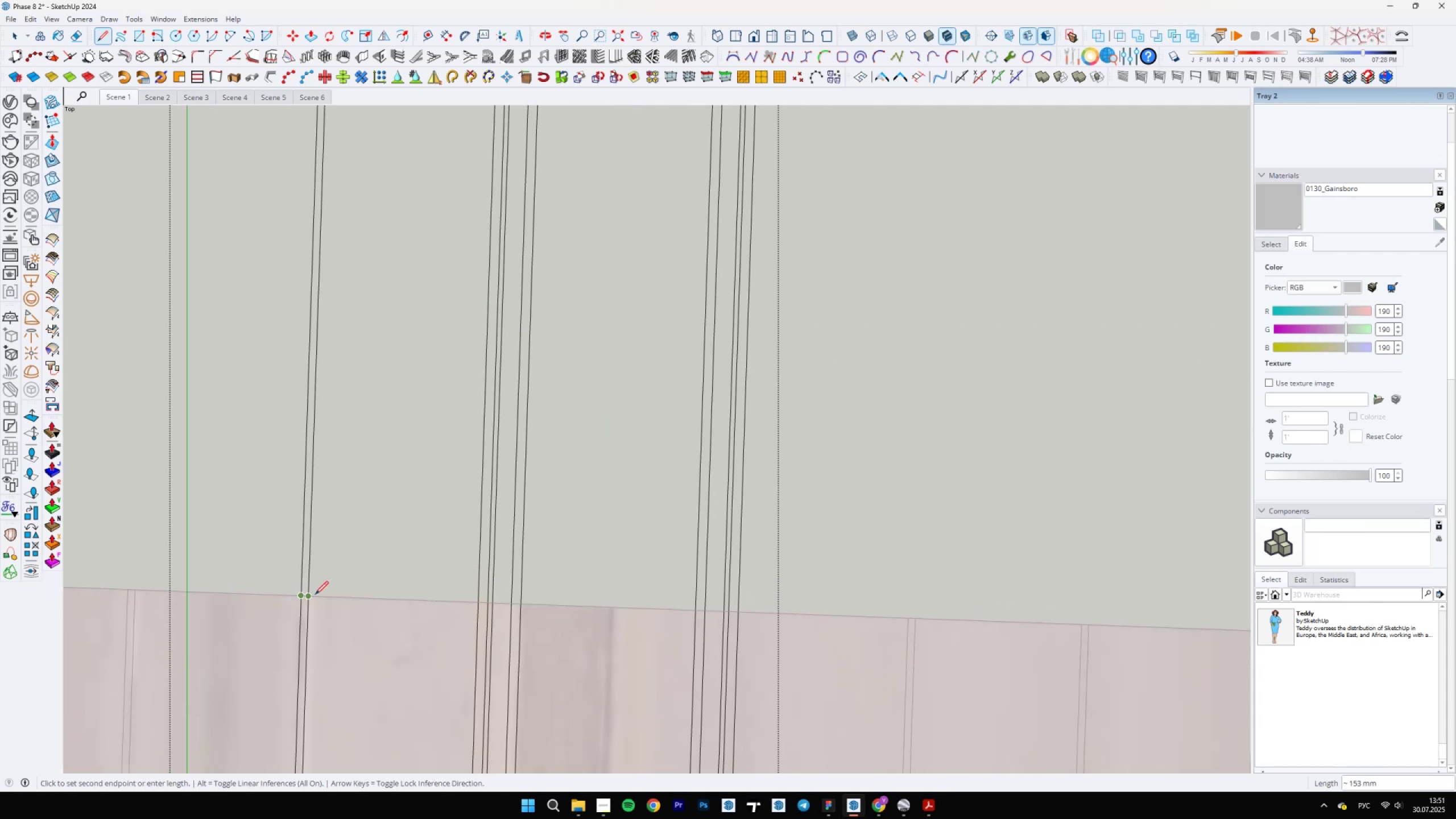 
scroll: coordinate [454, 557], scroll_direction: down, amount: 6.0
 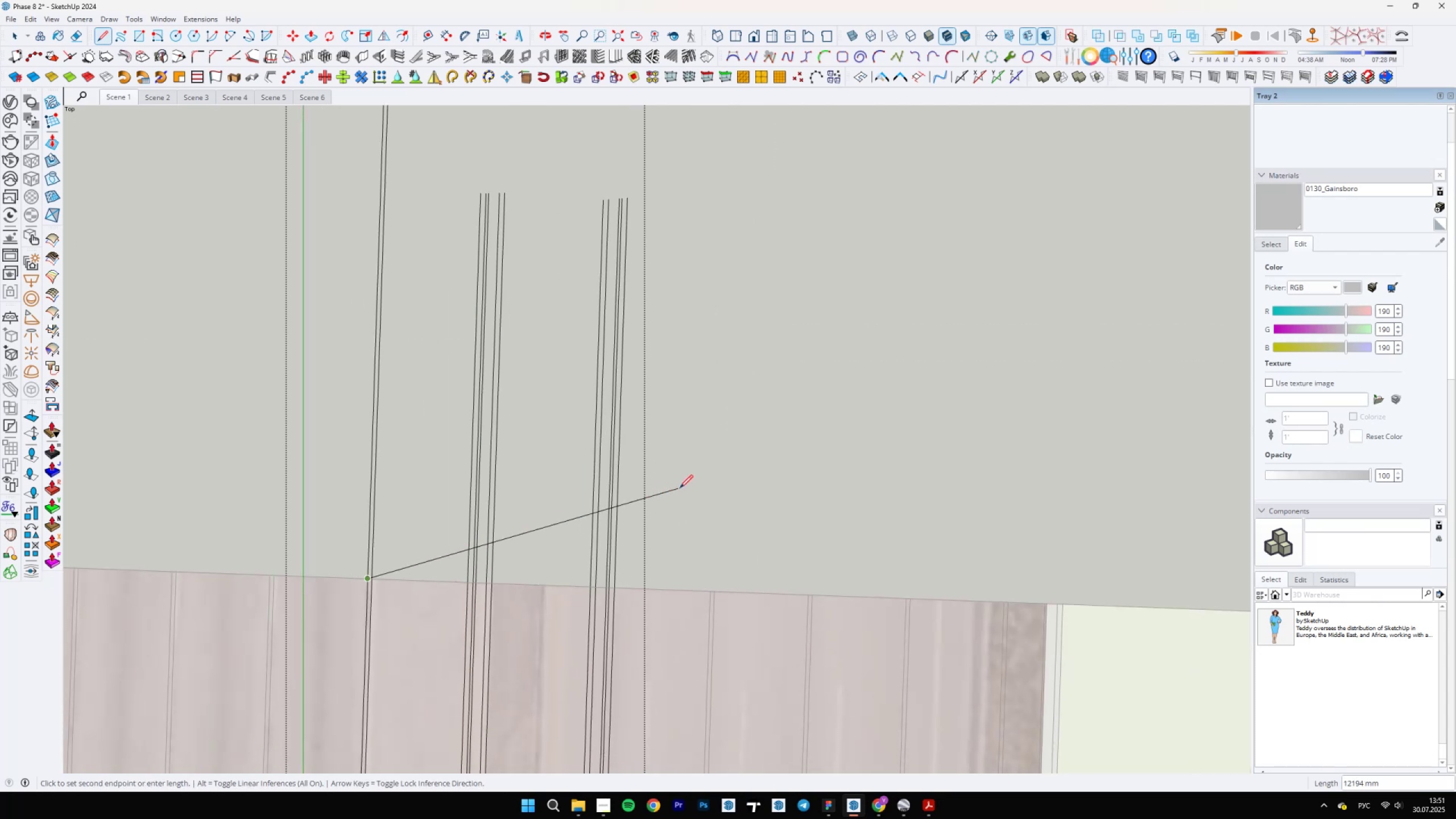 
key(E)
 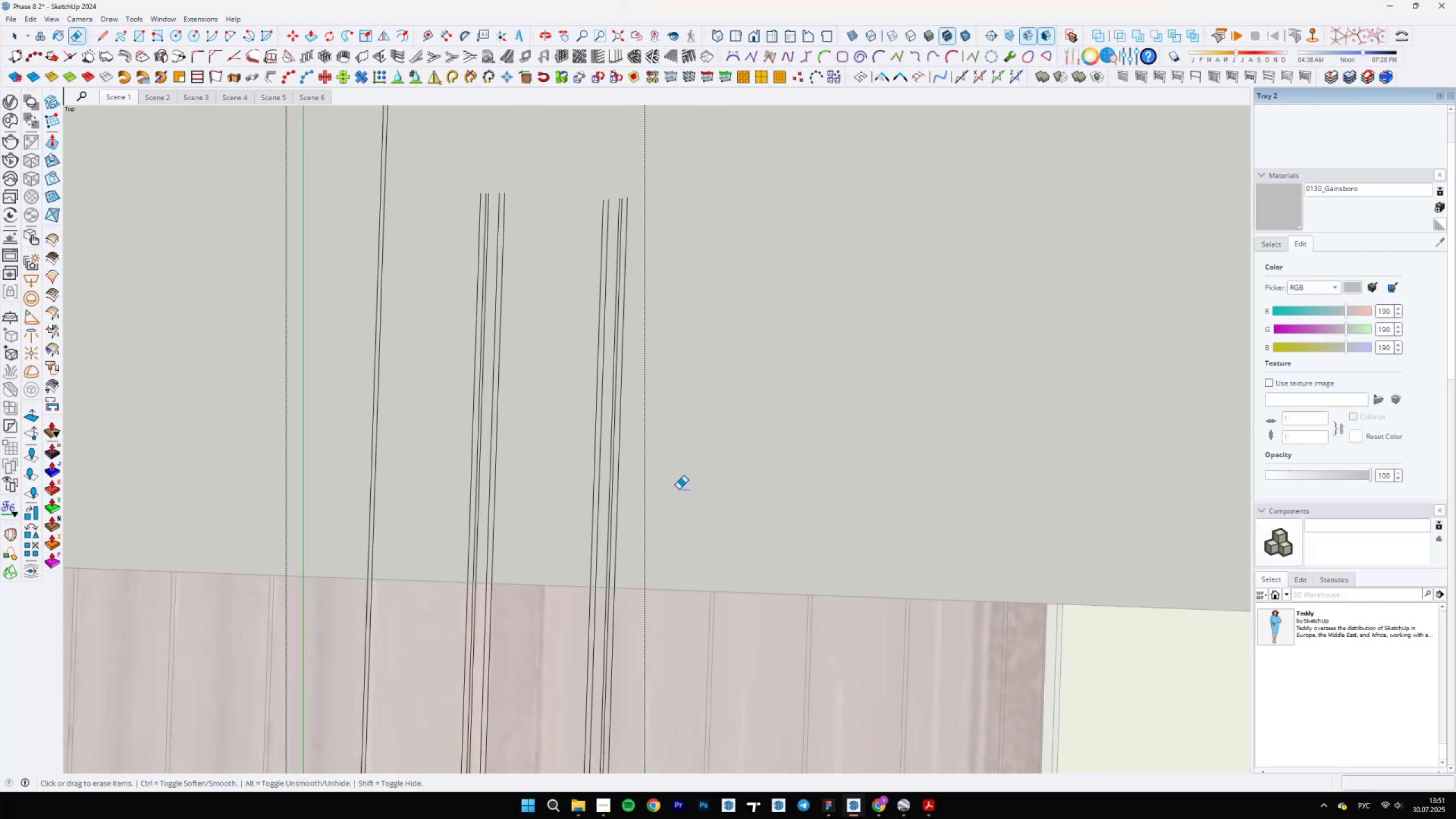 
left_click_drag(start_coordinate=[671, 489], to_coordinate=[325, 465])
 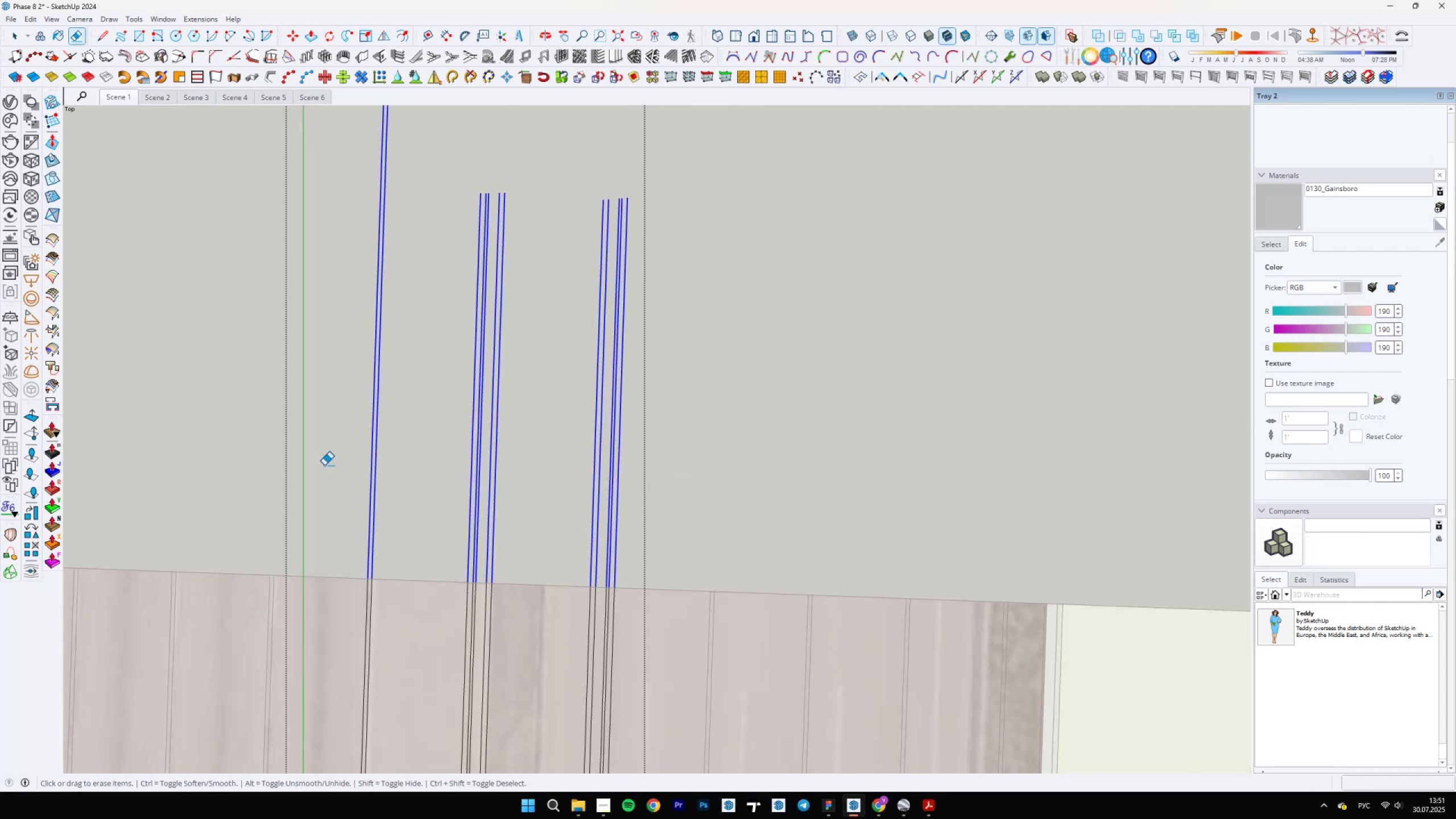 
key(Space)
 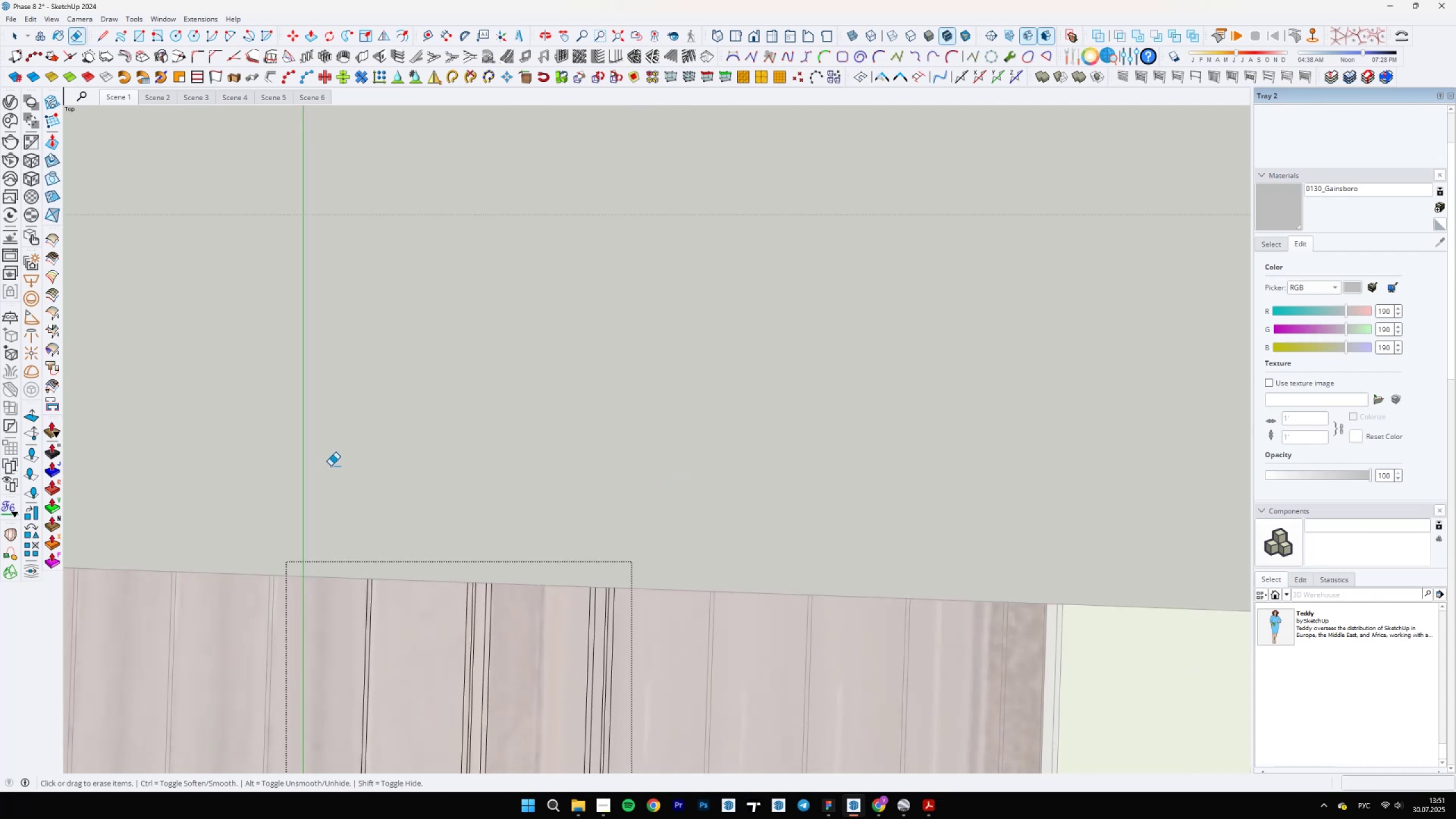 
scroll: coordinate [689, 565], scroll_direction: down, amount: 8.0
 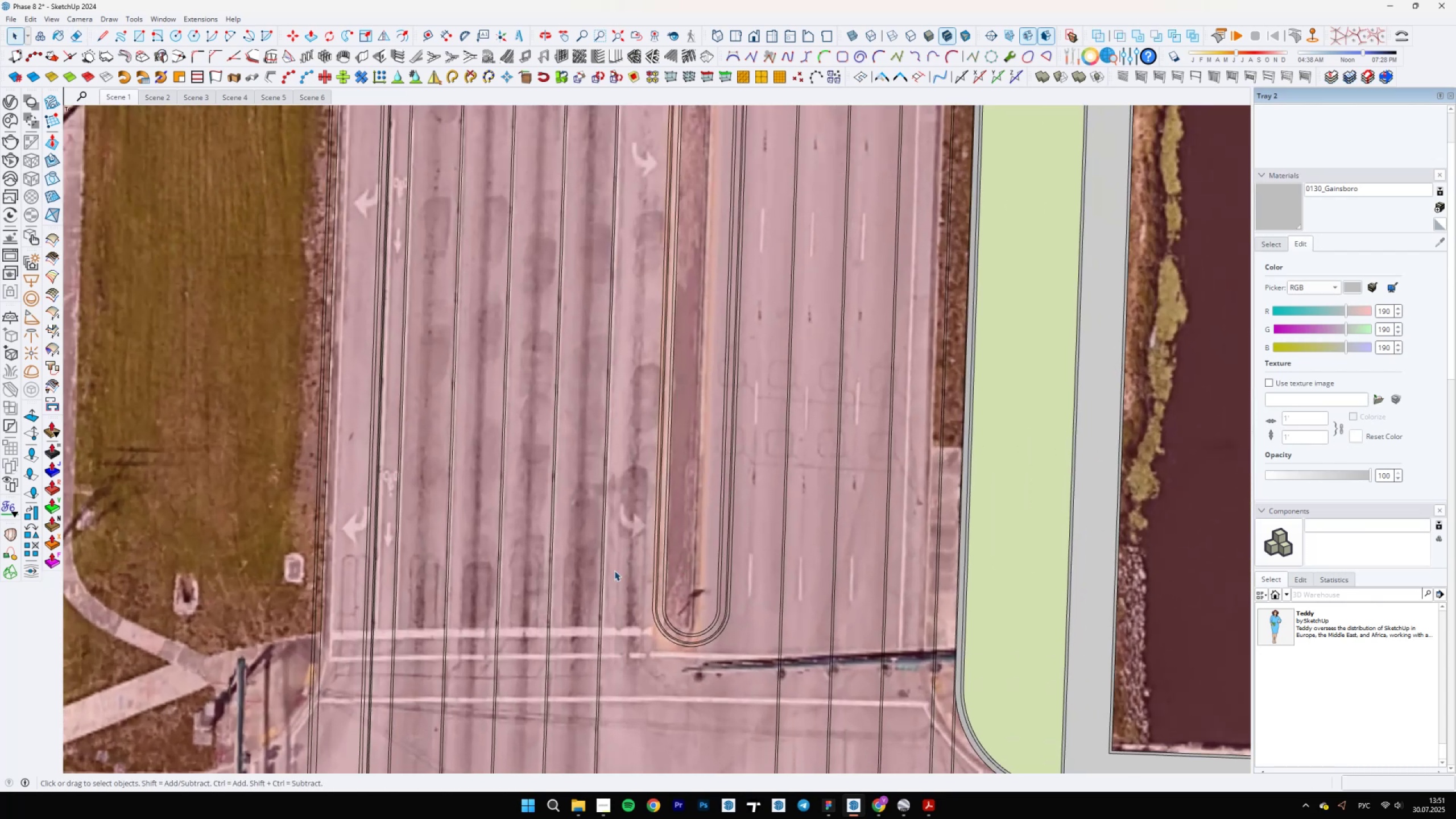 
key(Escape)
 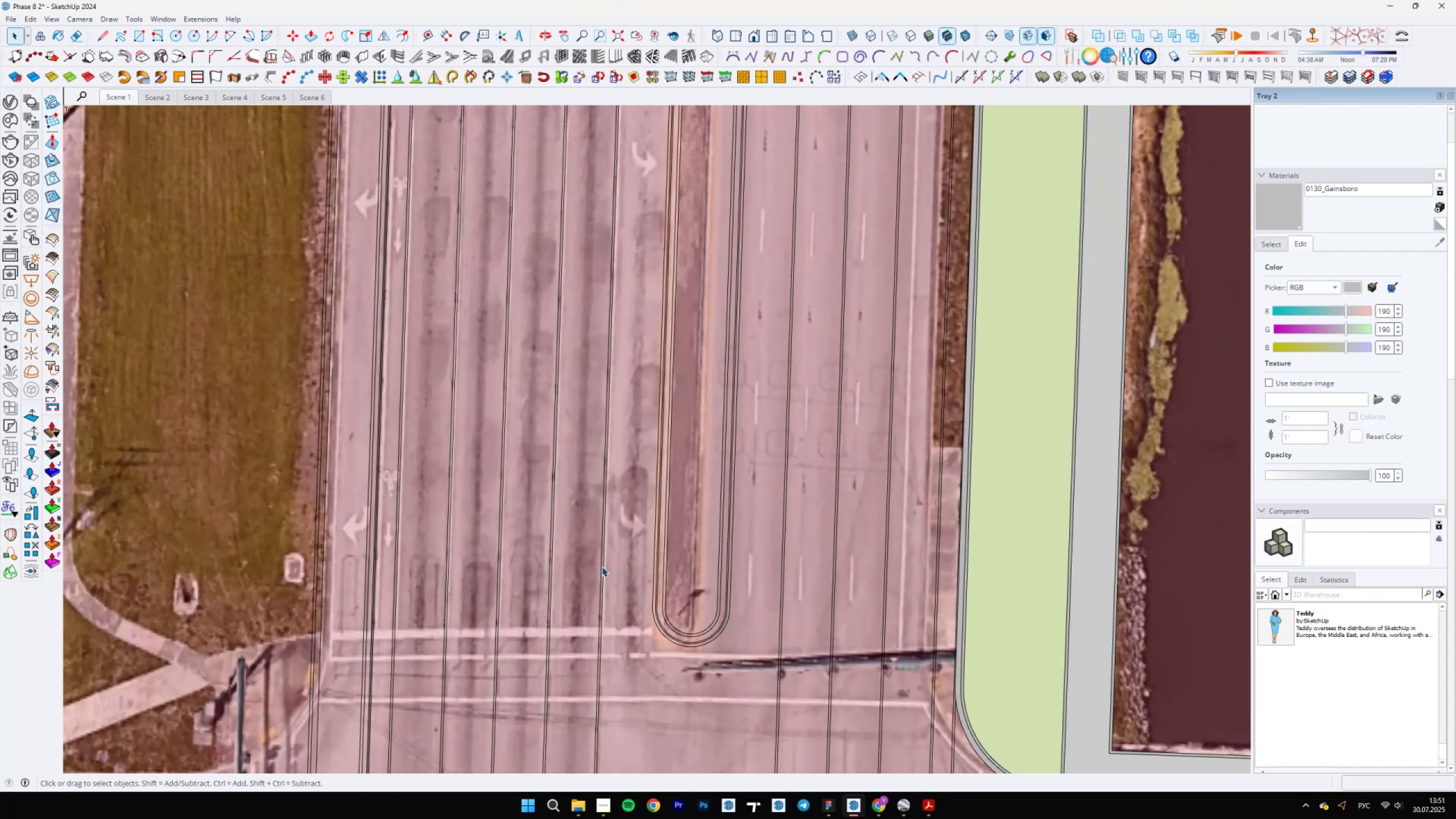 
scroll: coordinate [700, 561], scroll_direction: down, amount: 11.0
 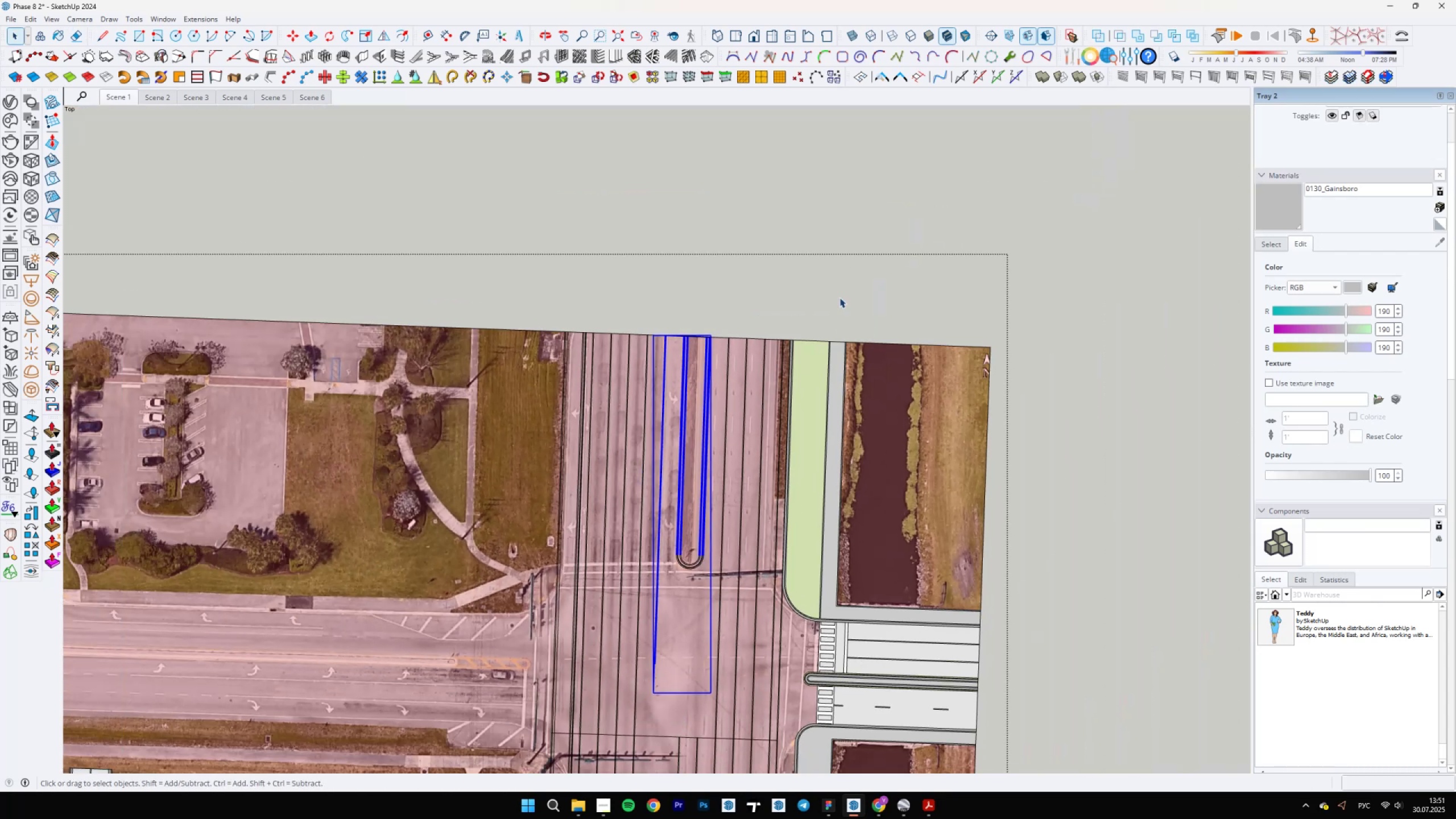 
left_click([821, 266])
 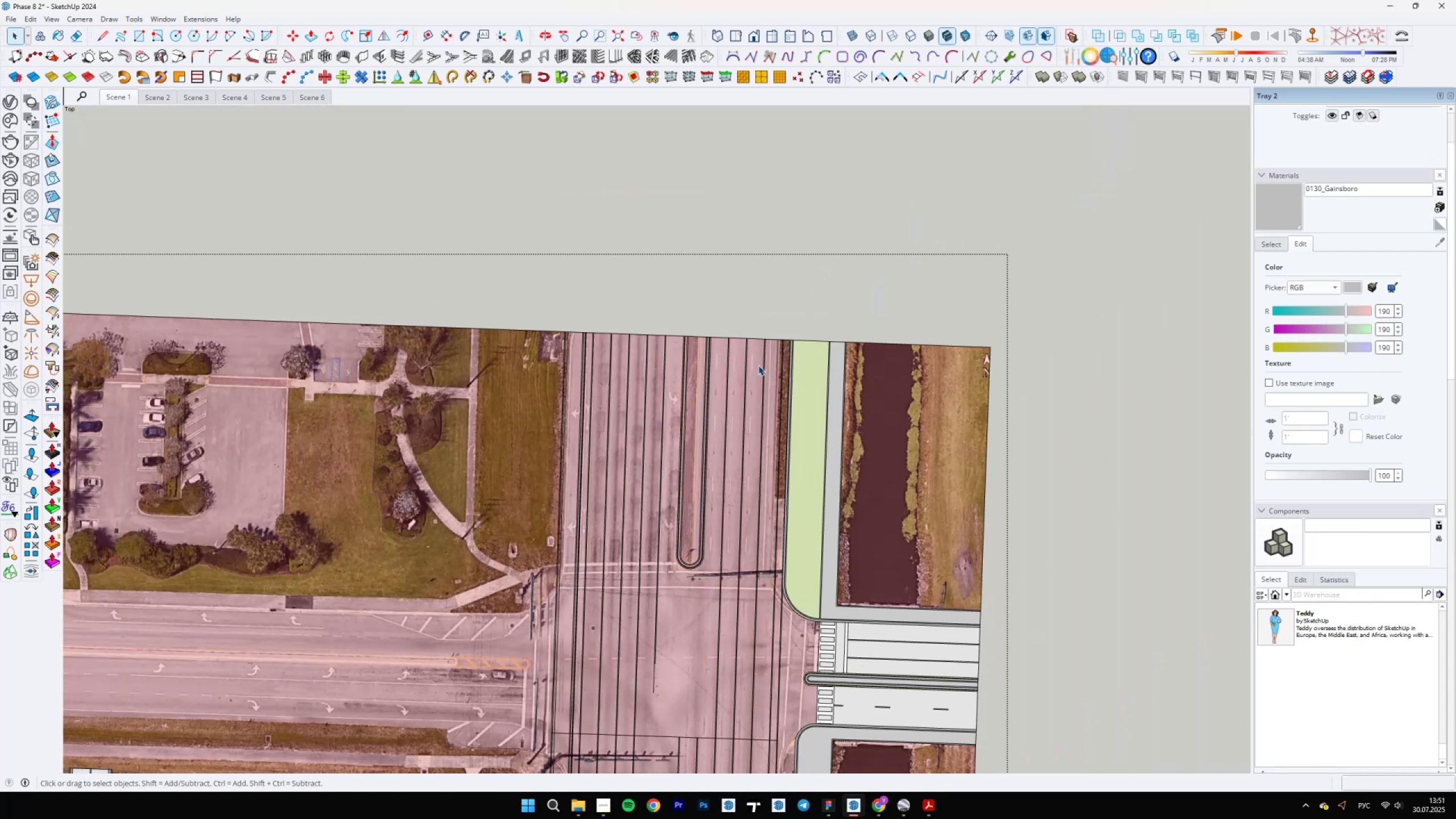 
scroll: coordinate [704, 493], scroll_direction: up, amount: 5.0
 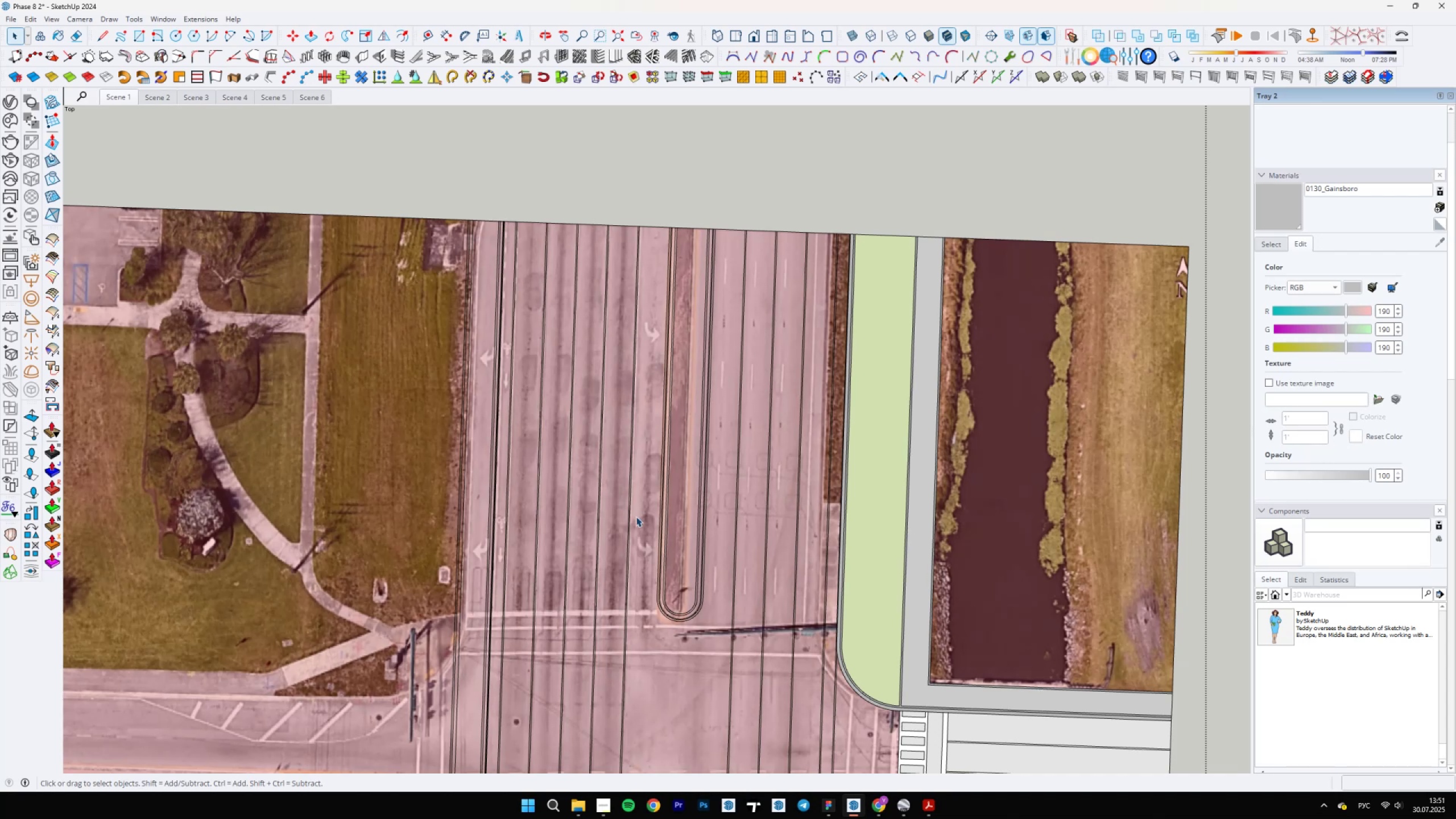 
scroll: coordinate [749, 439], scroll_direction: down, amount: 7.0
 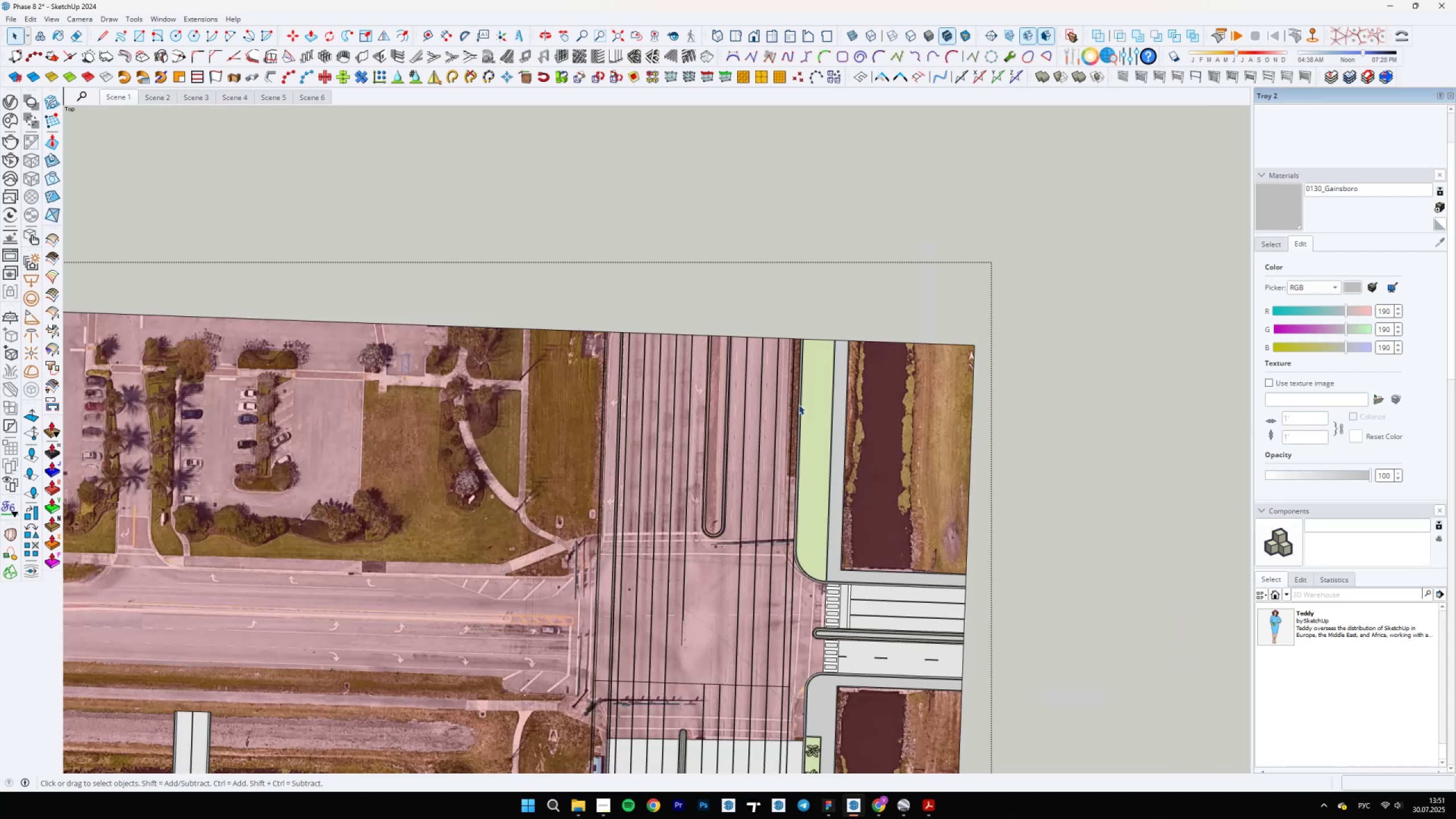 
scroll: coordinate [718, 549], scroll_direction: up, amount: 13.0
 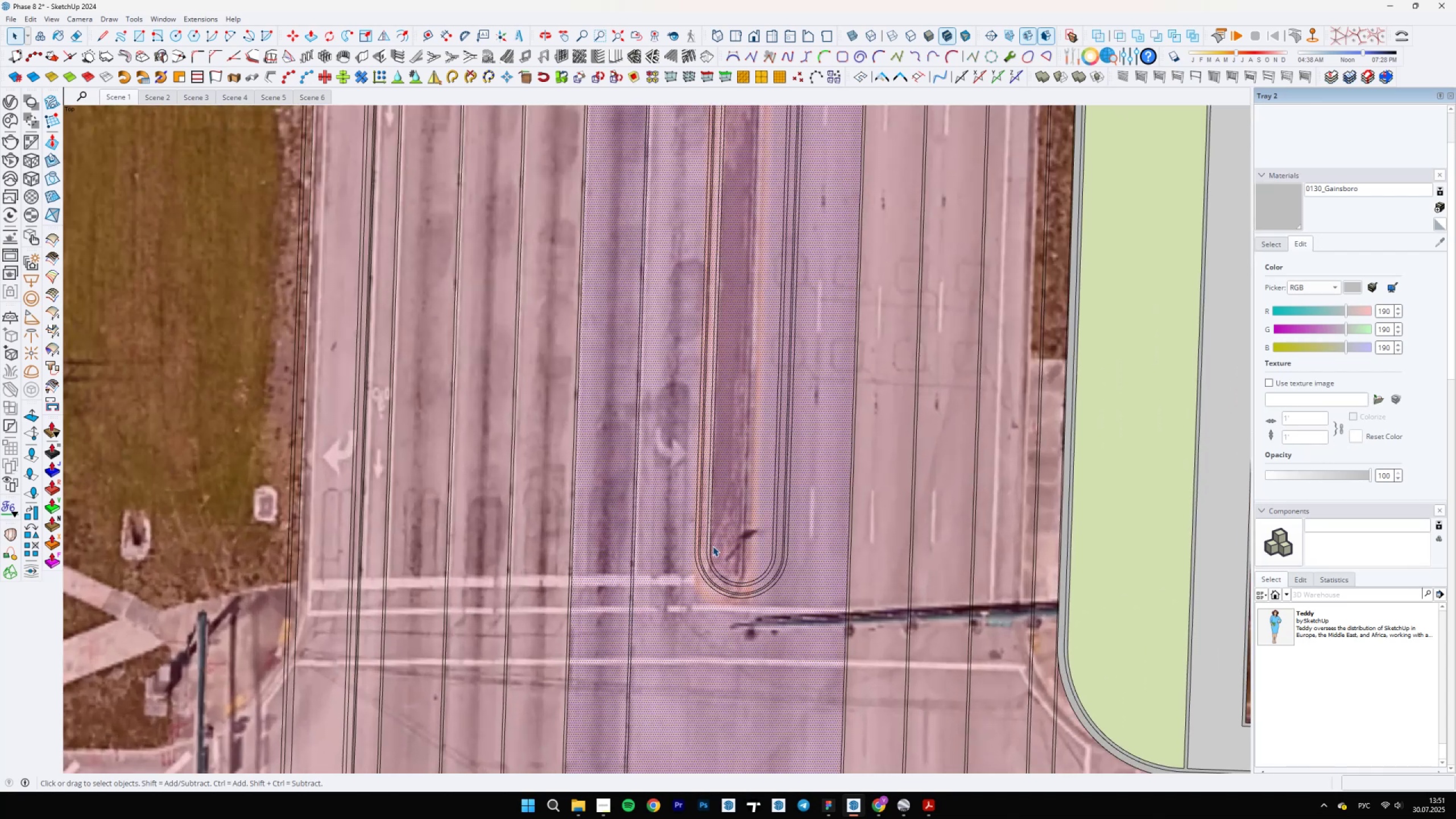 
double_click([712, 545])
 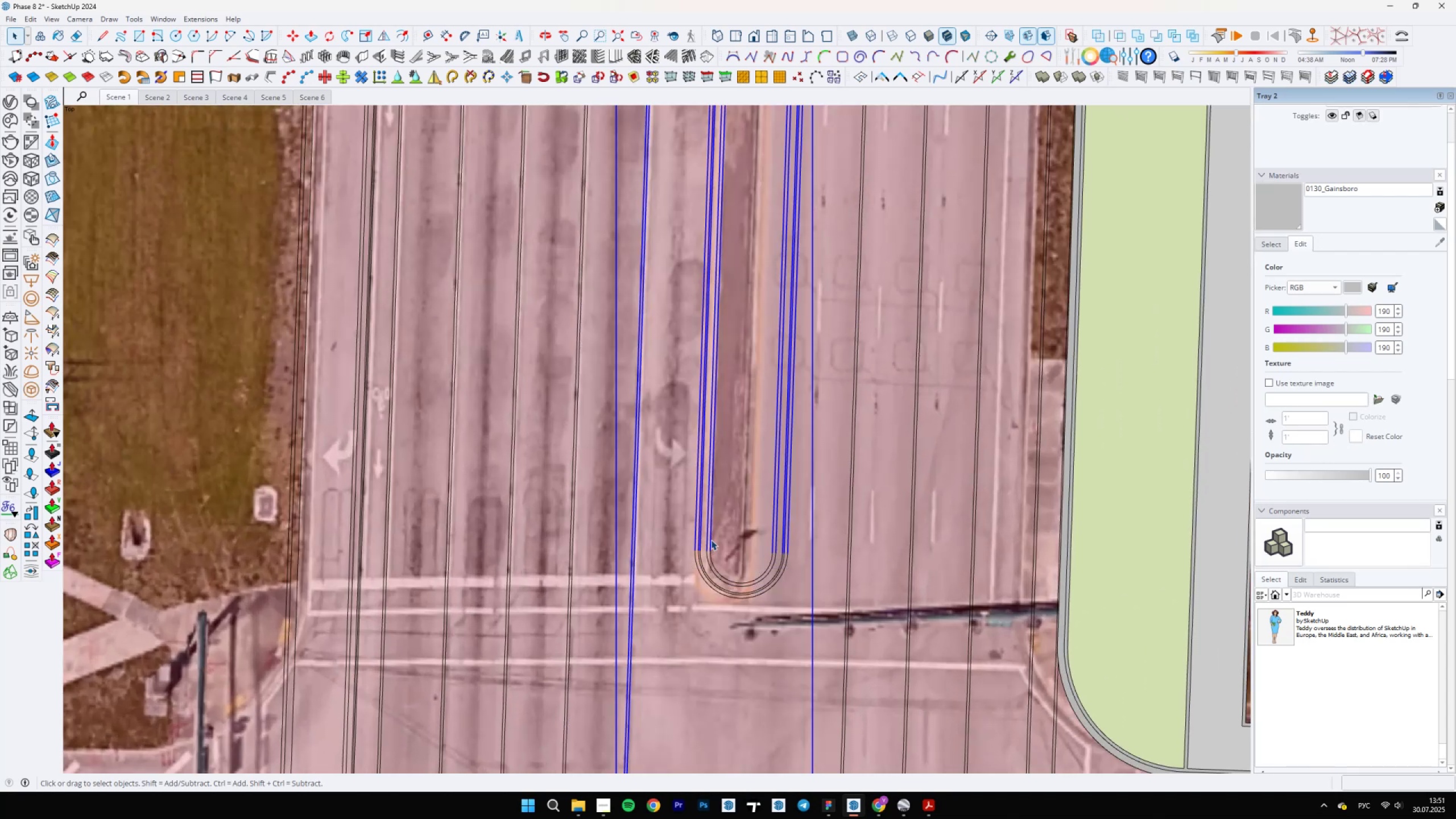 
right_click([711, 540])
 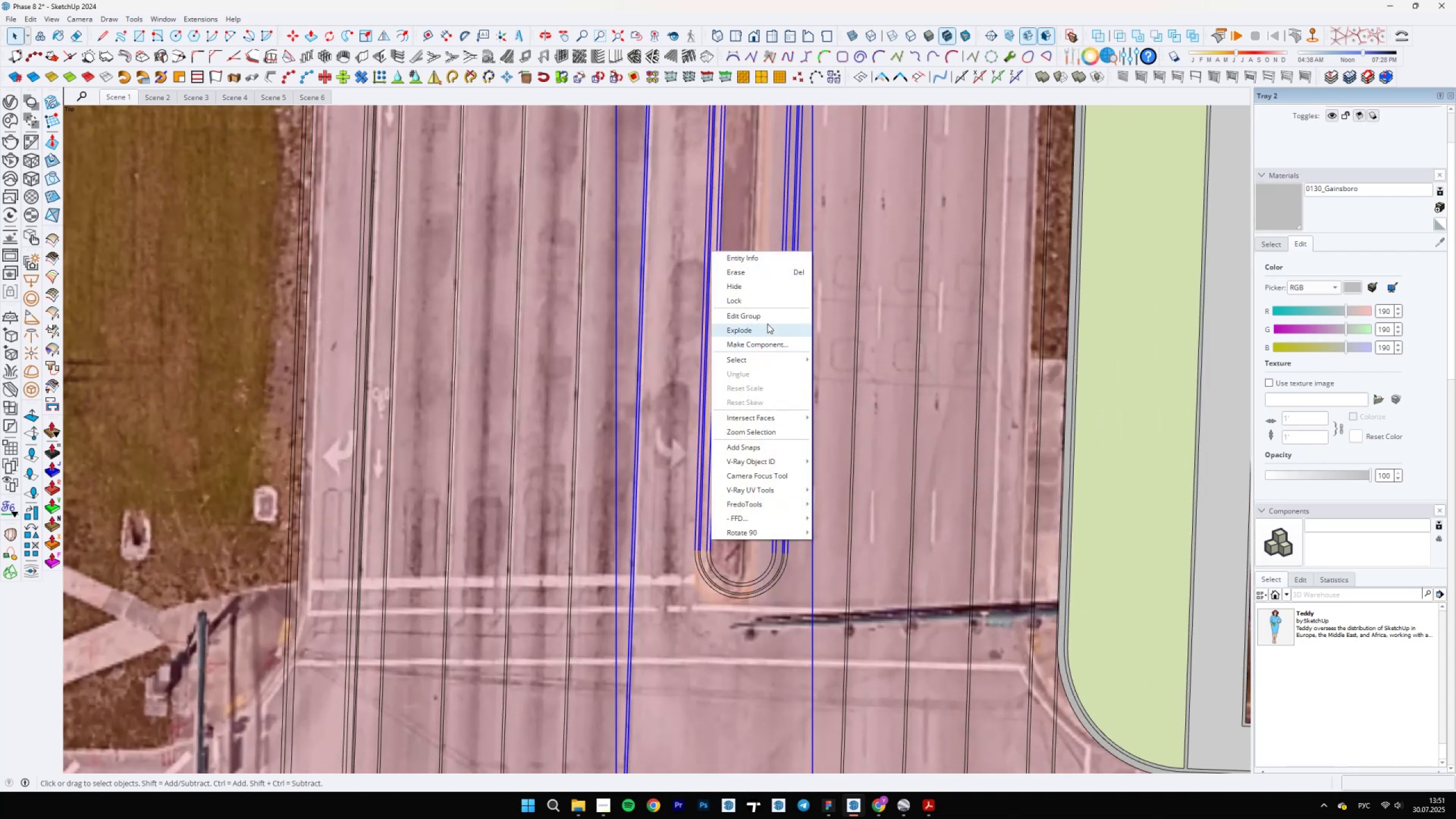 
left_click([767, 324])
 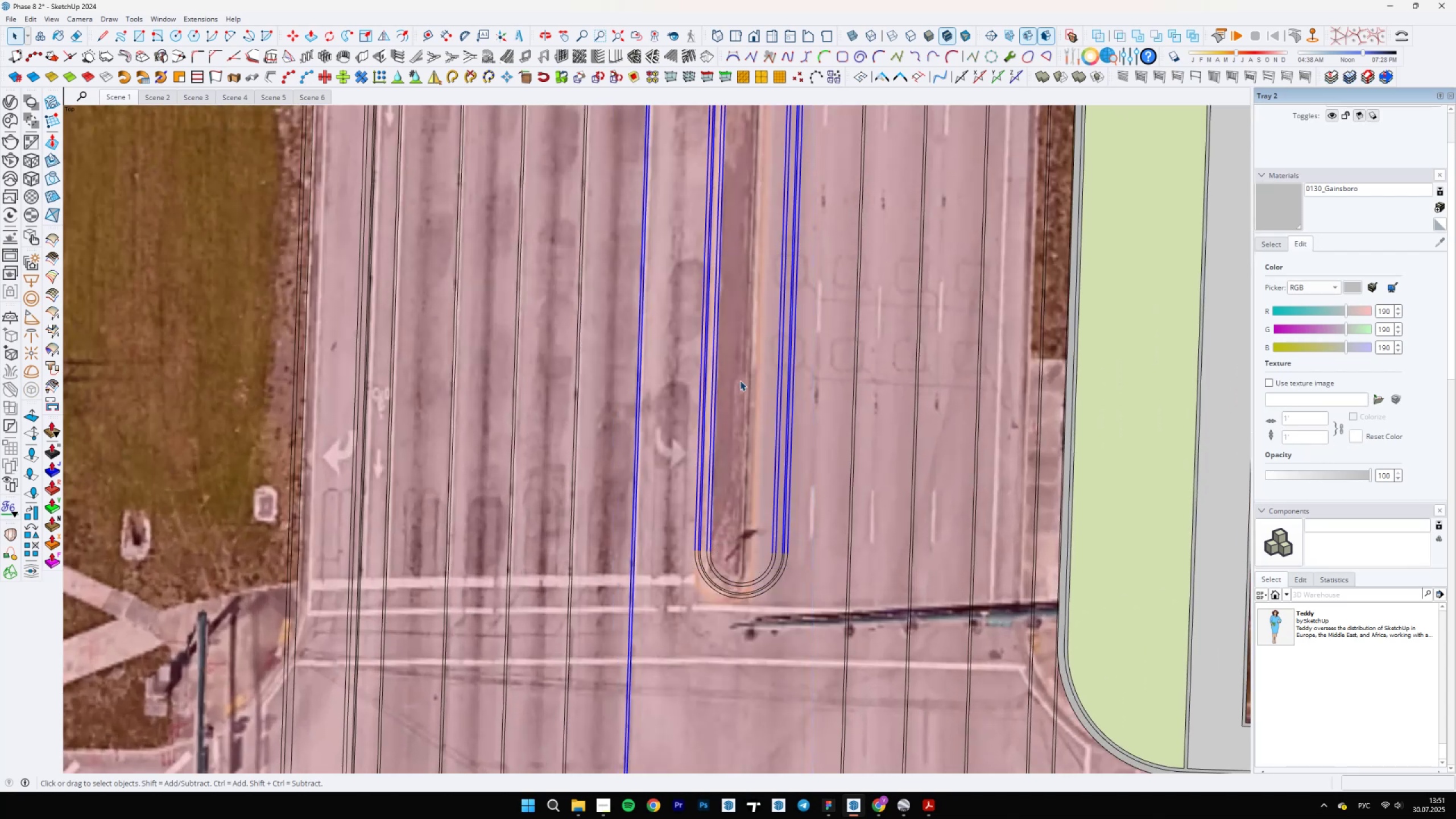 
scroll: coordinate [701, 548], scroll_direction: down, amount: 13.0
 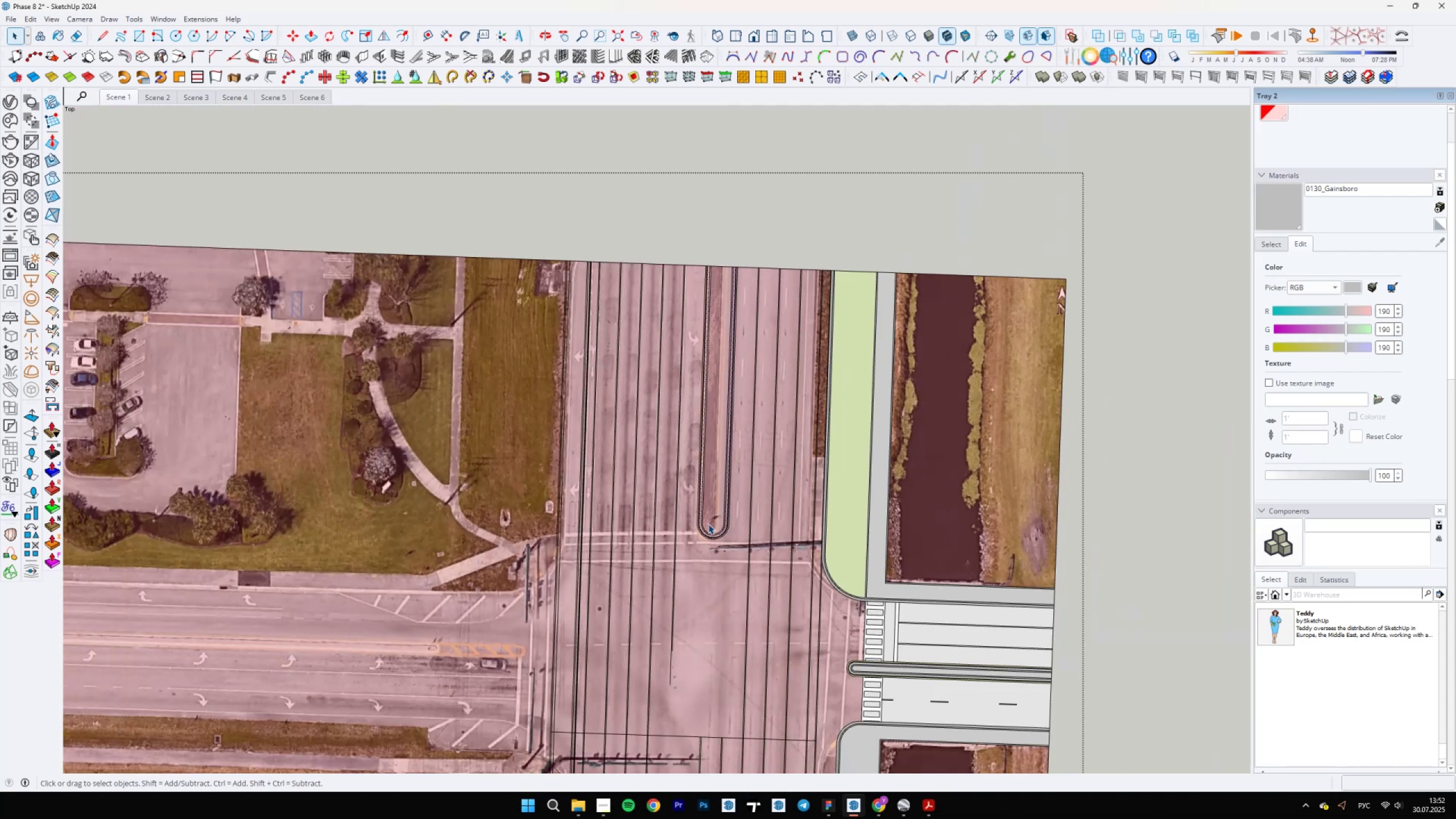 
left_click([708, 566])
 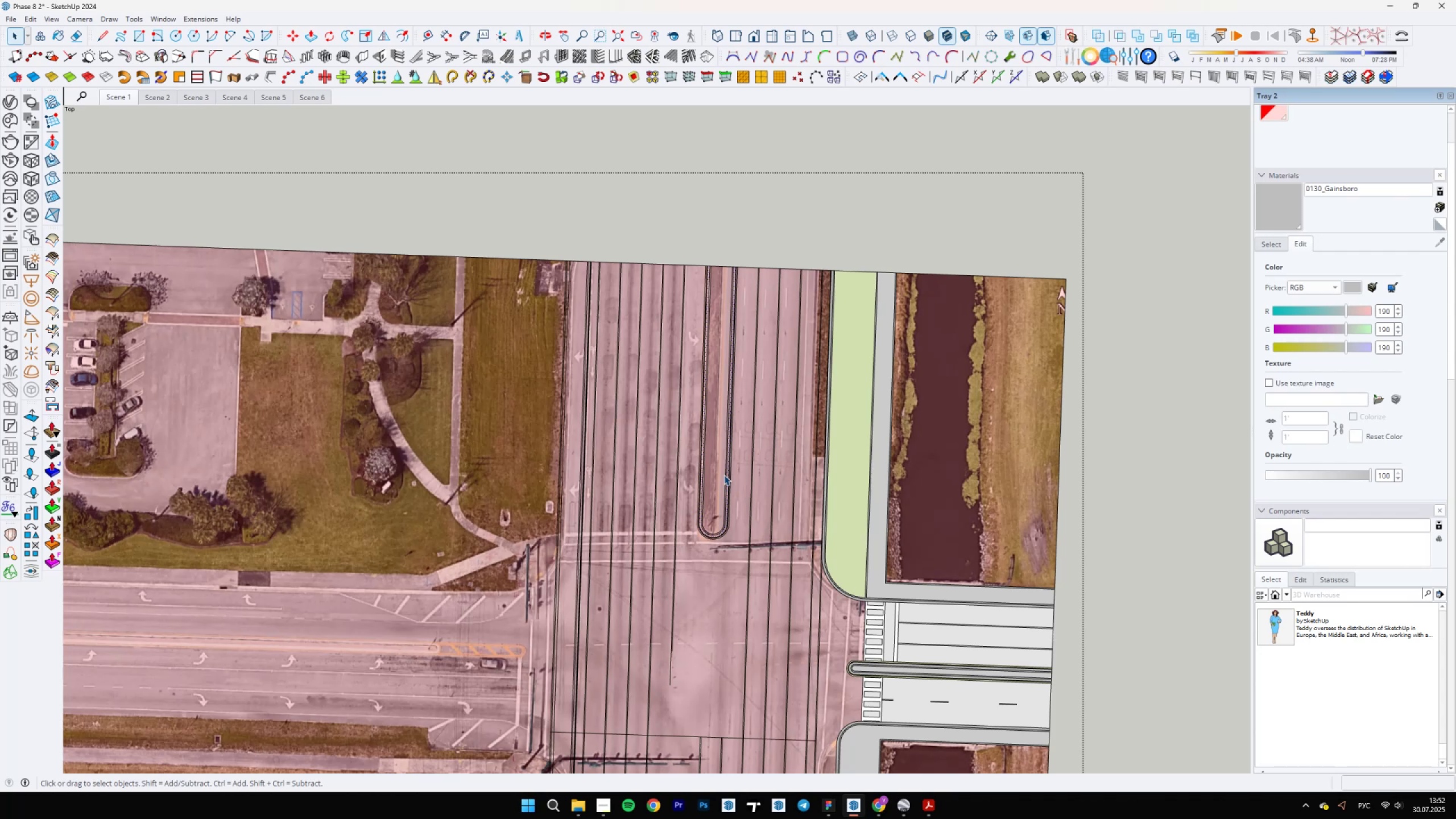 
scroll: coordinate [725, 471], scroll_direction: down, amount: 8.0
 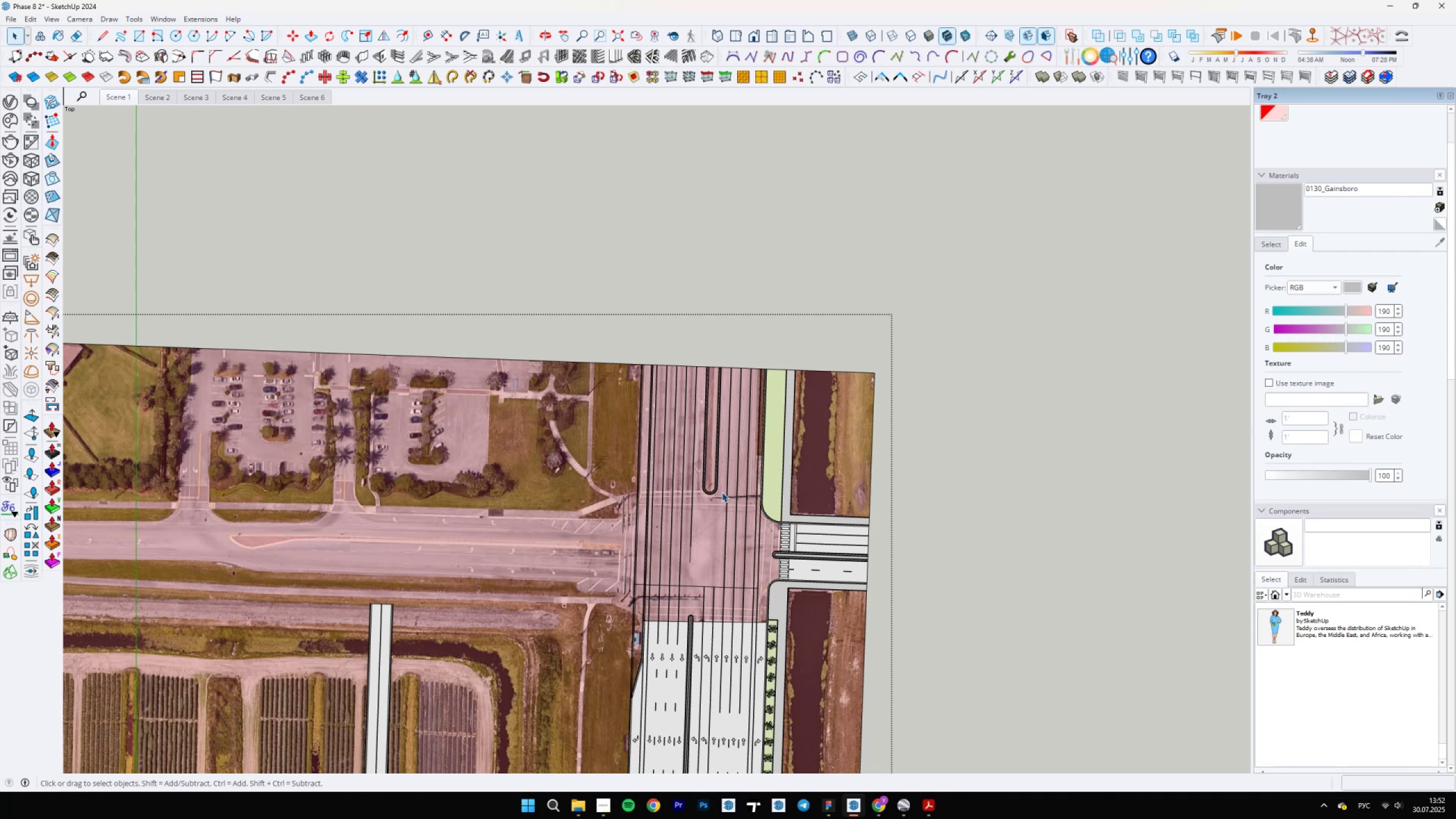 
wait(13.55)
 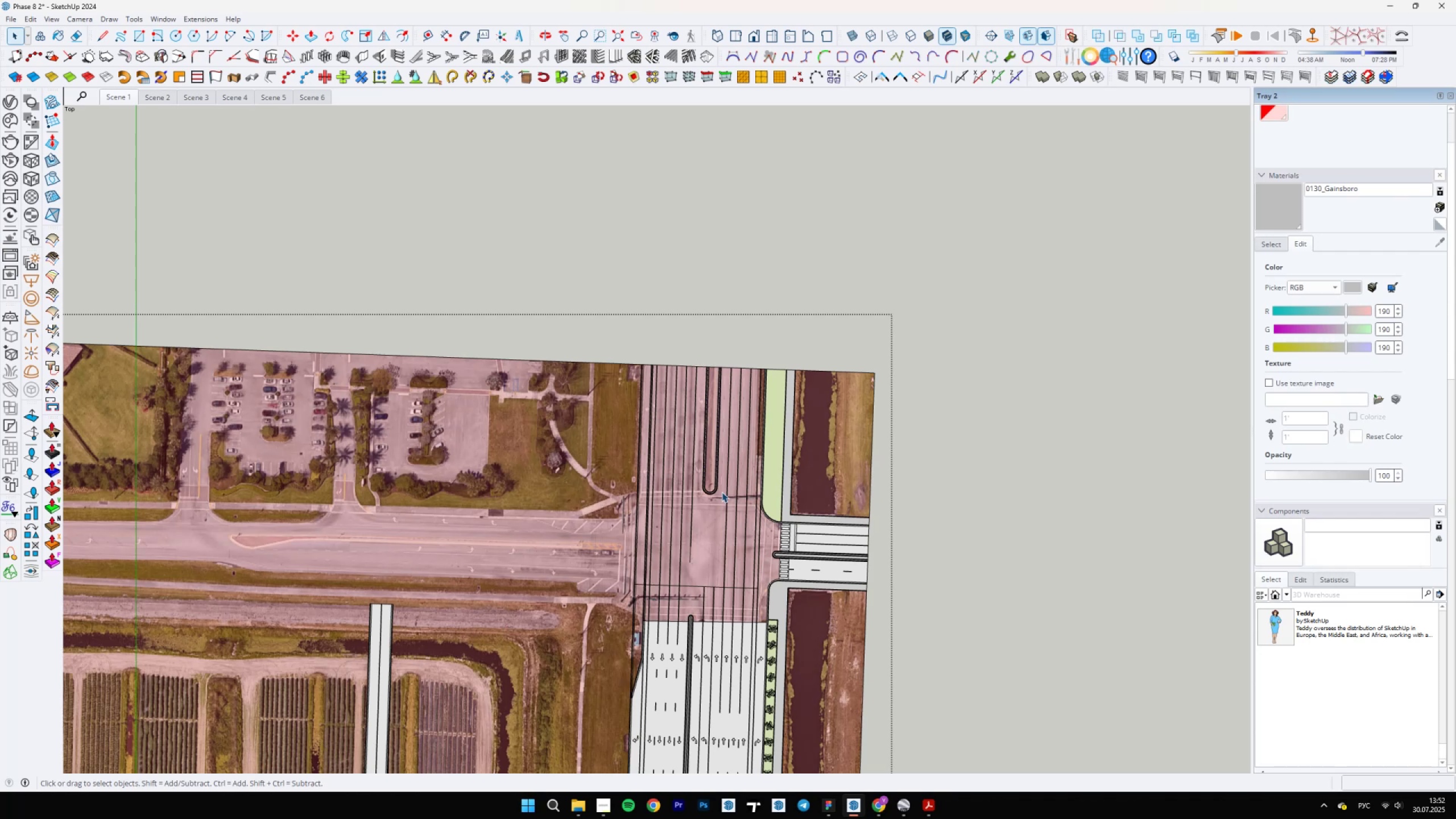 
scroll: coordinate [855, 465], scroll_direction: up, amount: 20.0
 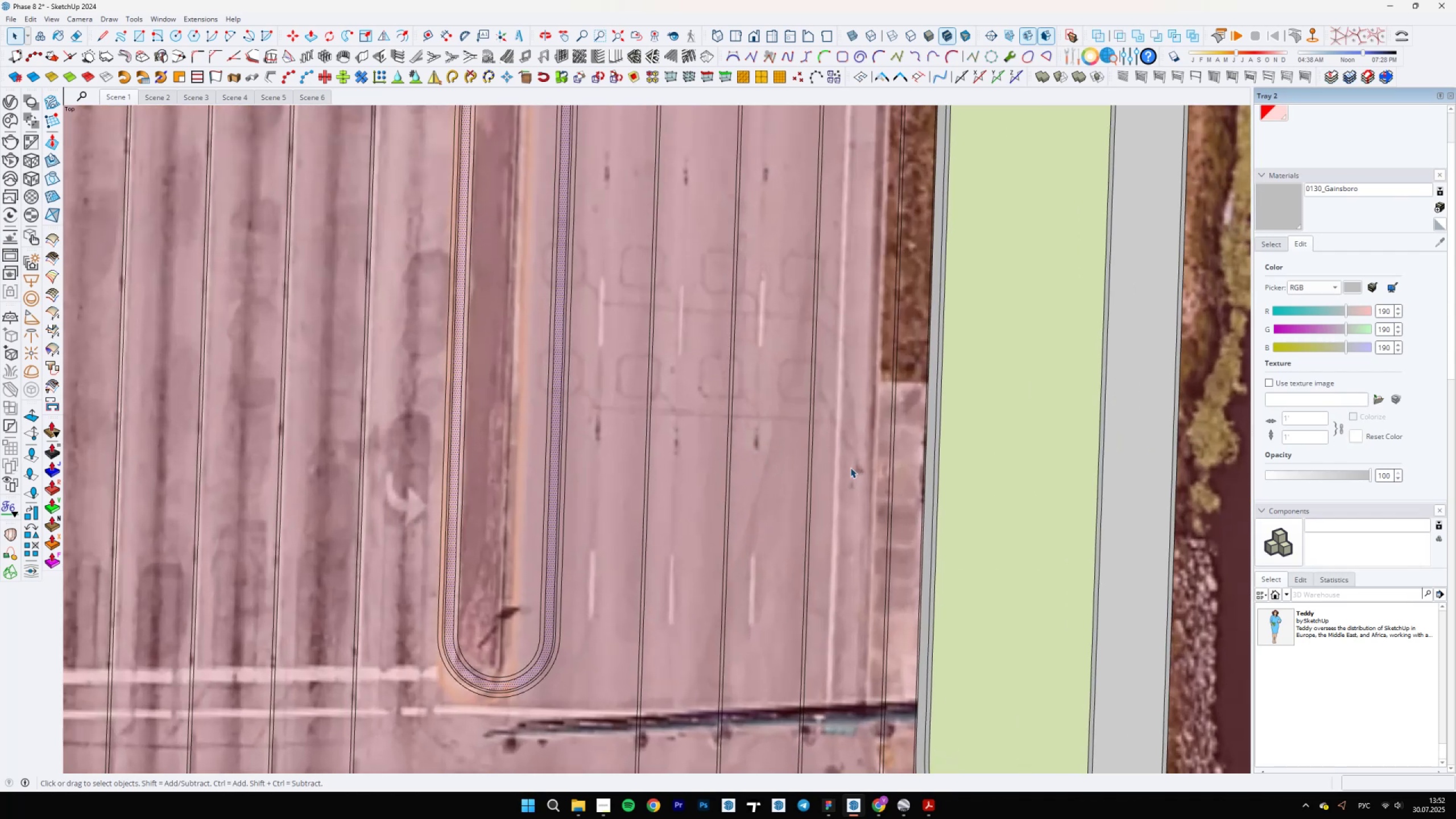 
key(B)
 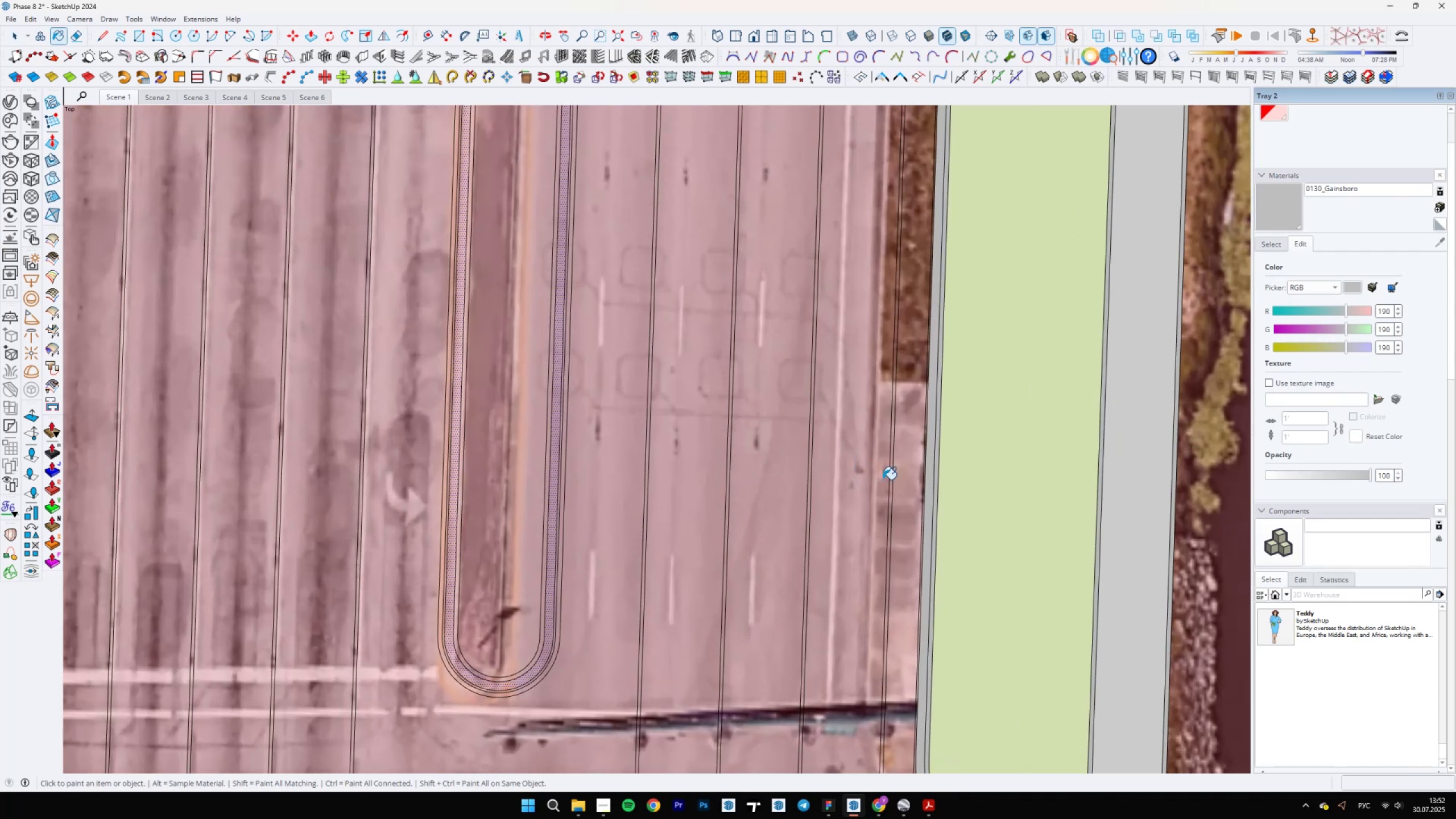 
scroll: coordinate [816, 723], scroll_direction: up, amount: 13.0
 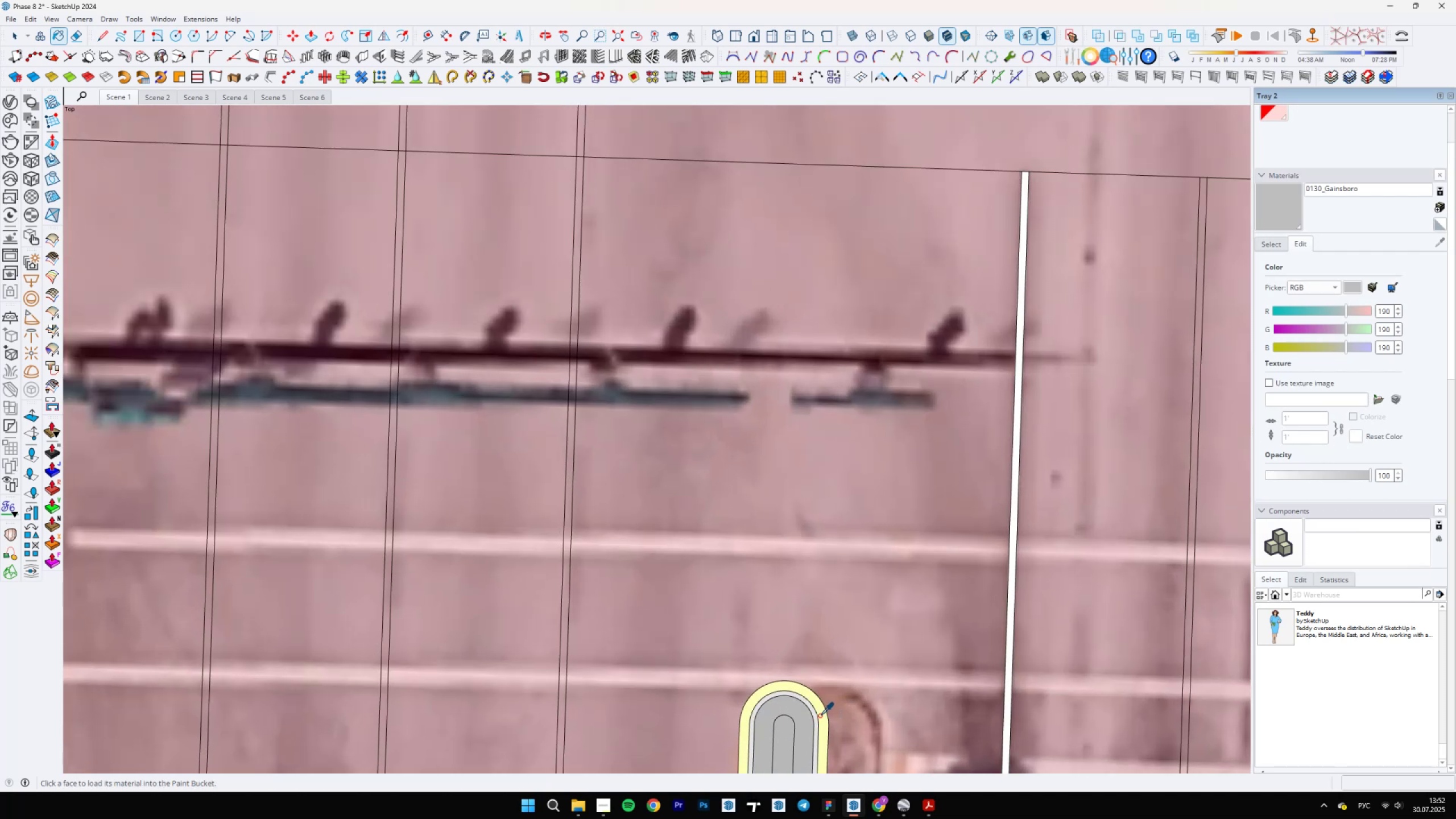 
hold_key(key=AltLeft, duration=1.09)
left_click([821, 712])
 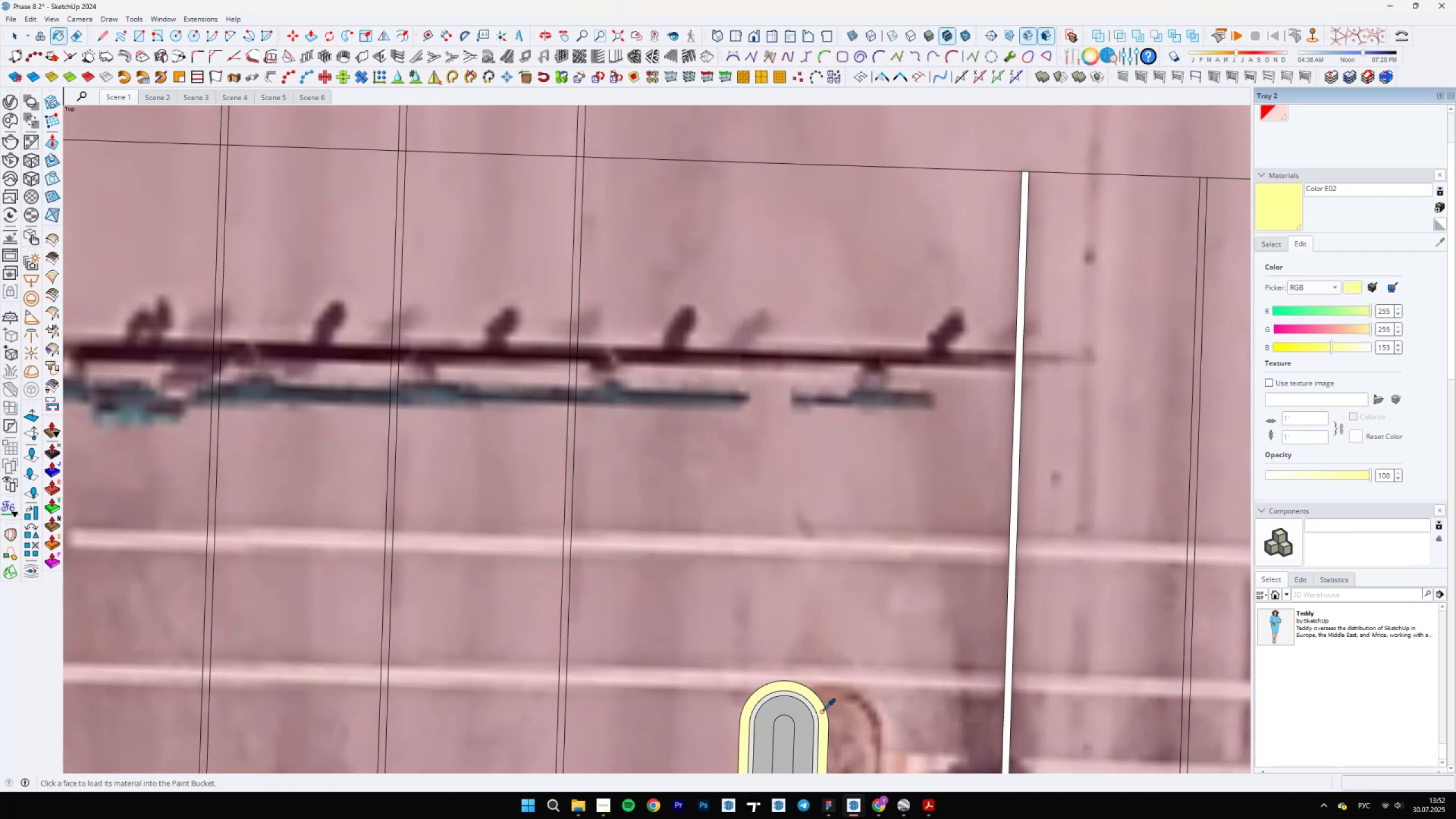 
scroll: coordinate [851, 499], scroll_direction: down, amount: 4.0
 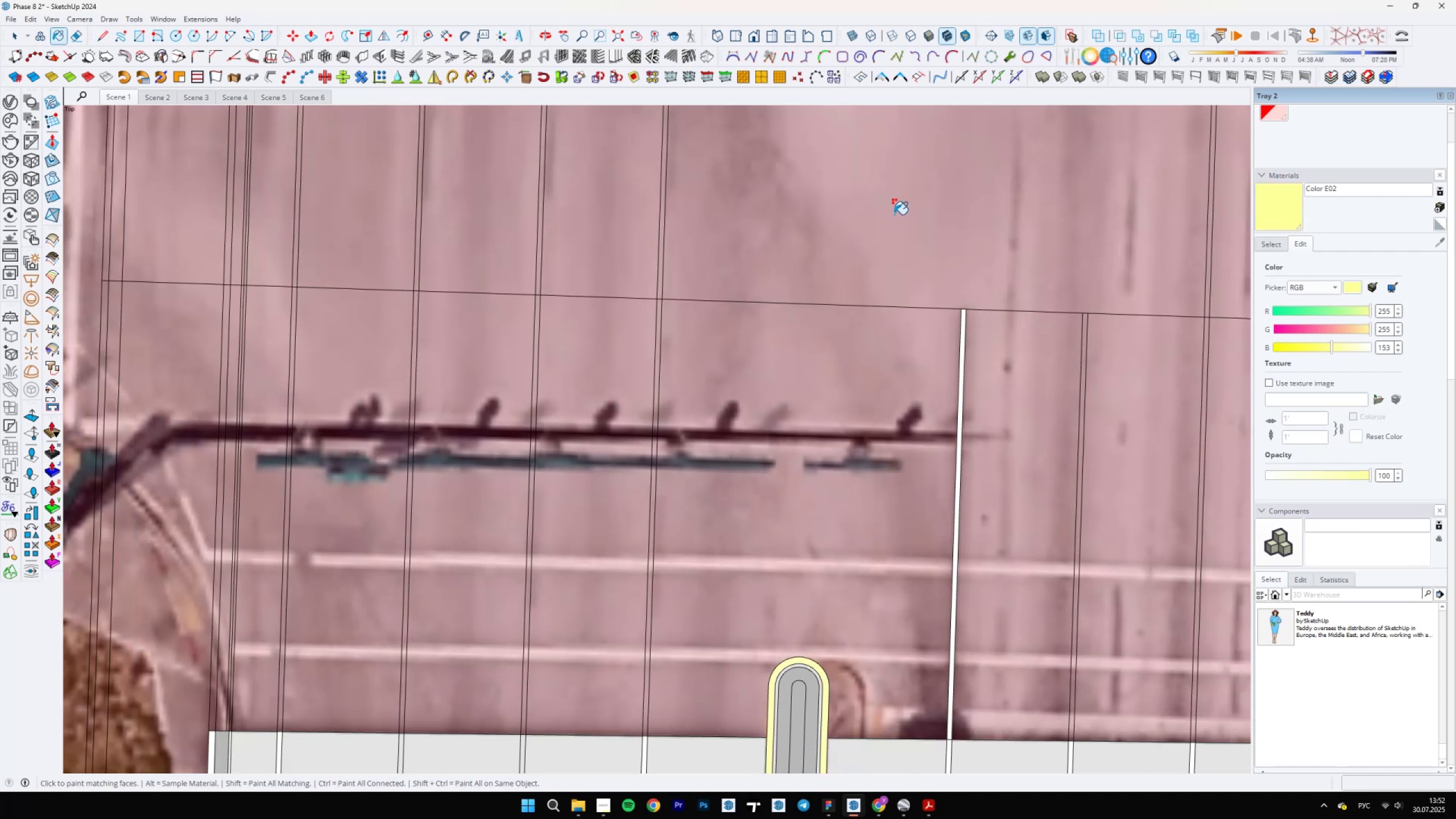 
hold_key(key=ShiftLeft, duration=1.52)
scroll: coordinate [814, 340], scroll_direction: up, amount: 1.0
 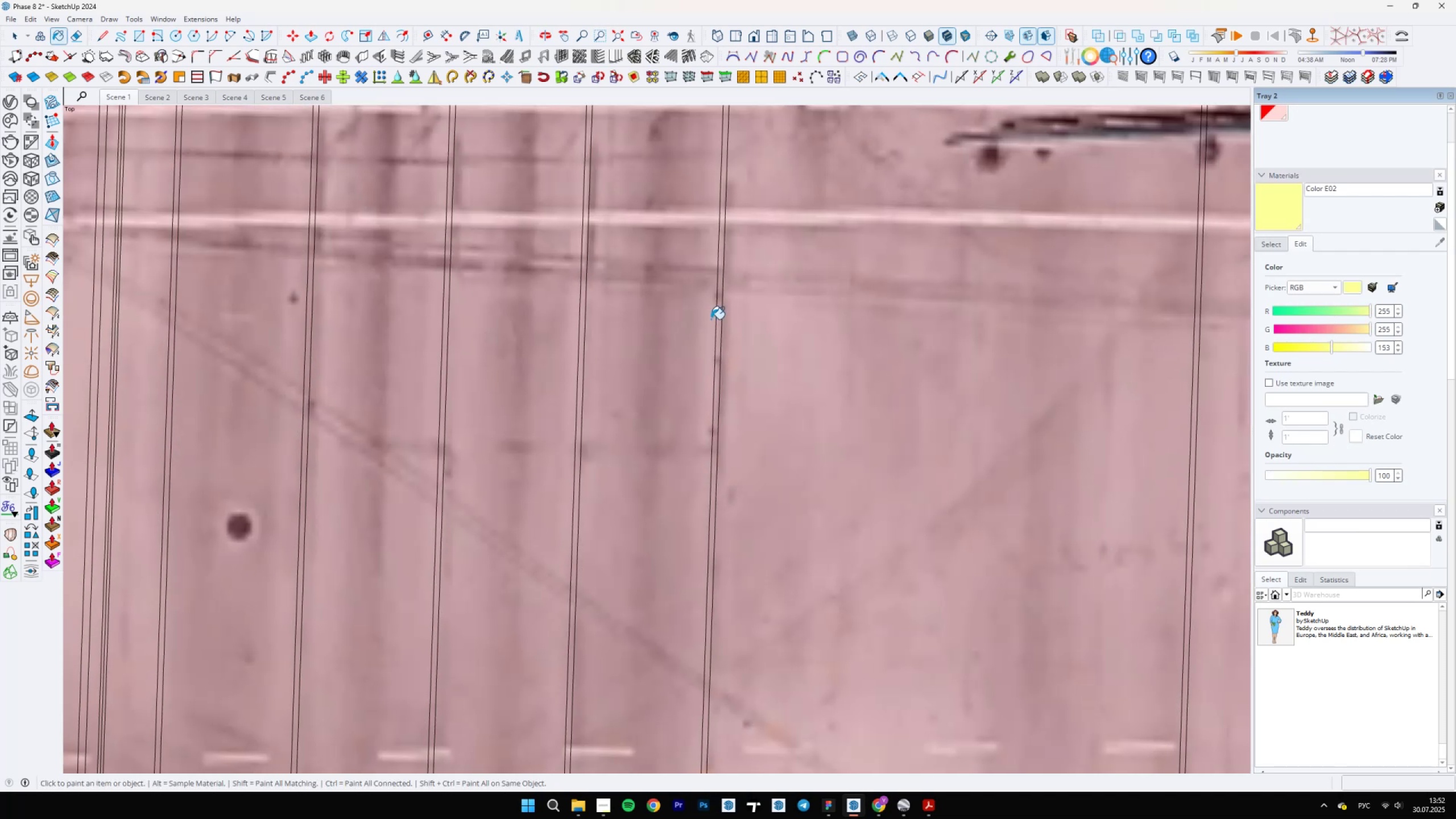 
key(Shift+ShiftLeft)
 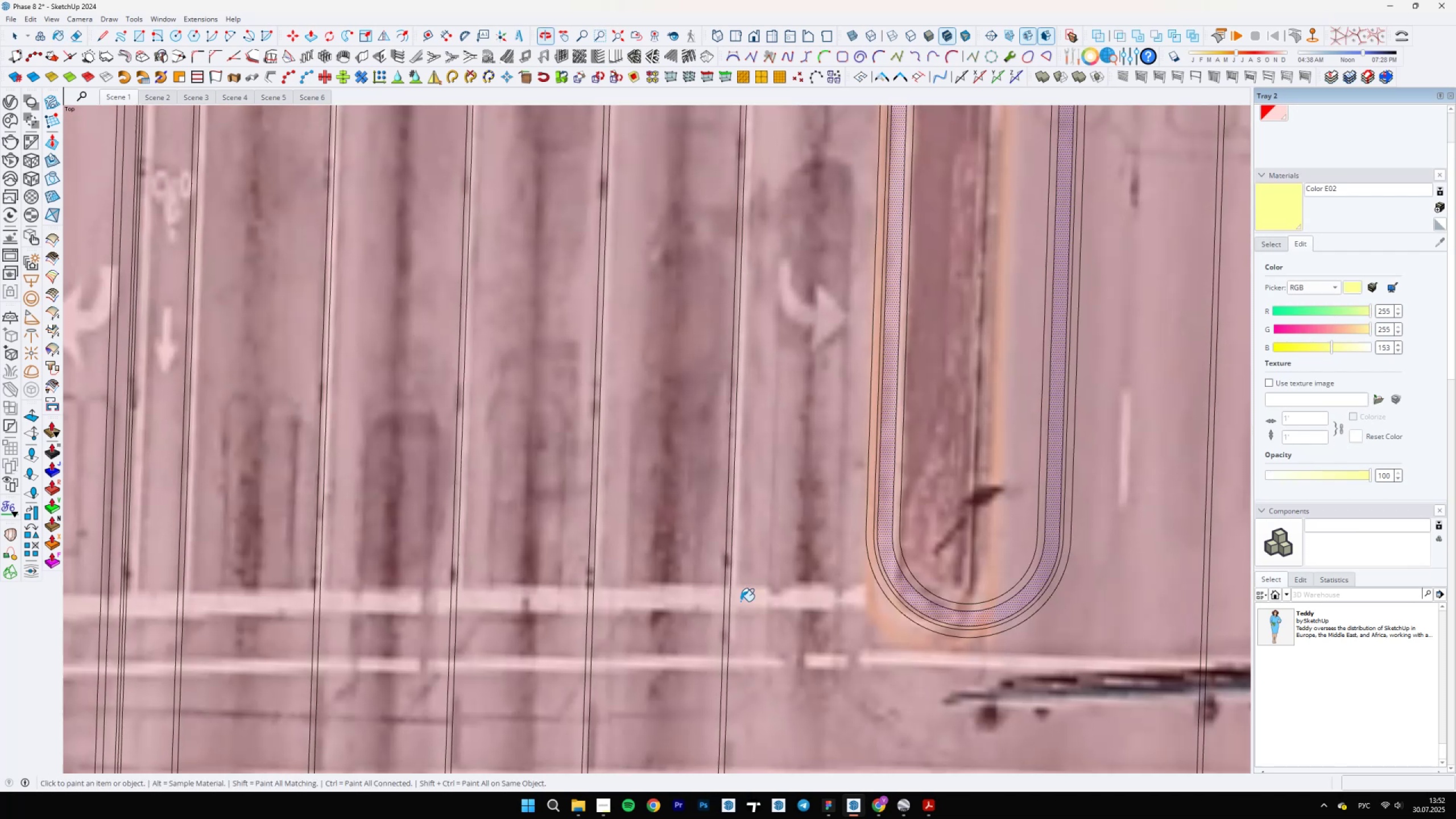 
key(Shift+ShiftLeft)
 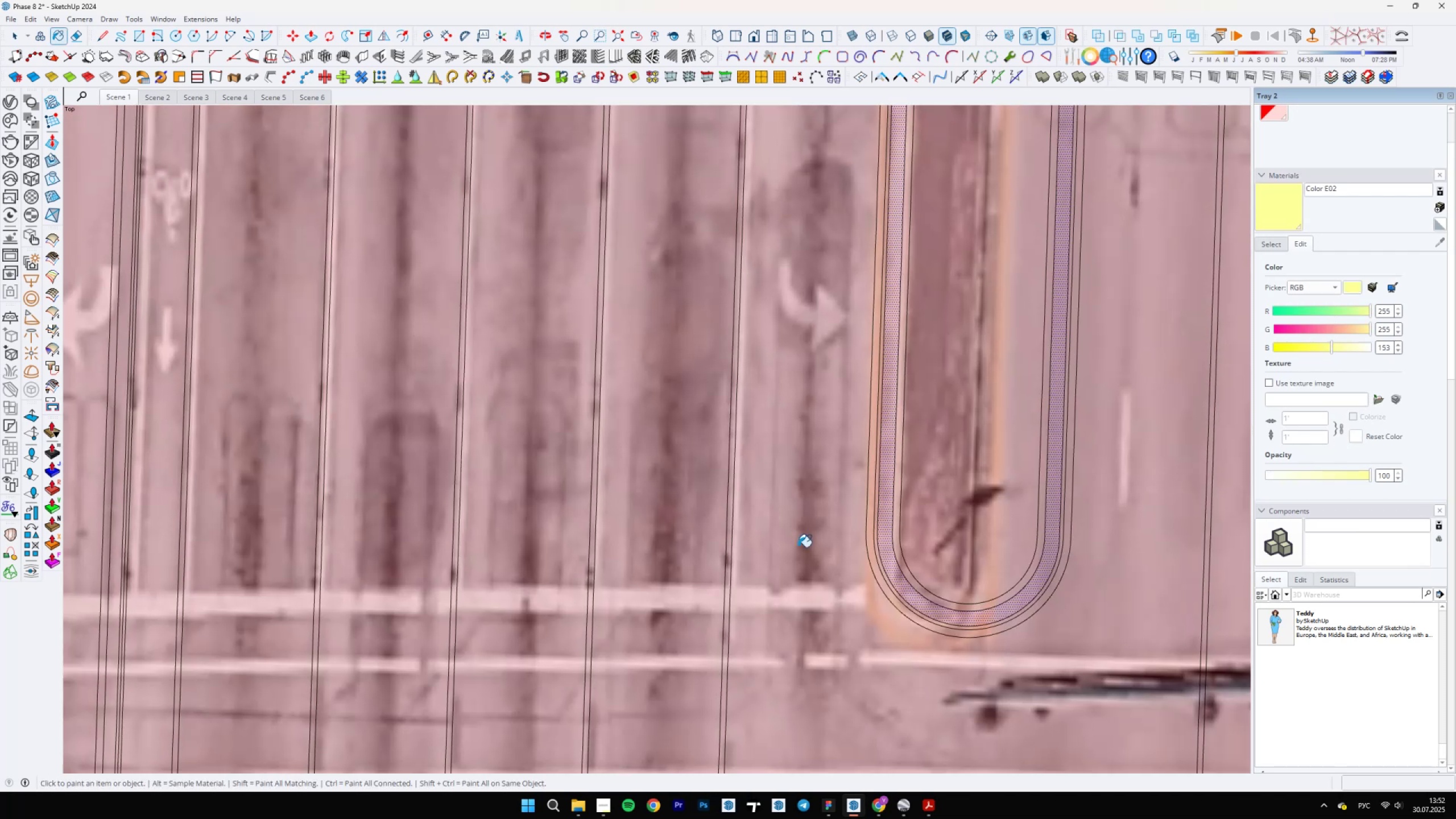 
key(Shift+ShiftLeft)
 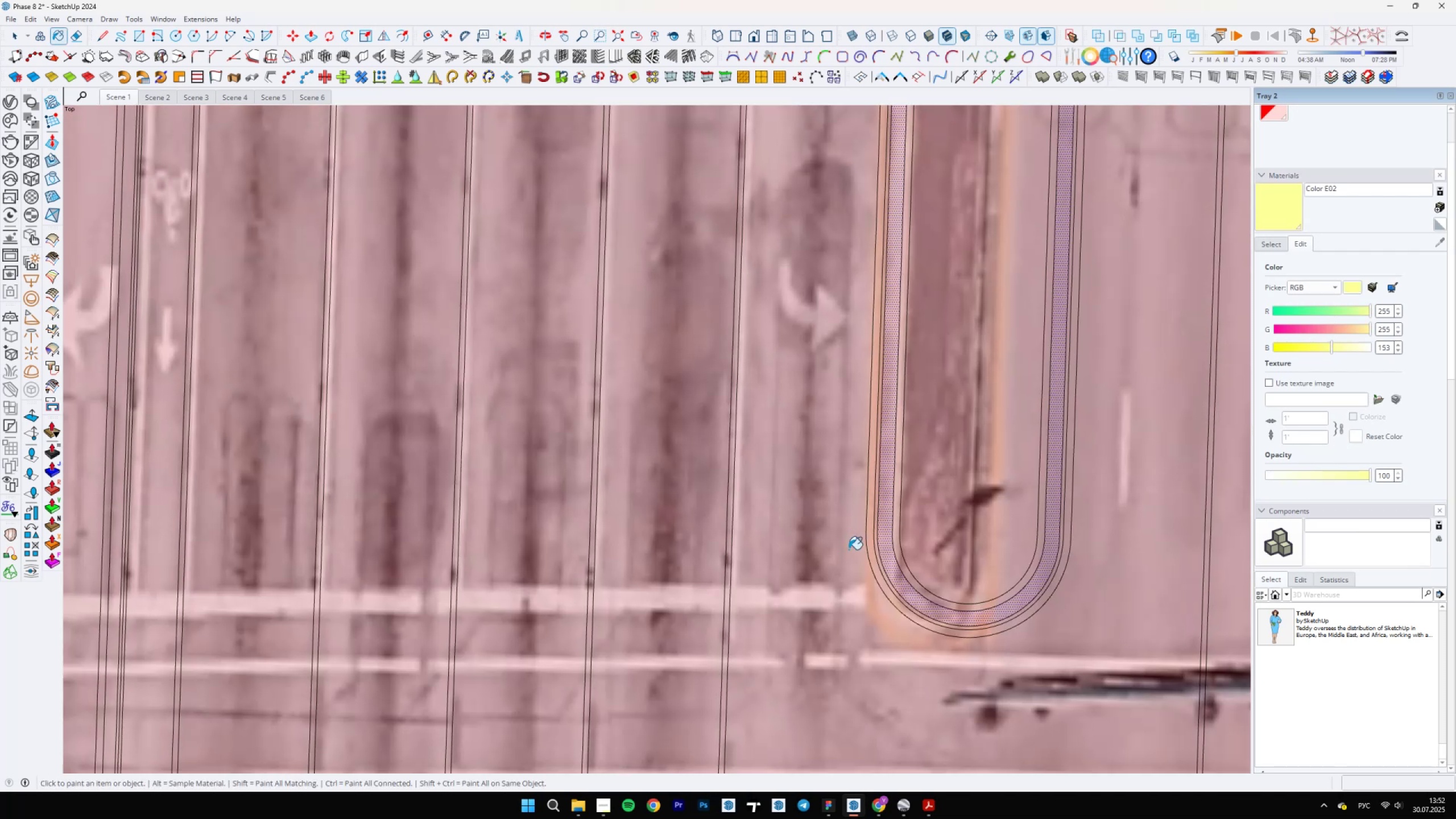 
scroll: coordinate [868, 581], scroll_direction: up, amount: 5.0
 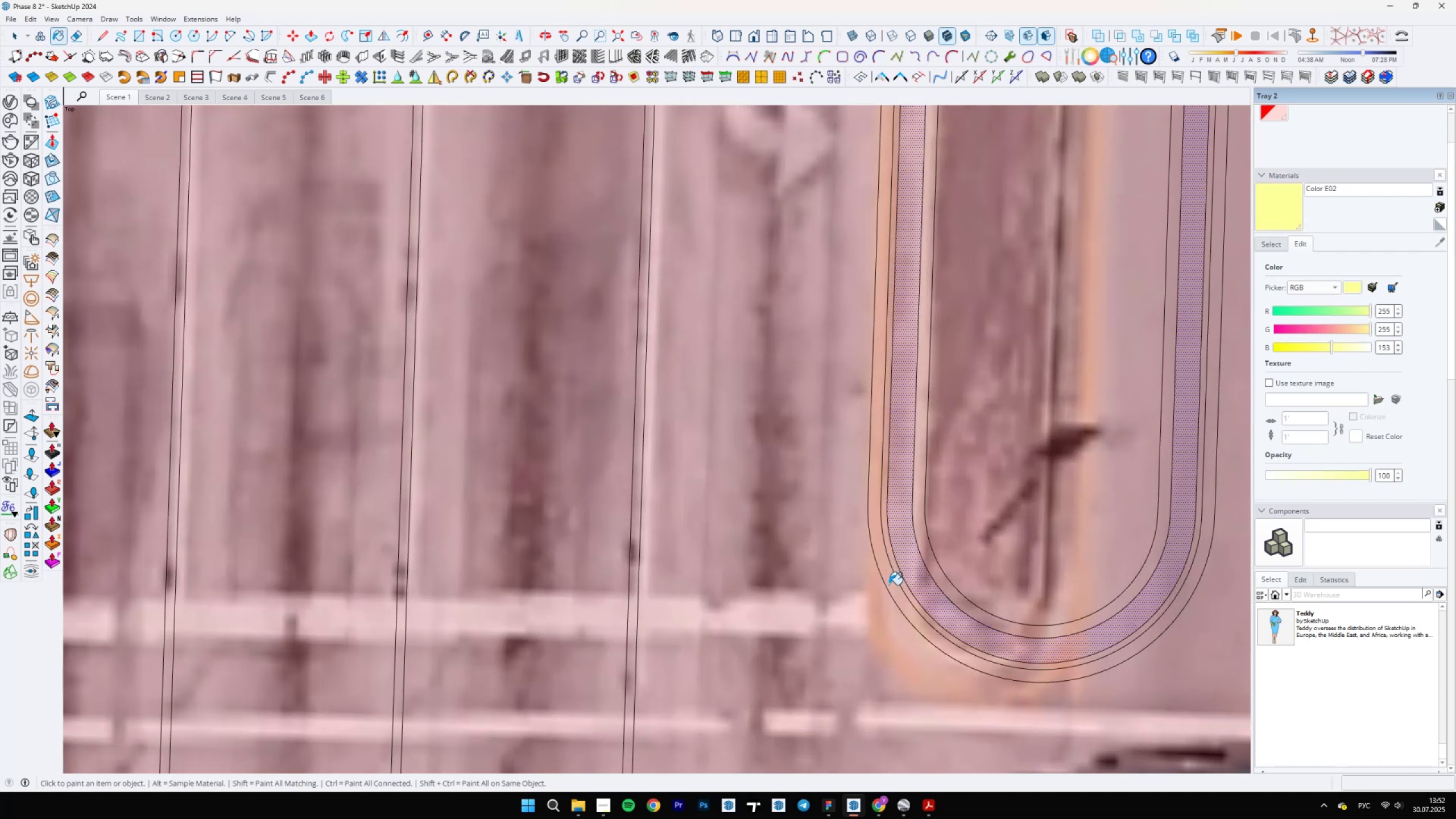 
left_click([889, 584])
 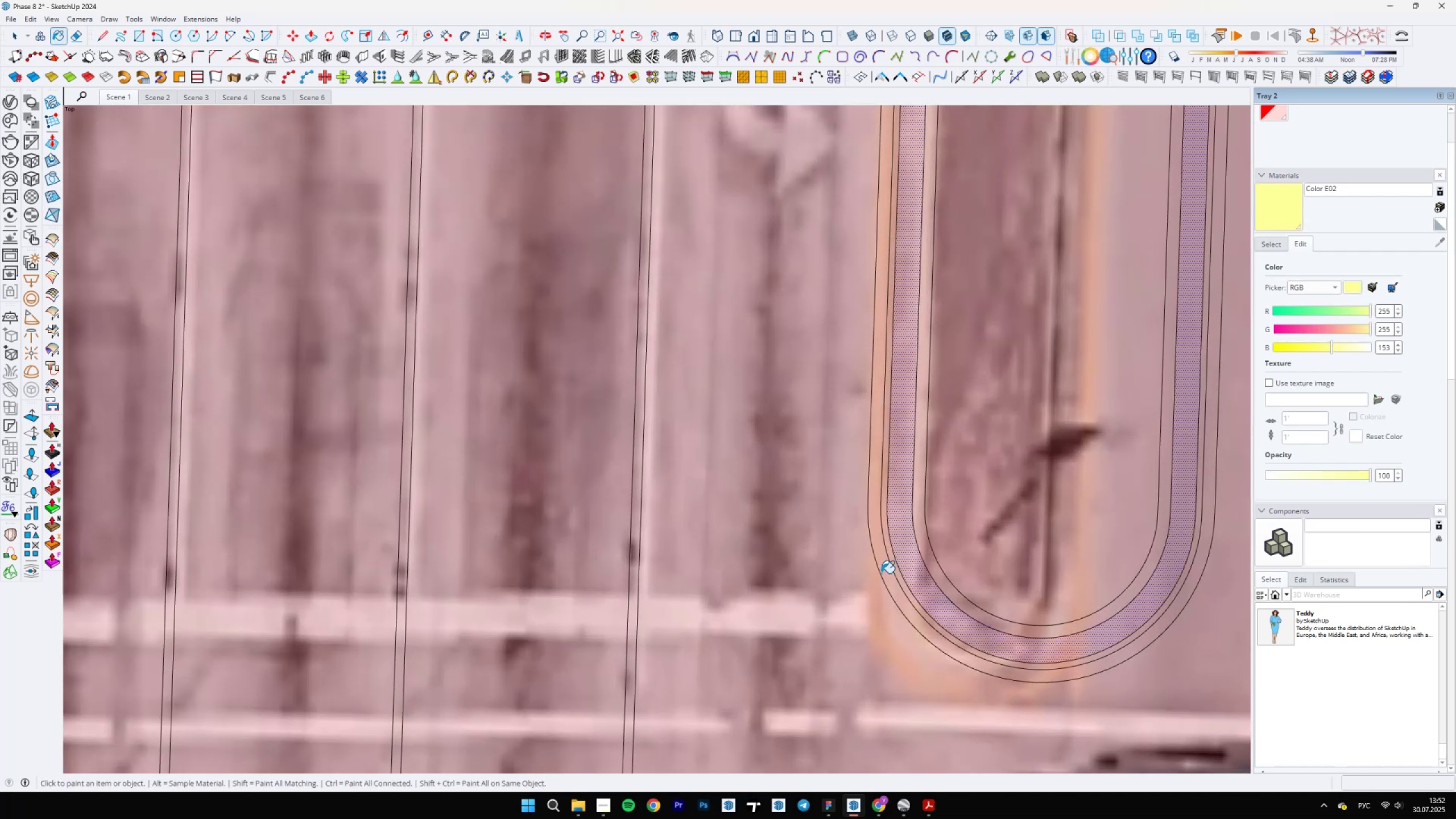 
scroll: coordinate [888, 561], scroll_direction: down, amount: 14.0
 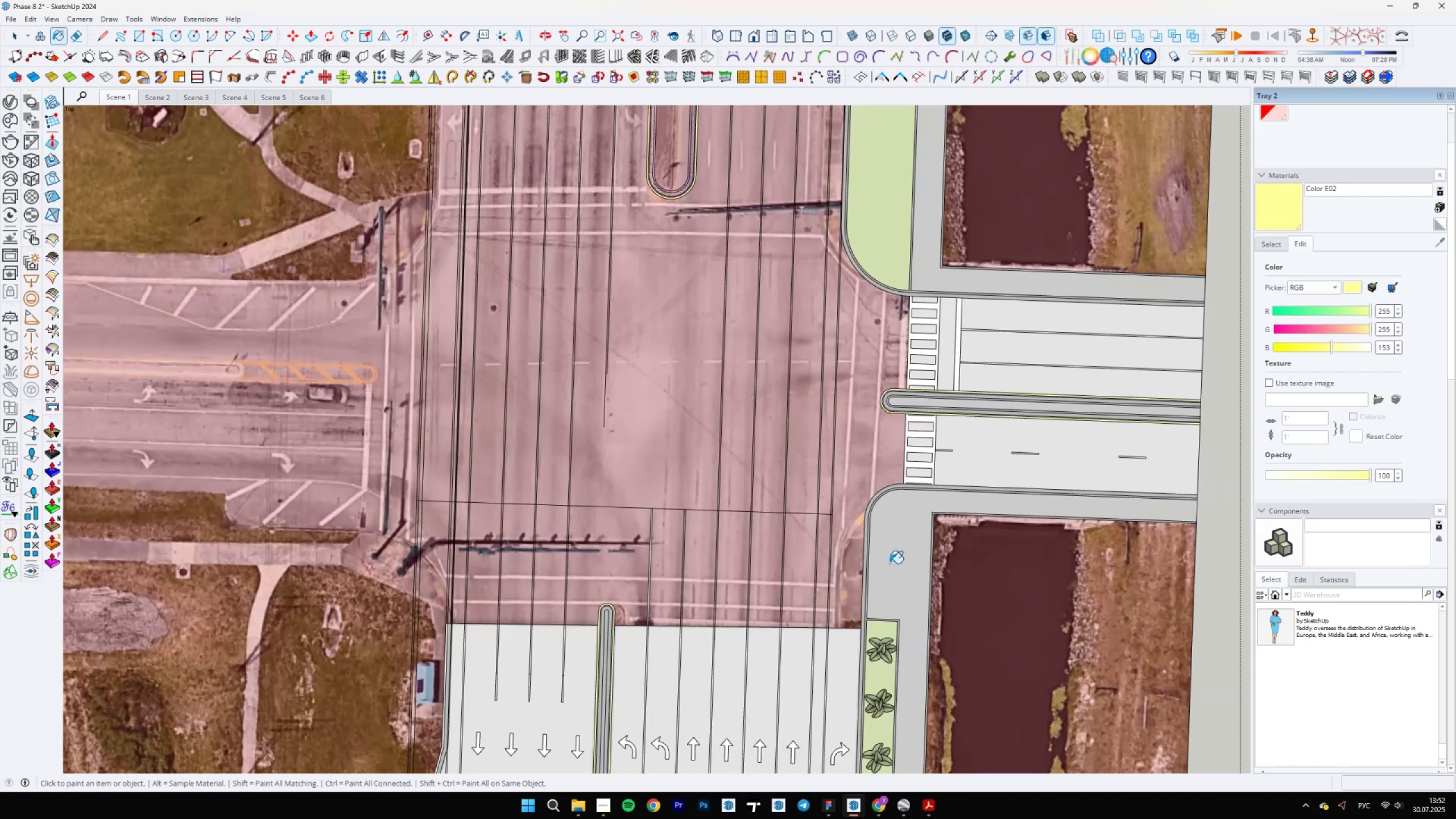 
hold_key(key=AltLeft, duration=0.96)
left_click([855, 429])
 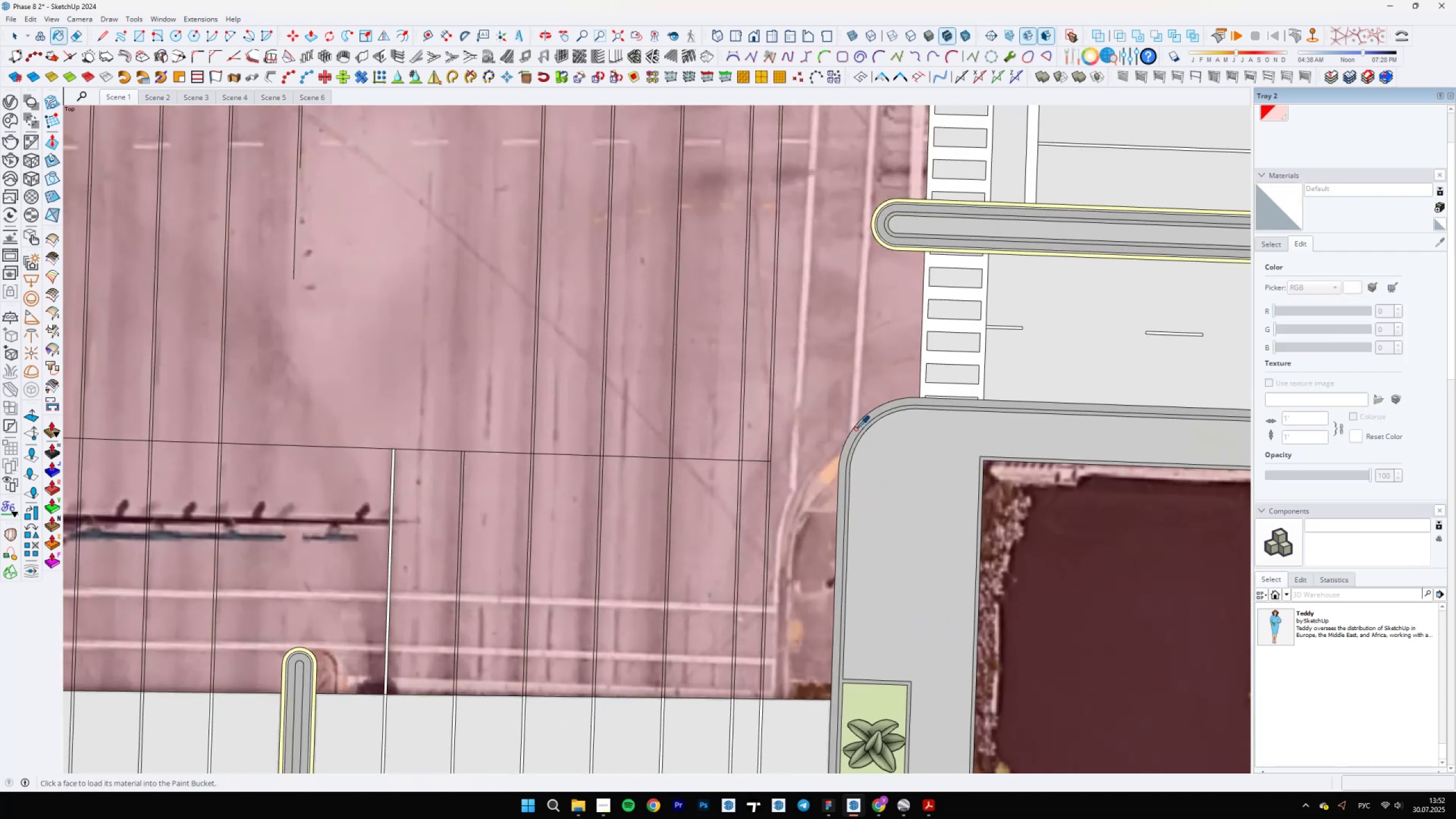 
scroll: coordinate [853, 422], scroll_direction: down, amount: 7.0
 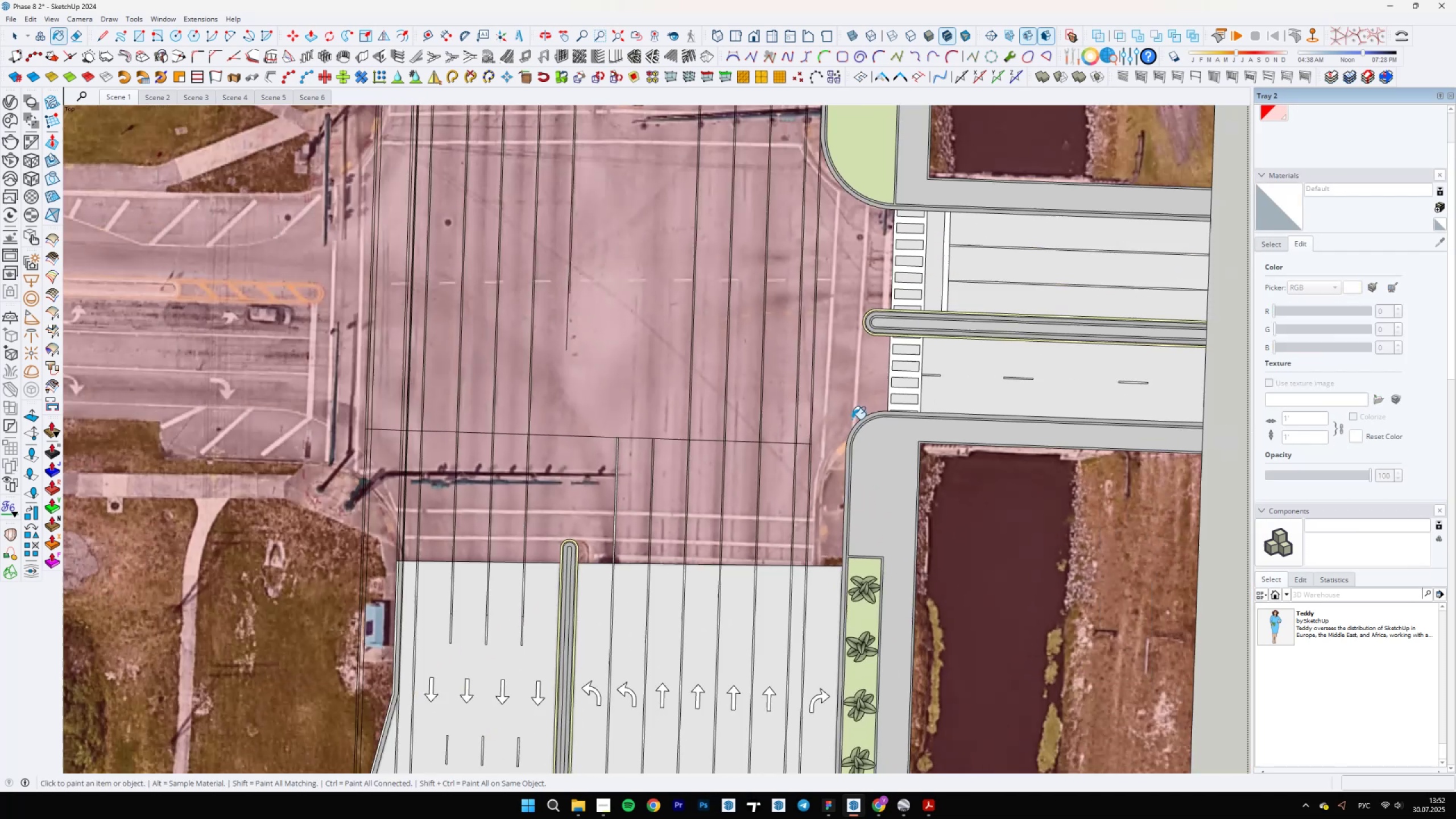 
hold_key(key=ShiftLeft, duration=1.04)
scroll: coordinate [942, 672], scroll_direction: up, amount: 10.0
 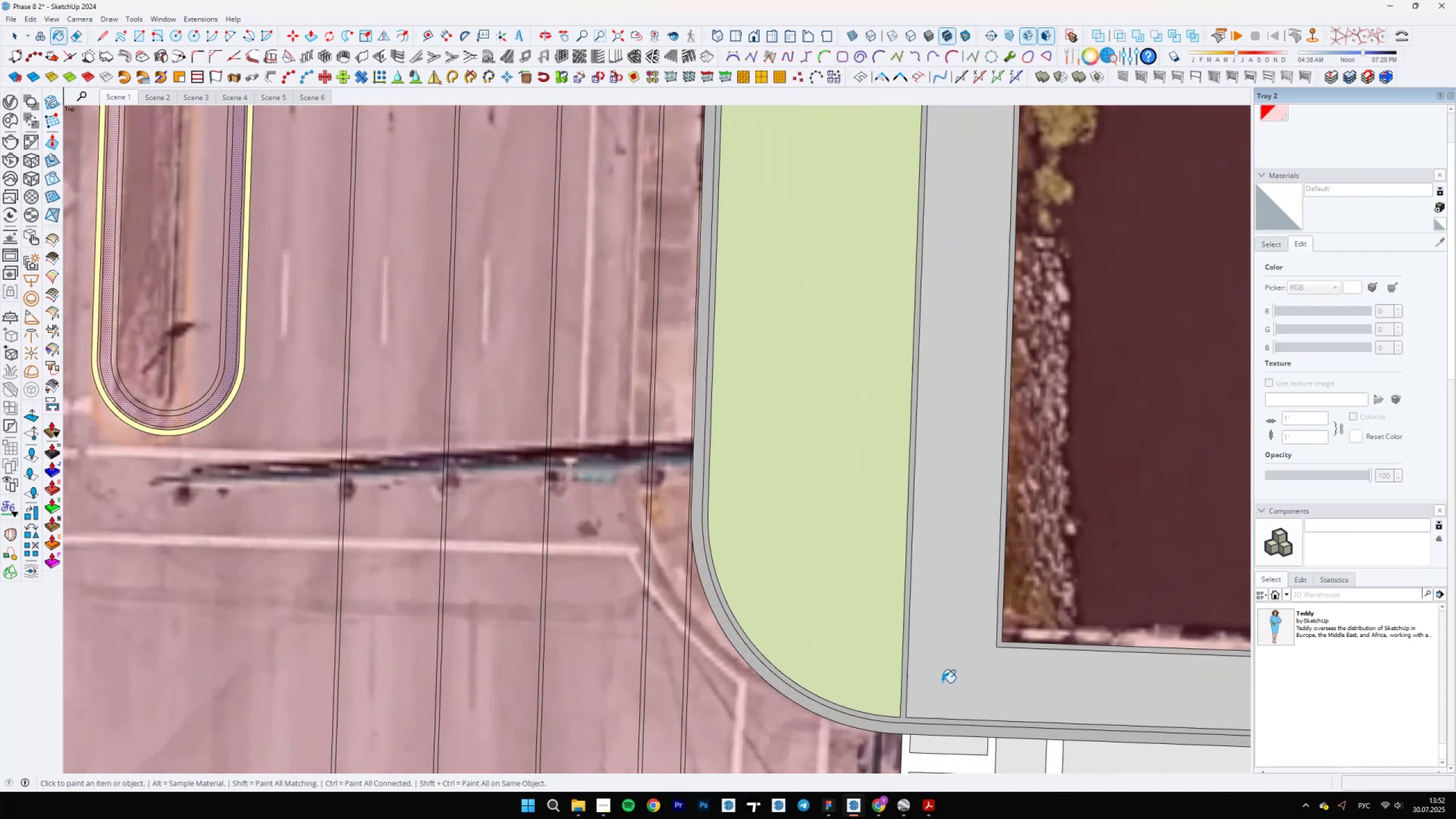 
hold_key(key=AltLeft, duration=0.75)
left_click([906, 727])
 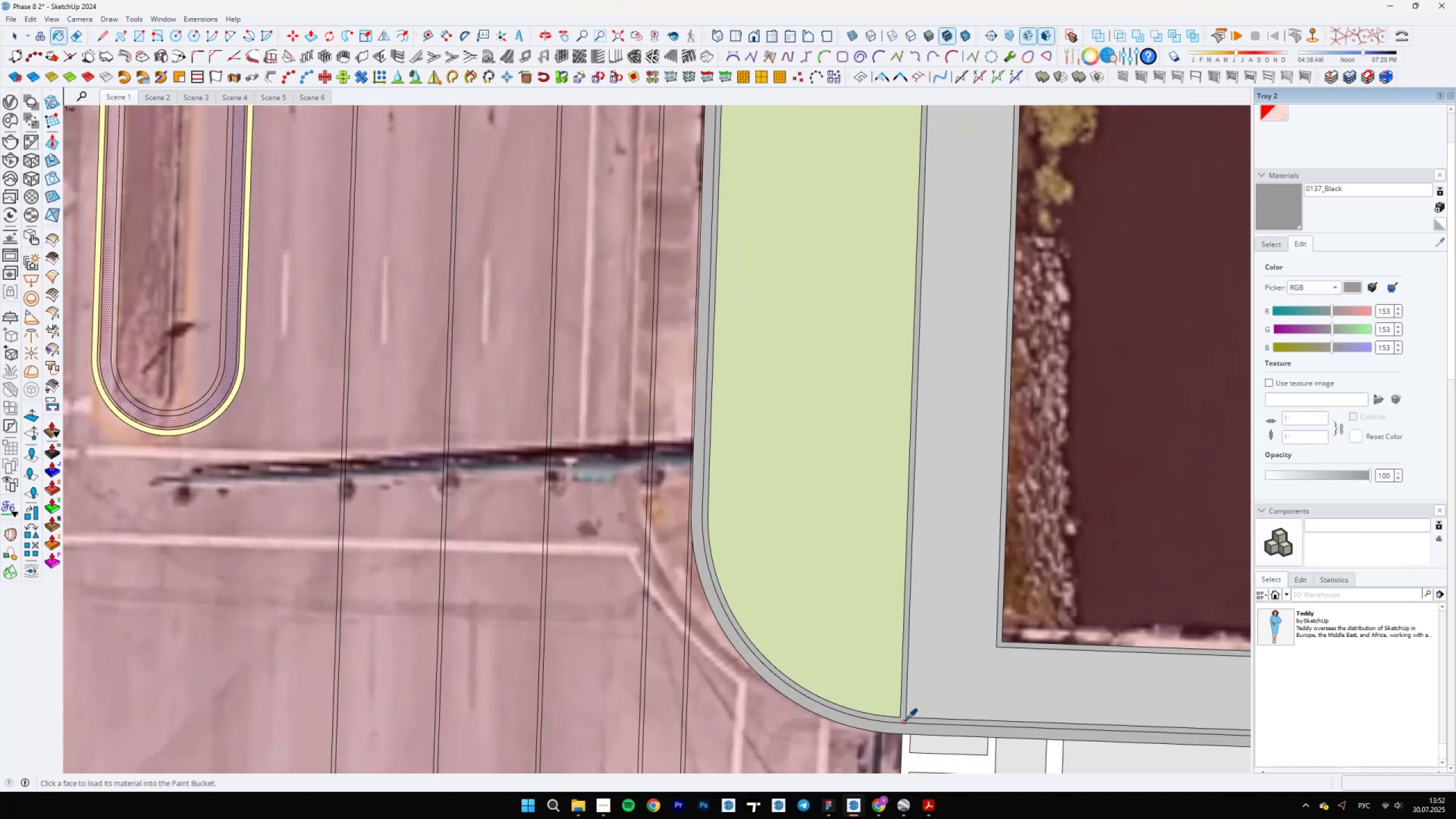 
hold_key(key=ShiftLeft, duration=0.58)
scroll: coordinate [522, 603], scroll_direction: up, amount: 7.0
 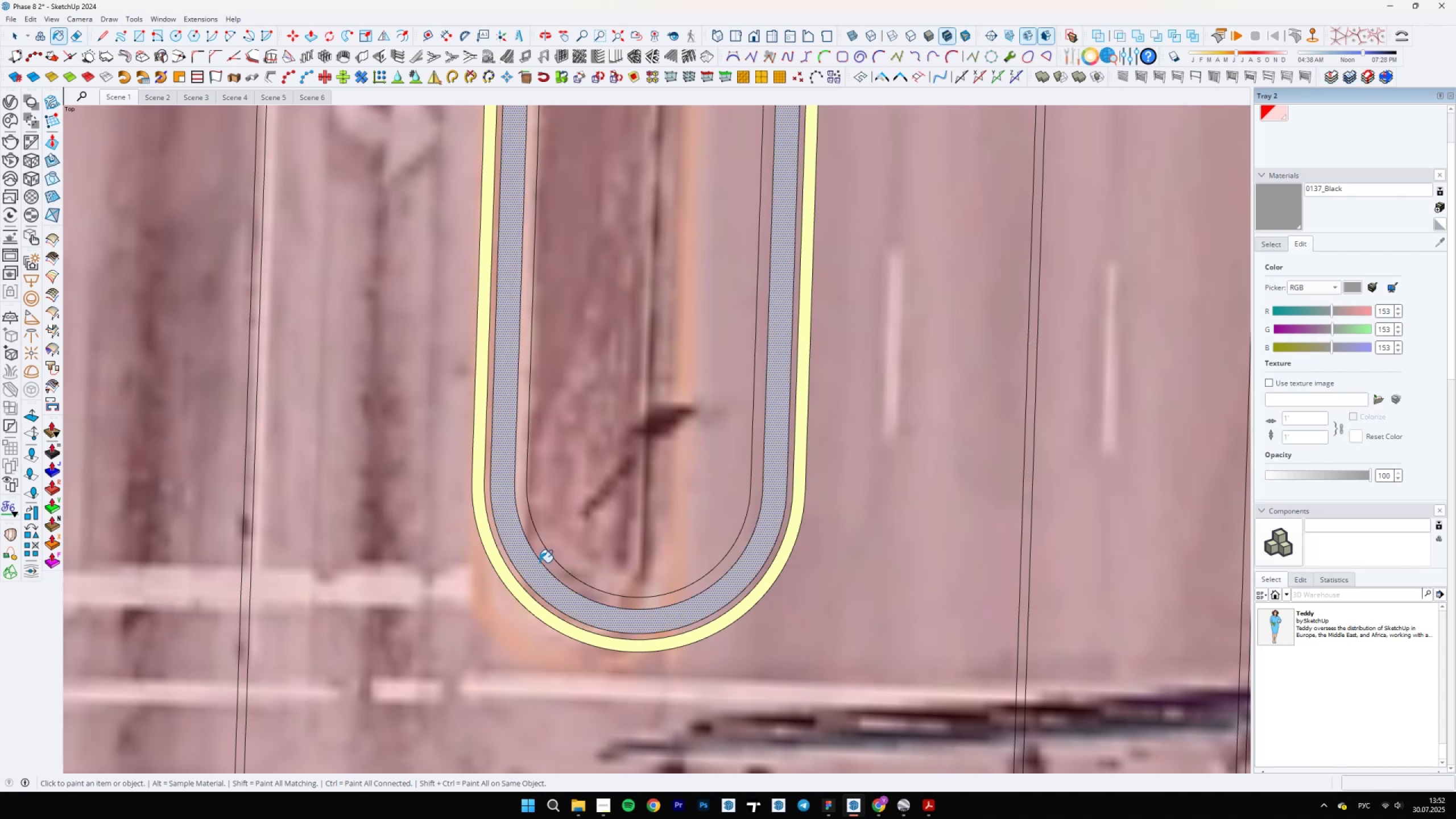 
double_click([540, 551])
 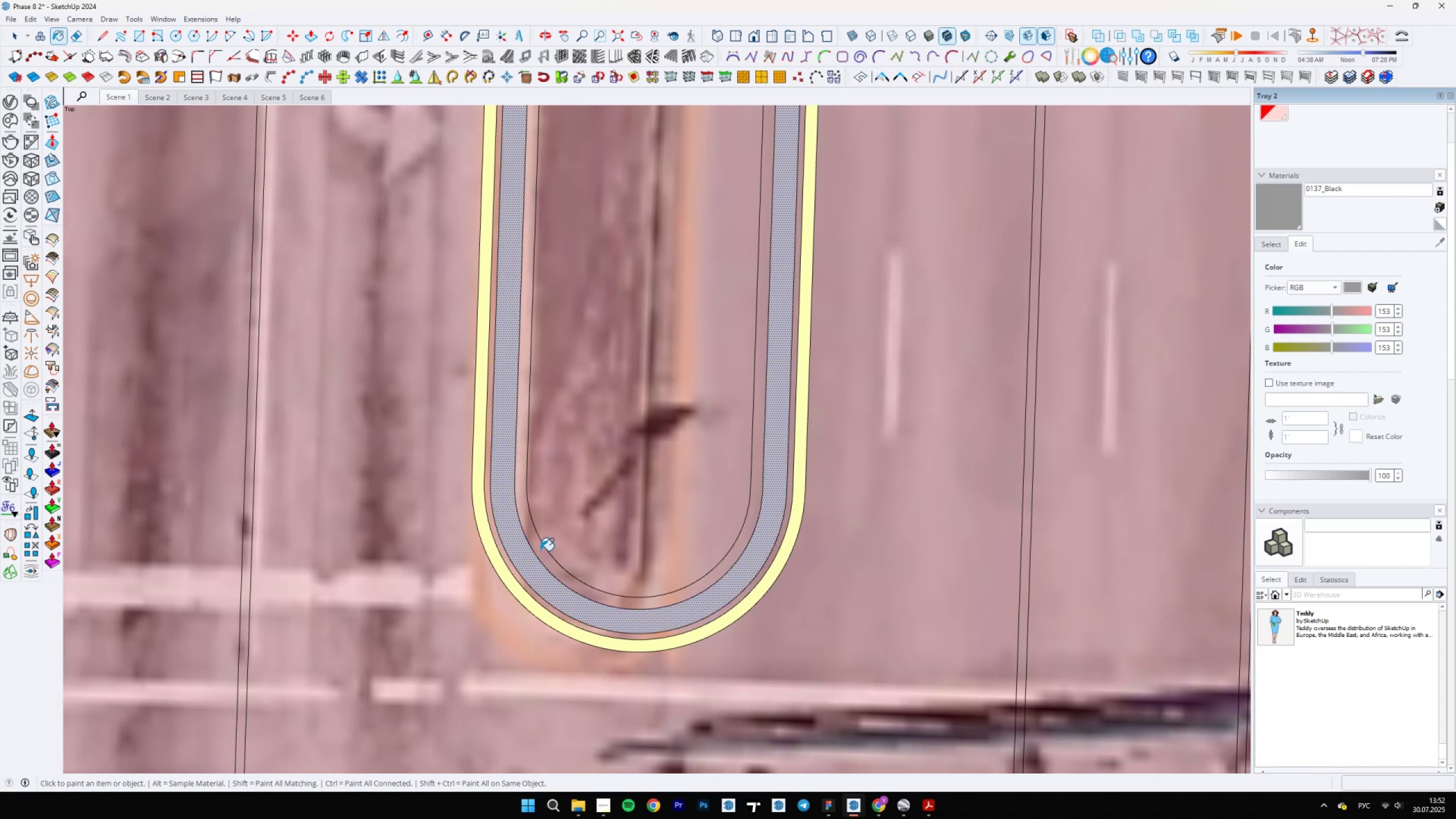 
scroll: coordinate [781, 562], scroll_direction: down, amount: 15.0
 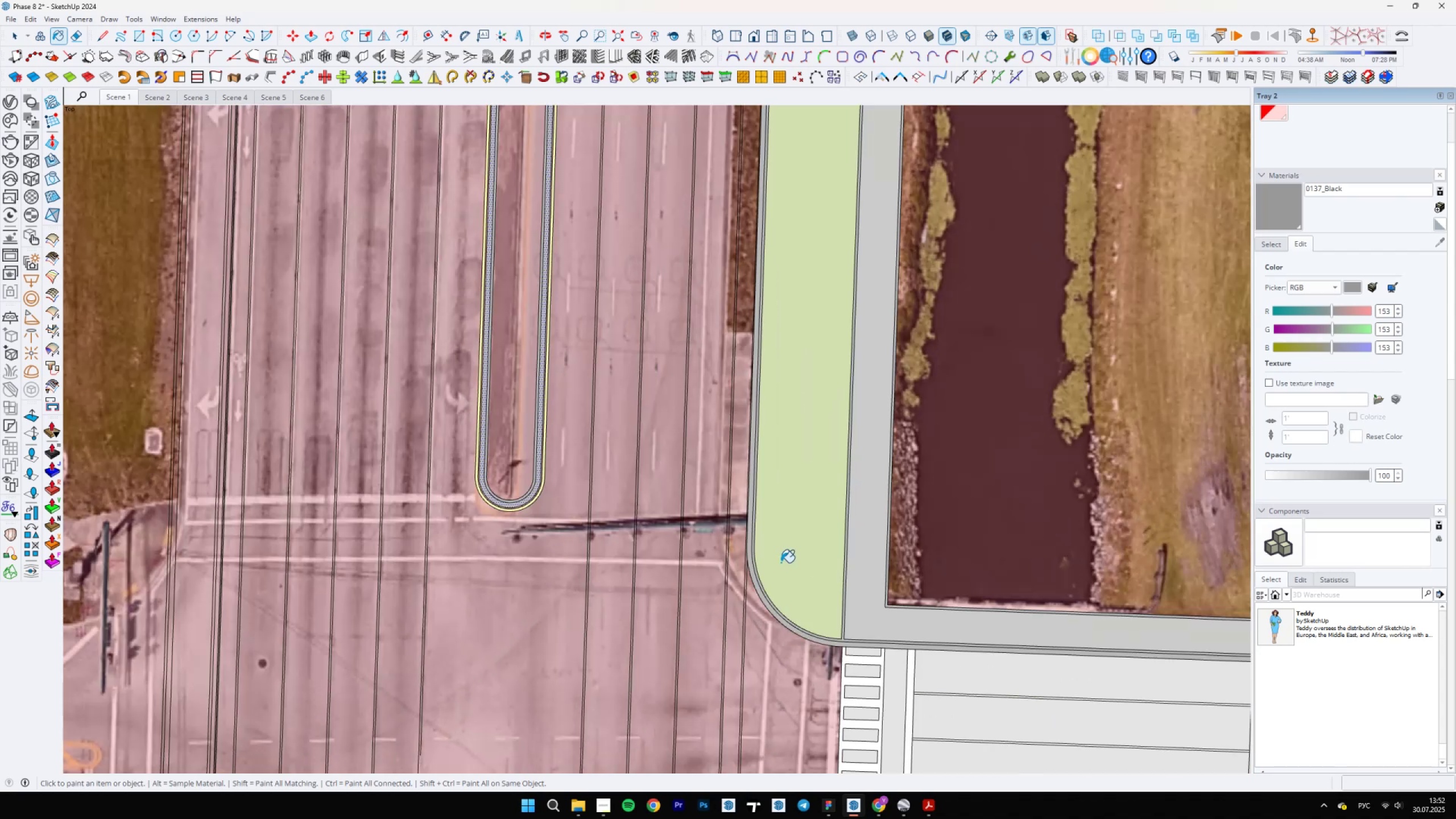 
hold_key(key=AltLeft, duration=0.67)
 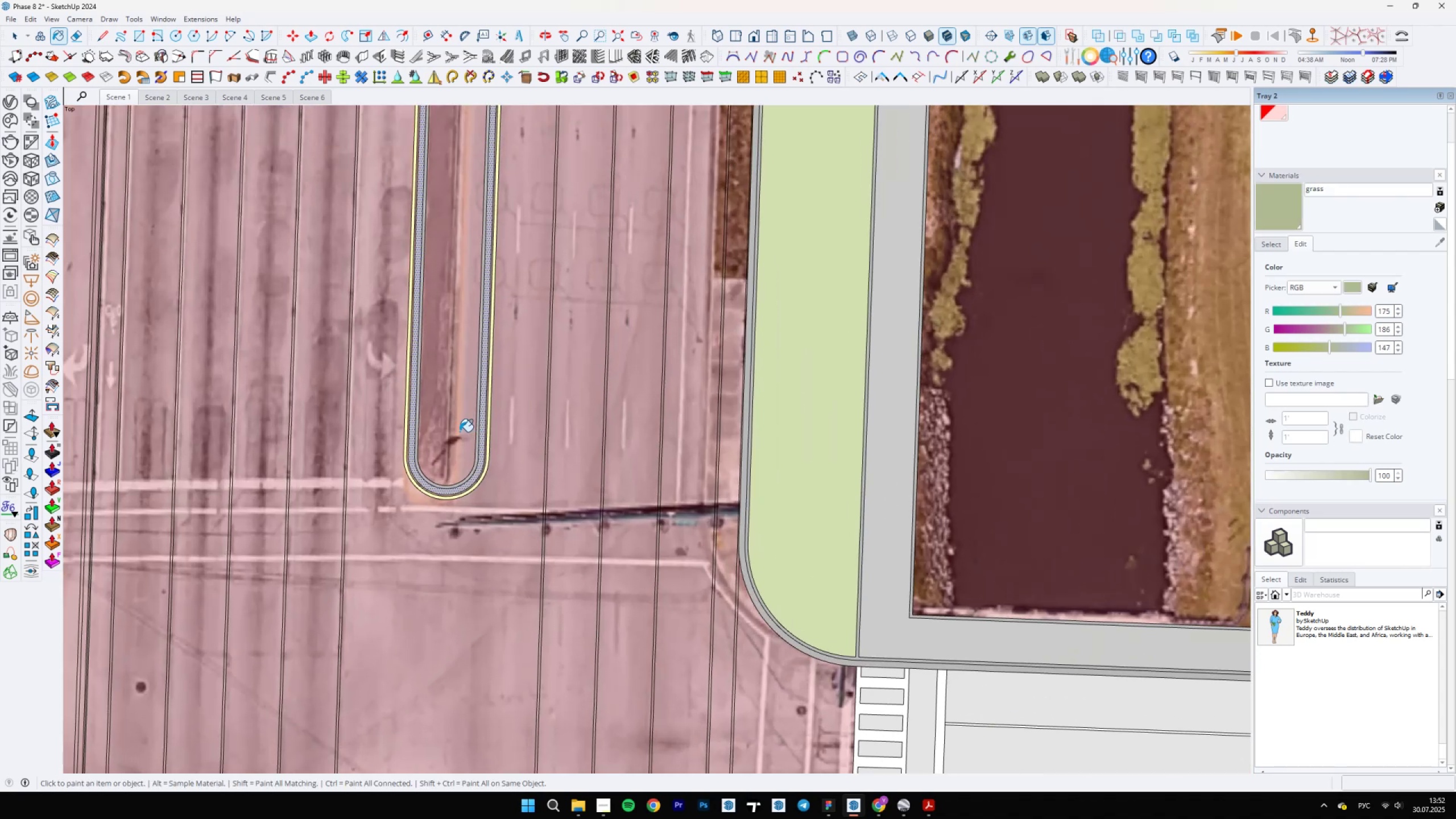 
left_click([460, 432])
 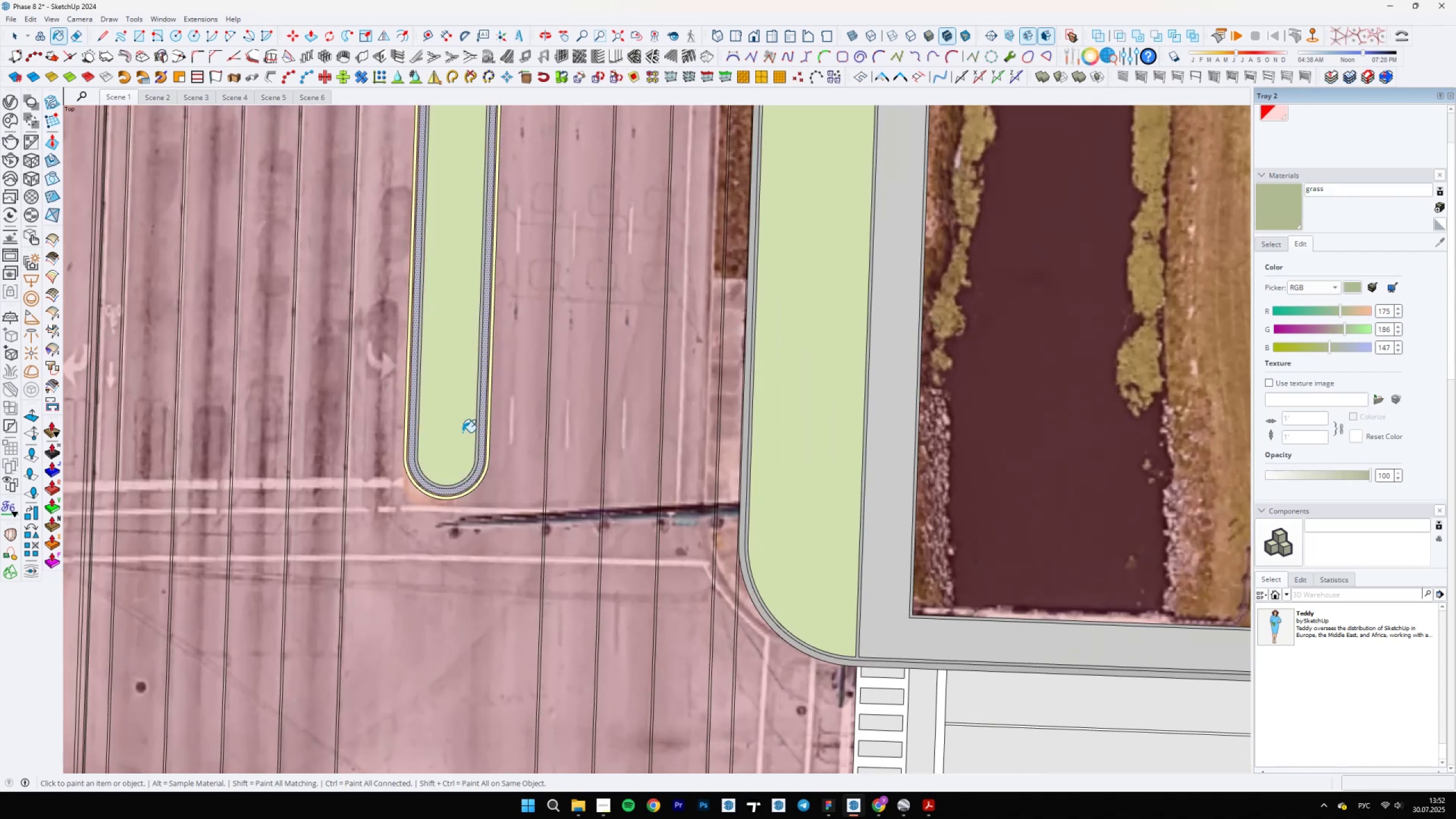 
scroll: coordinate [672, 520], scroll_direction: down, amount: 7.0
 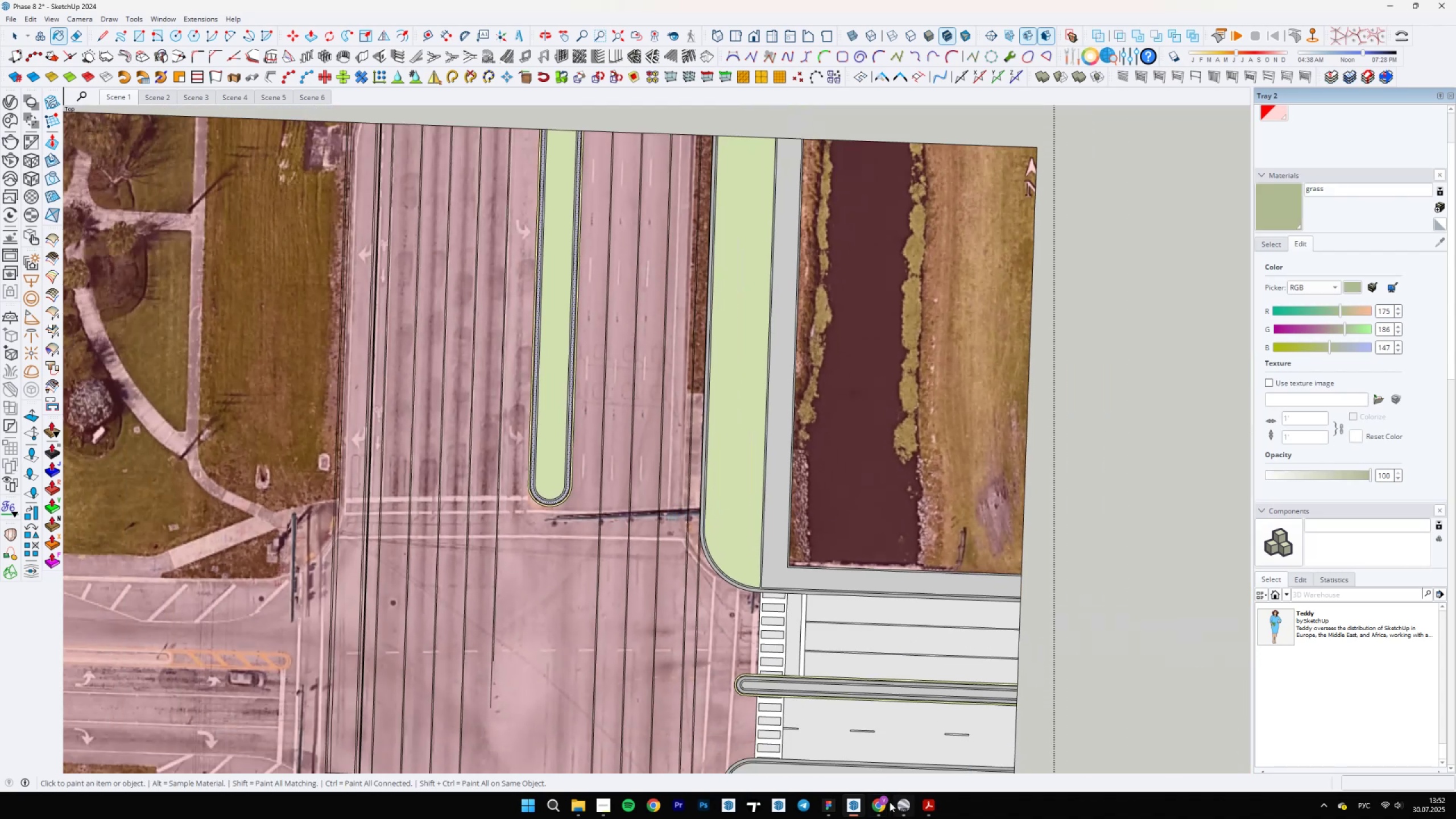 
left_click([903, 805])
 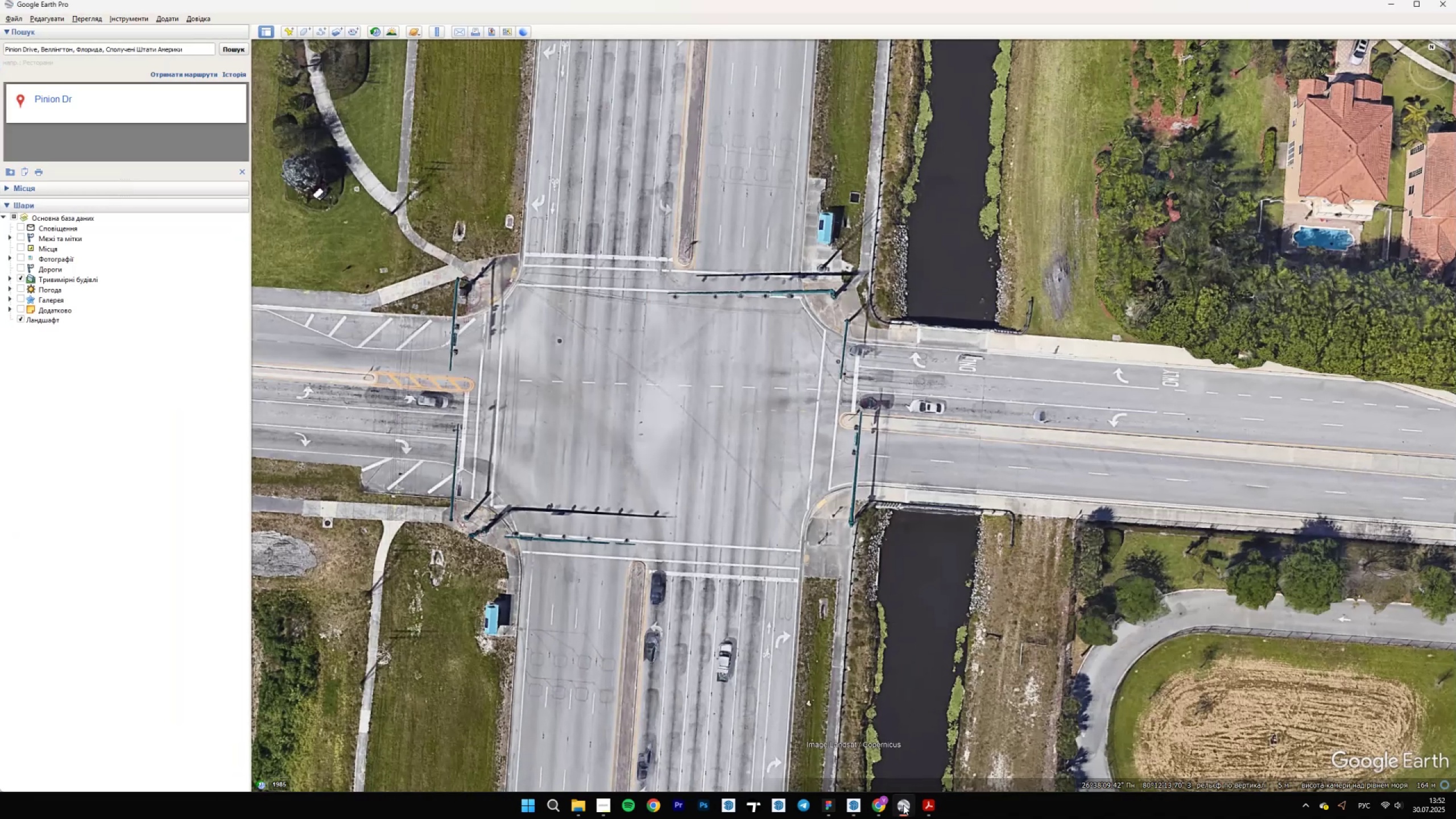 
left_click_drag(start_coordinate=[785, 340], to_coordinate=[837, 653])
 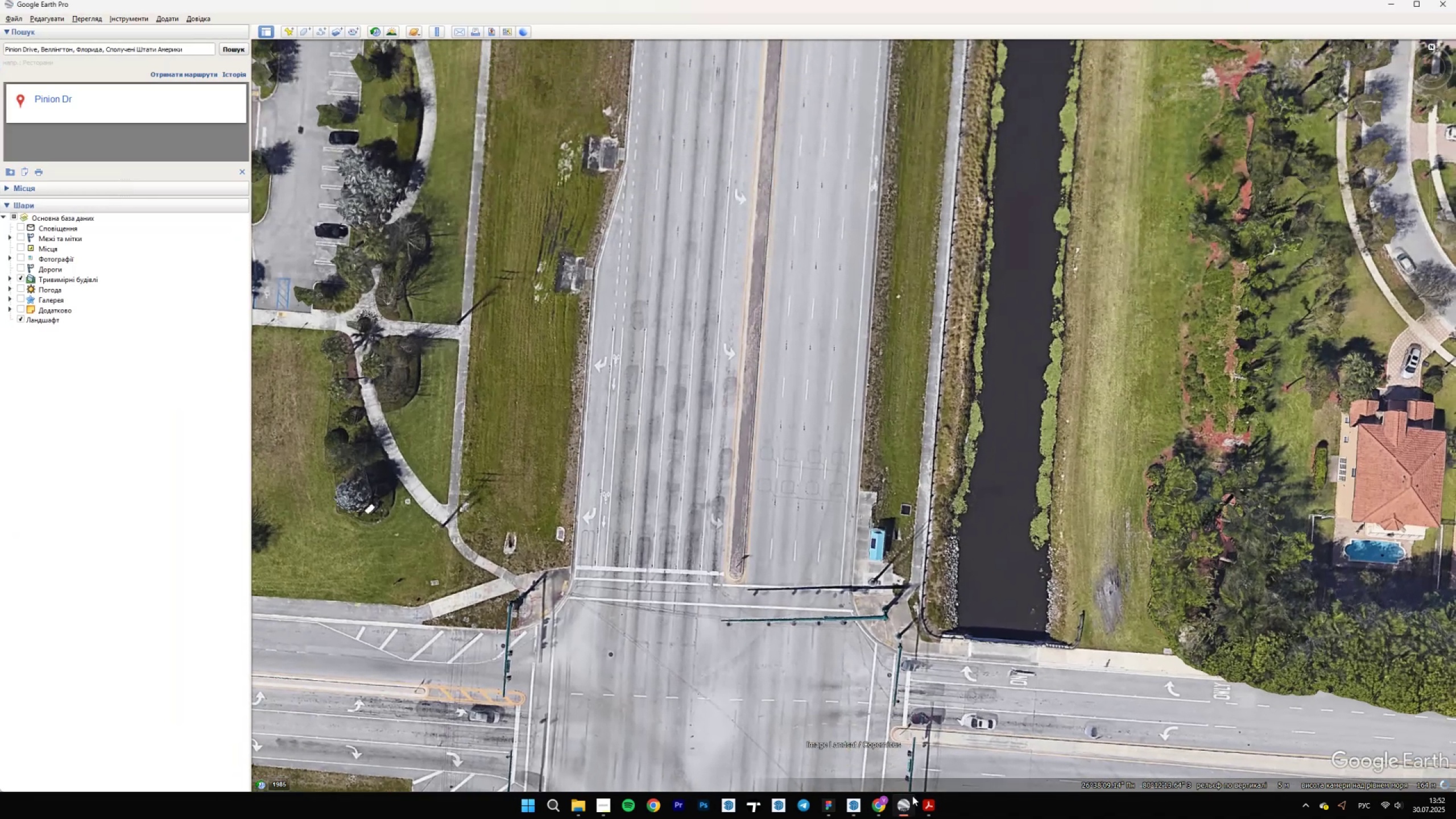 
left_click([913, 813])
 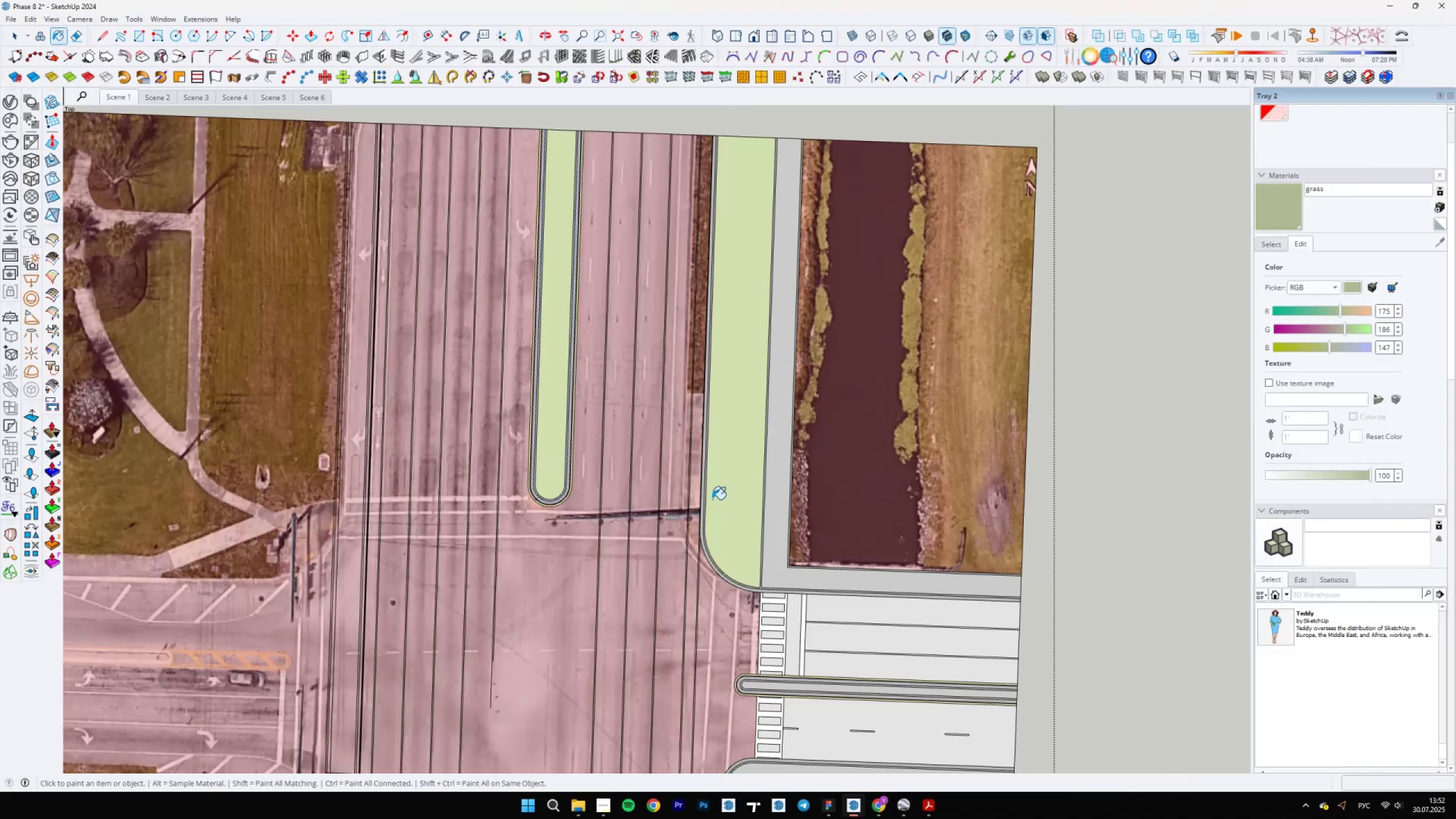 
key(Control+Z)
 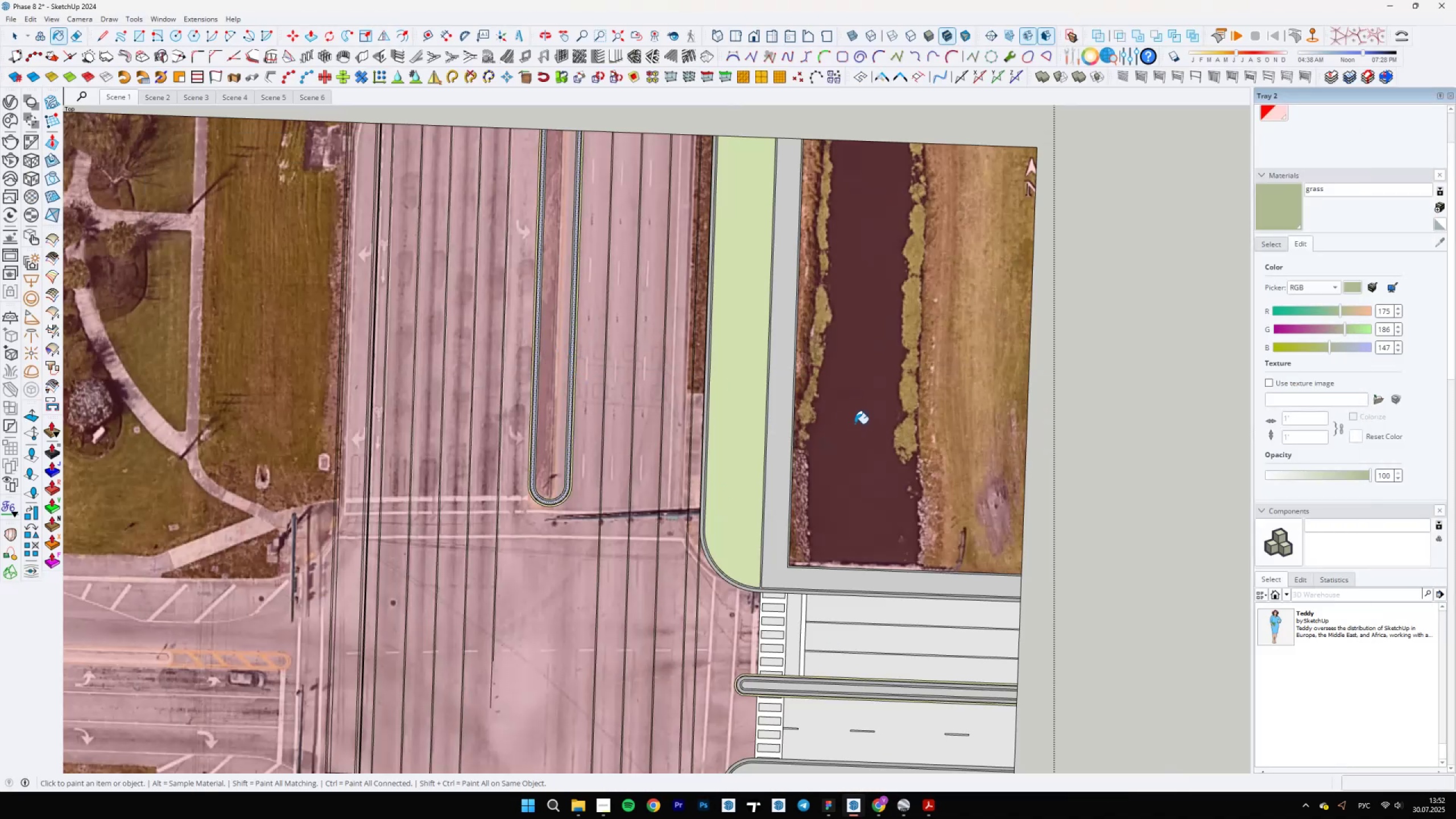 
scroll: coordinate [776, 483], scroll_direction: up, amount: 1.0
 